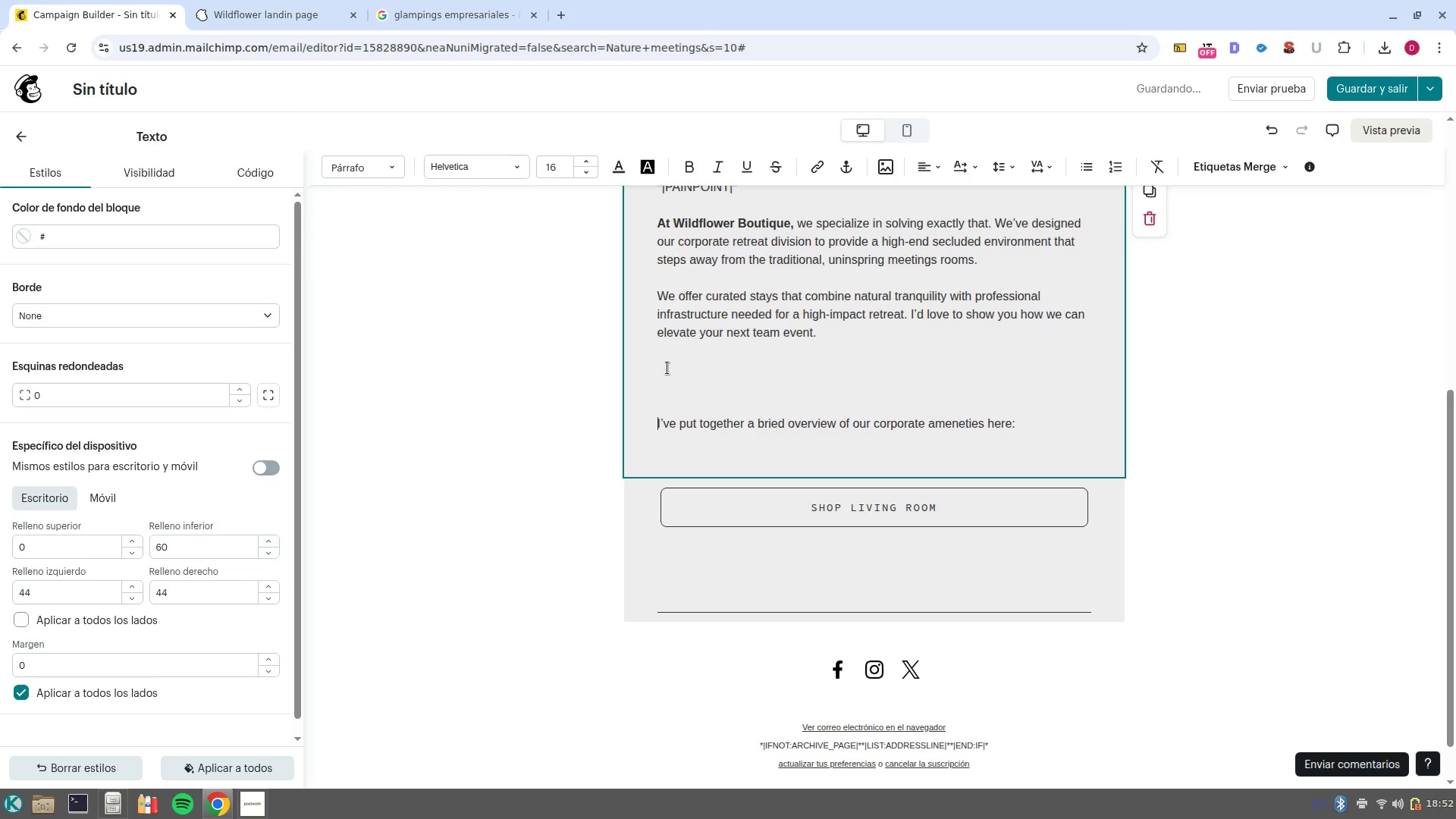 
left_click([673, 372])
 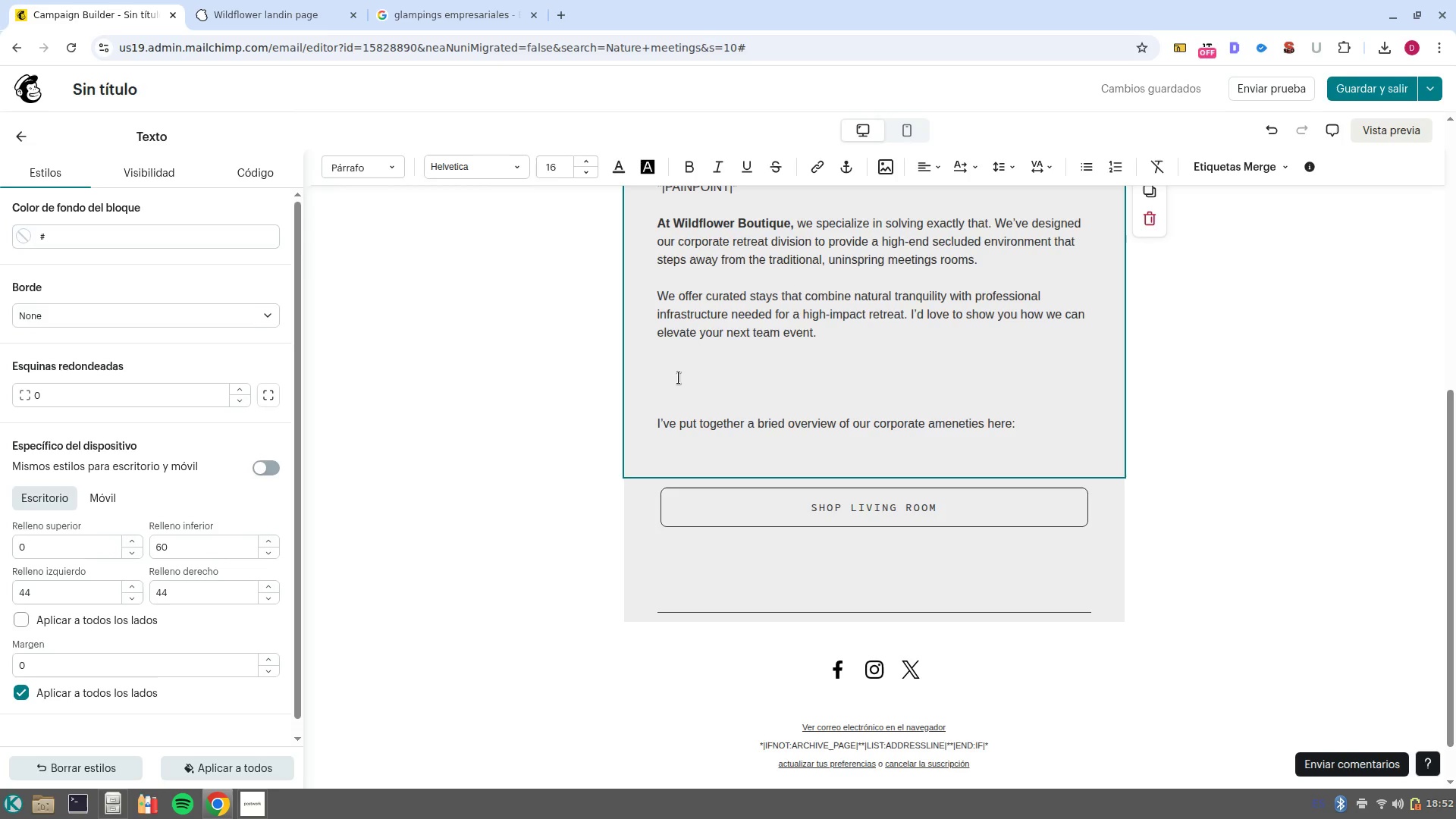 
wait(13.17)
 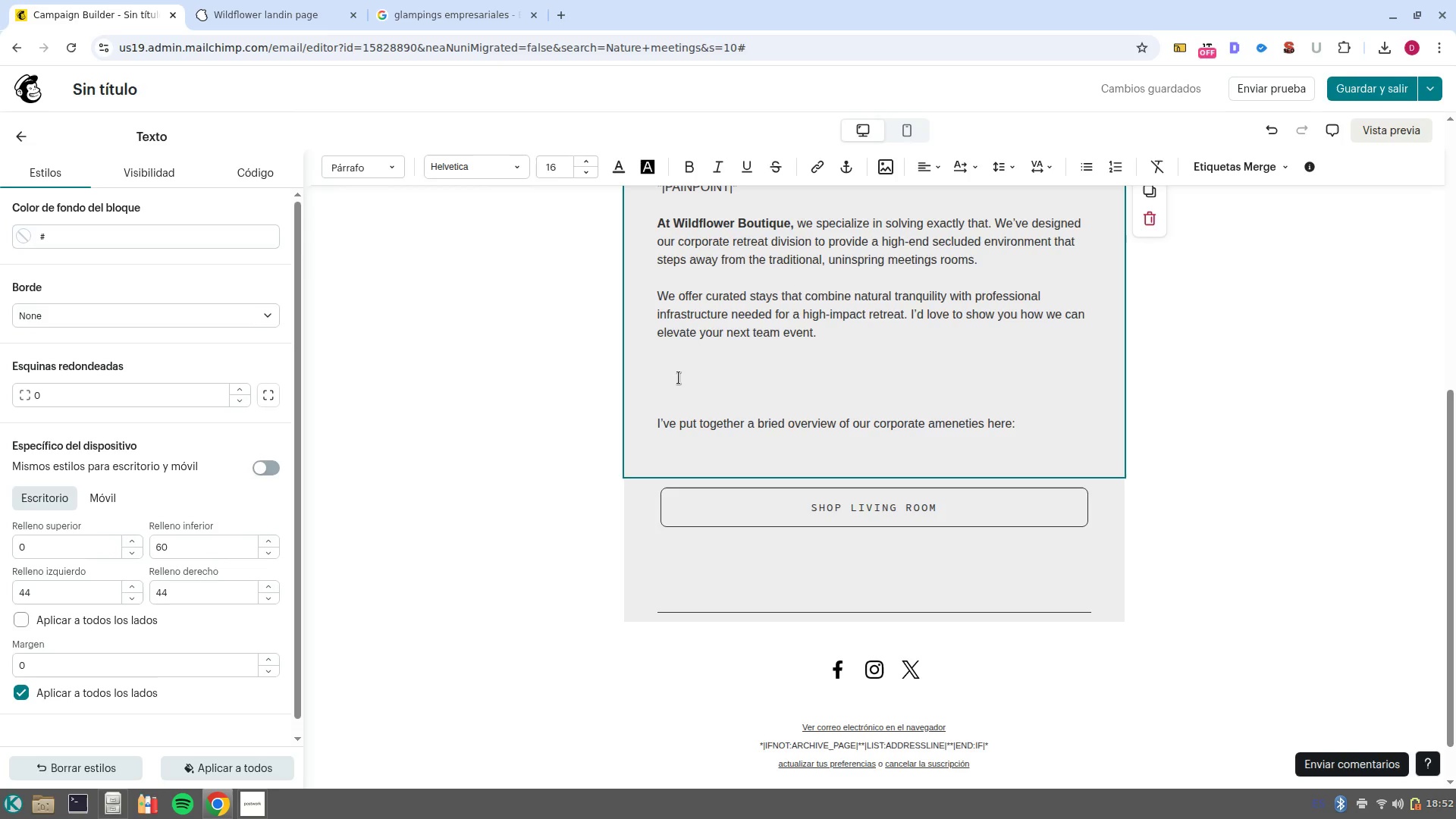 
triple_click([962, 510])
 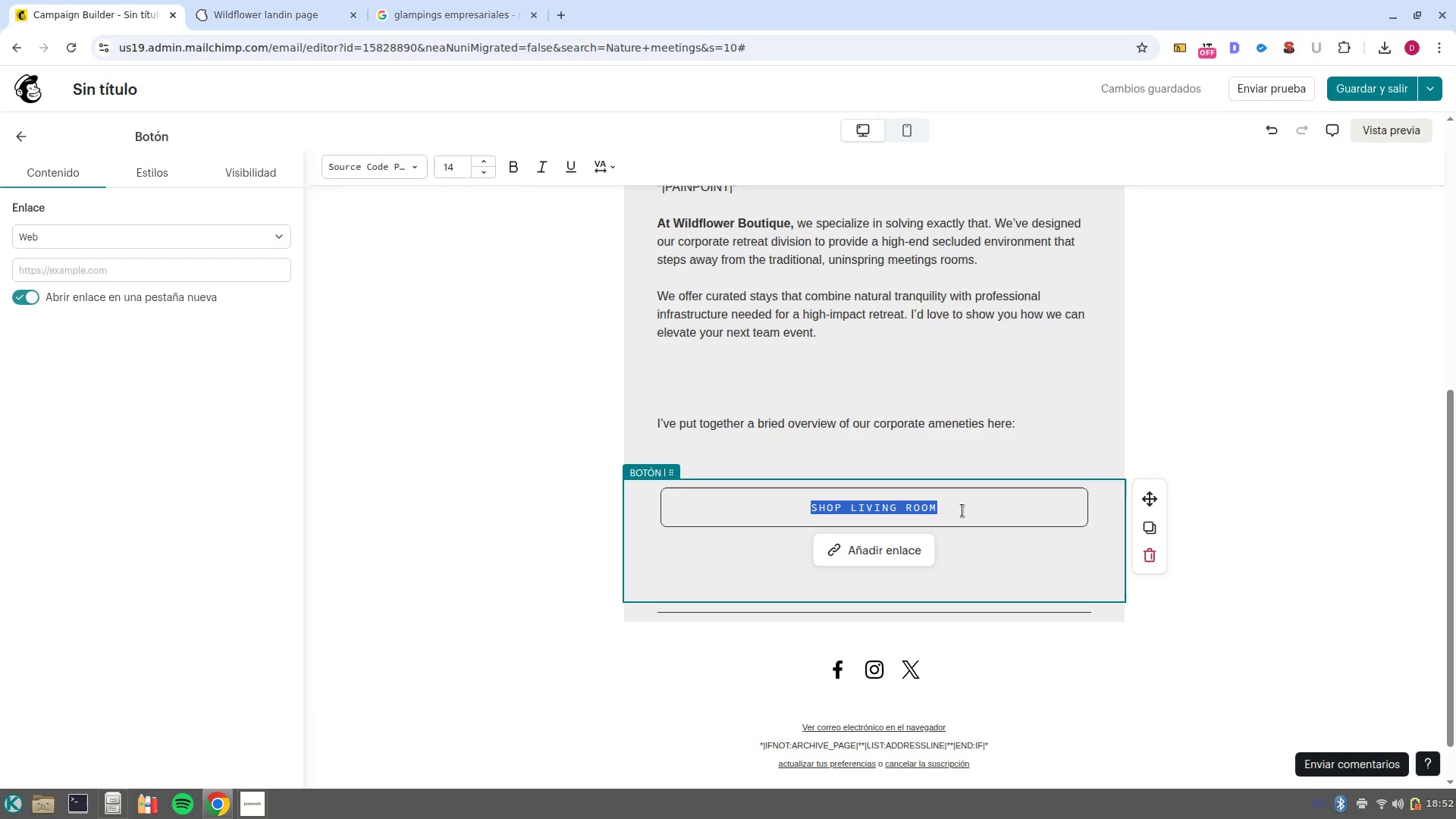 
type(See )
key(Backspace)
key(Backspace)
key(Backspace)
type(EE )
 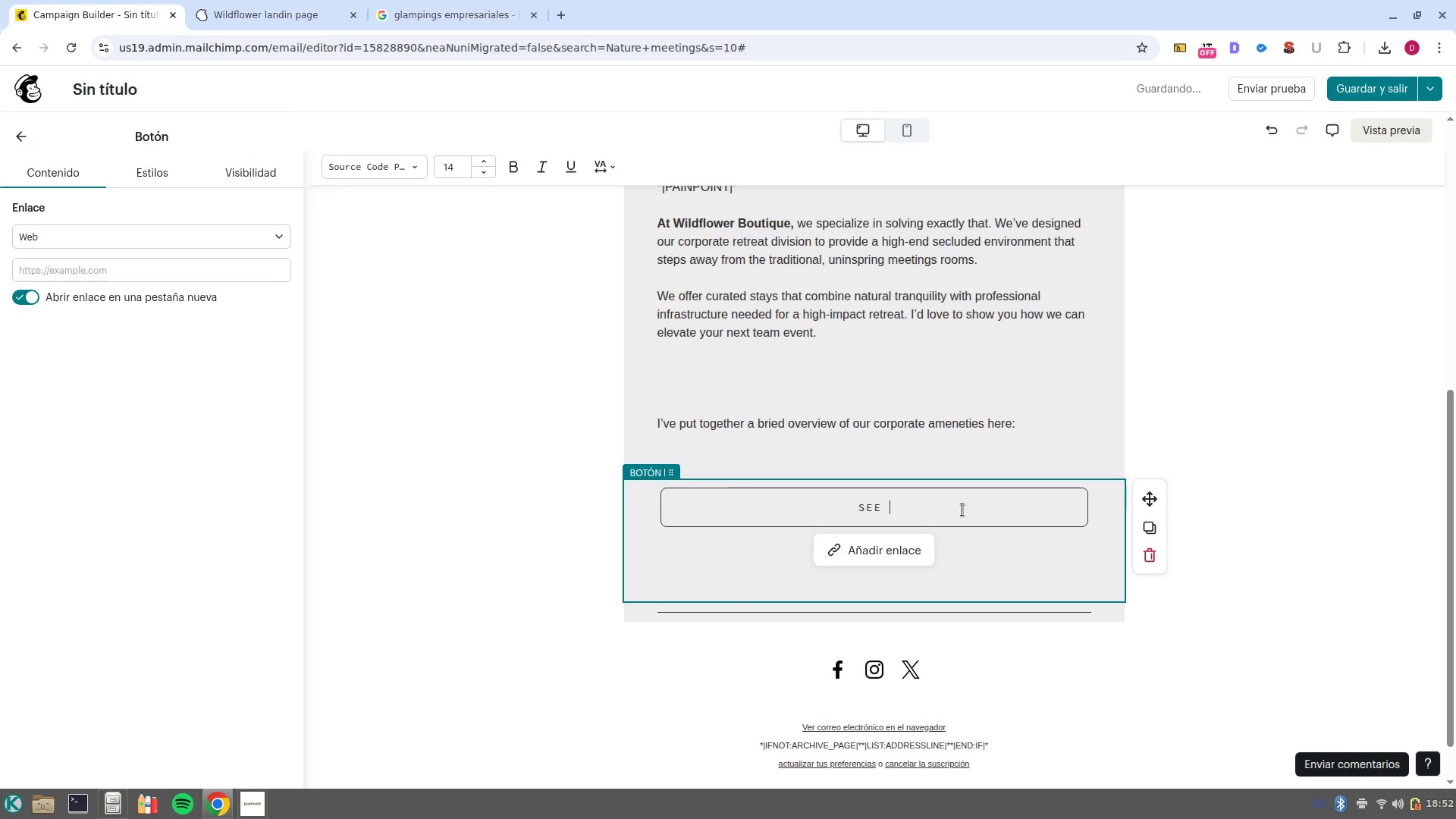 
type(ALL )
 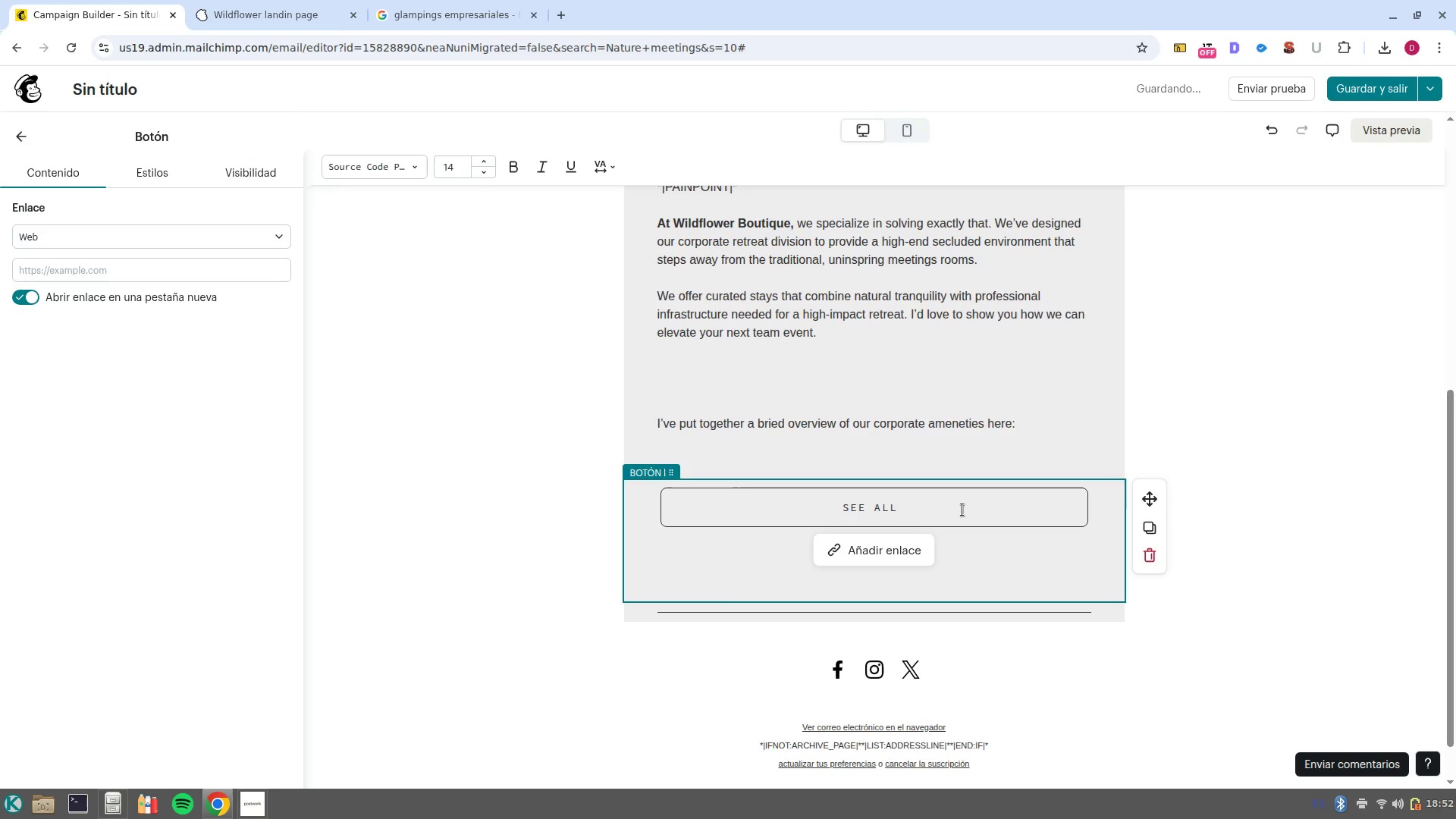 
key(Control+Backspace)
 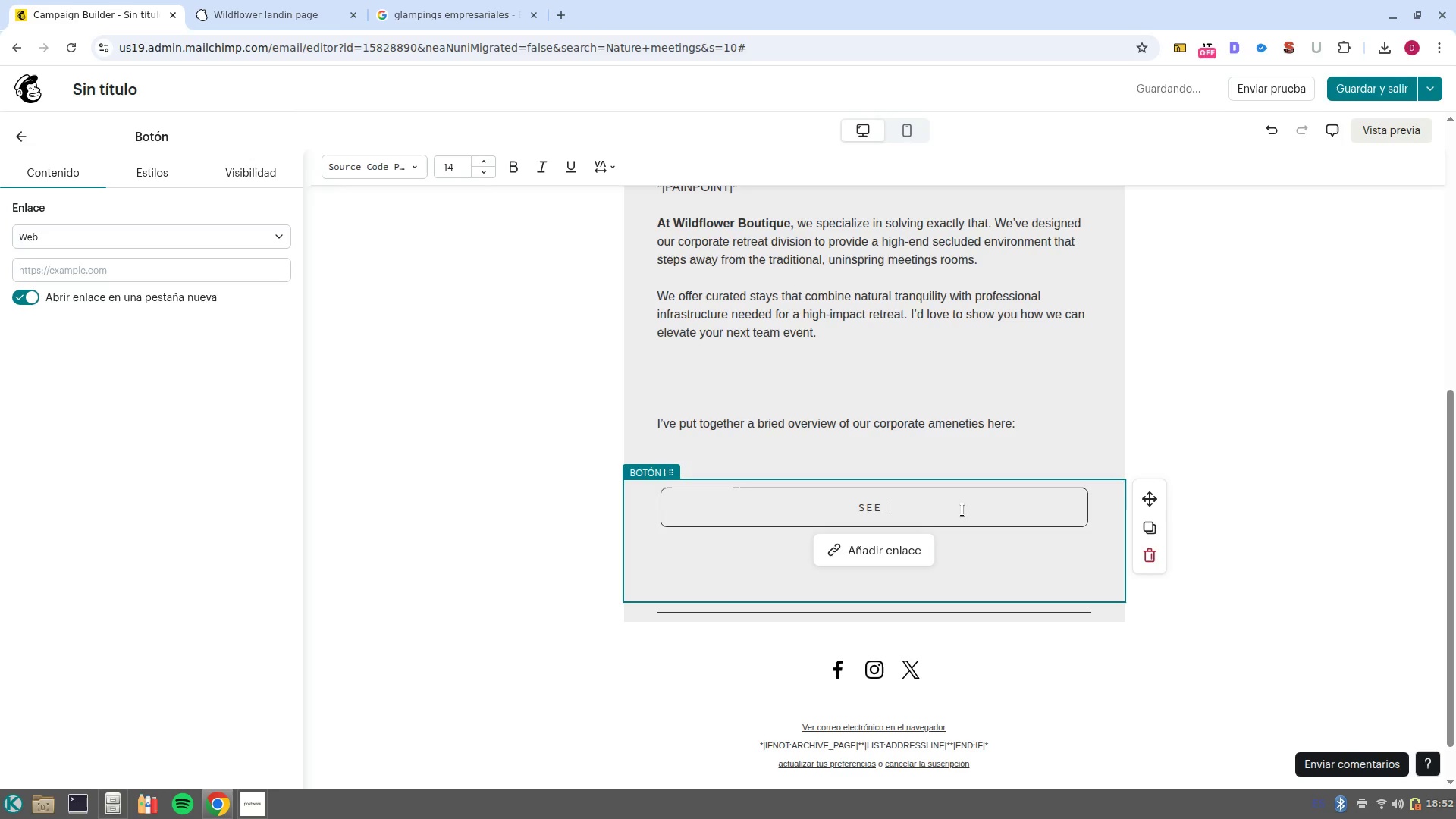 
key(Control+Backspace)
 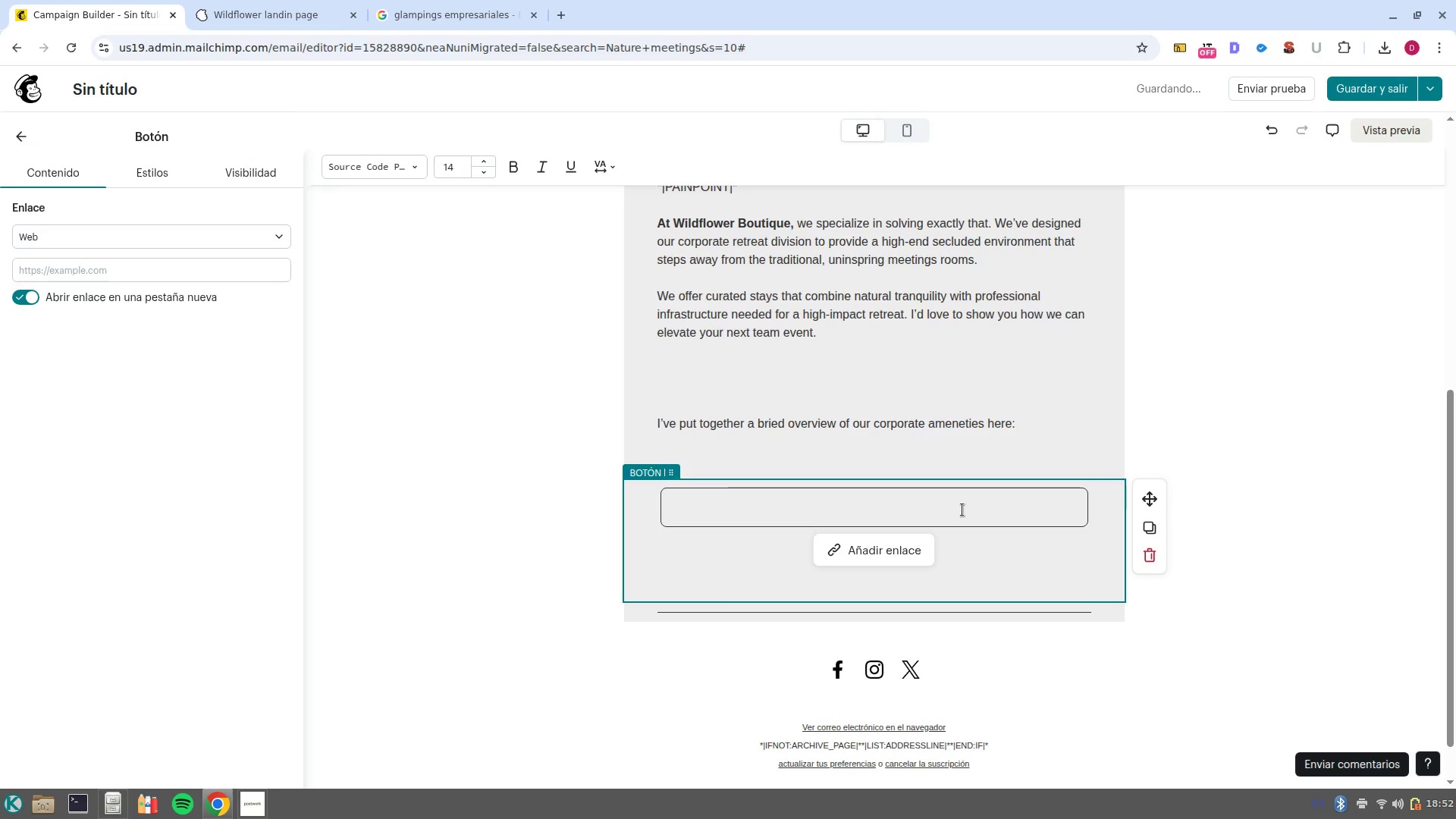 
type(Vi)
key(Backspace)
key(Backspace)
type(view)
 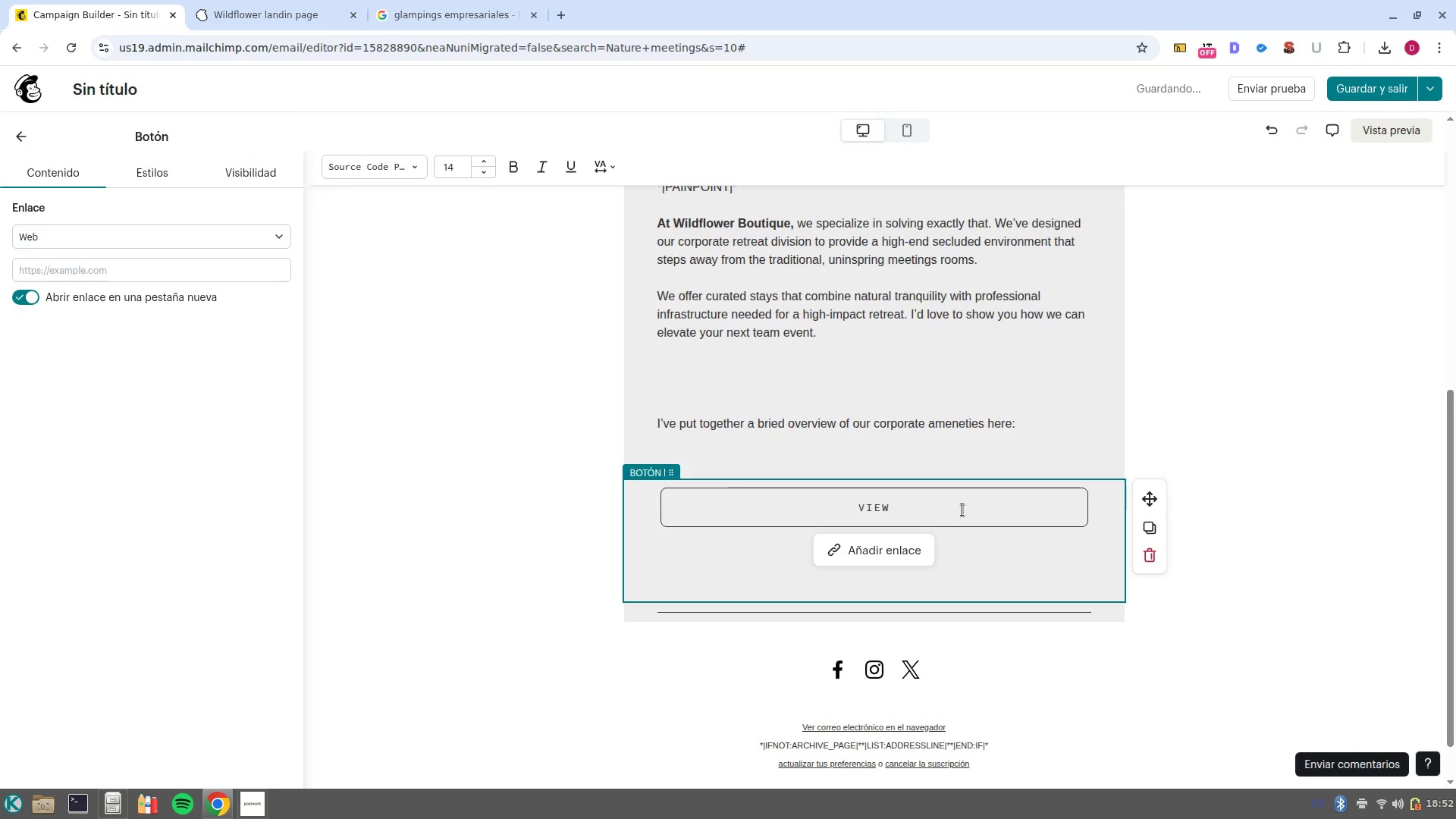 
type( Corpora)
key(Backspace)
key(Backspace)
key(Backspace)
key(Backspace)
key(Backspace)
key(Backspace)
key(Backspace)
type(coporate retreat)
 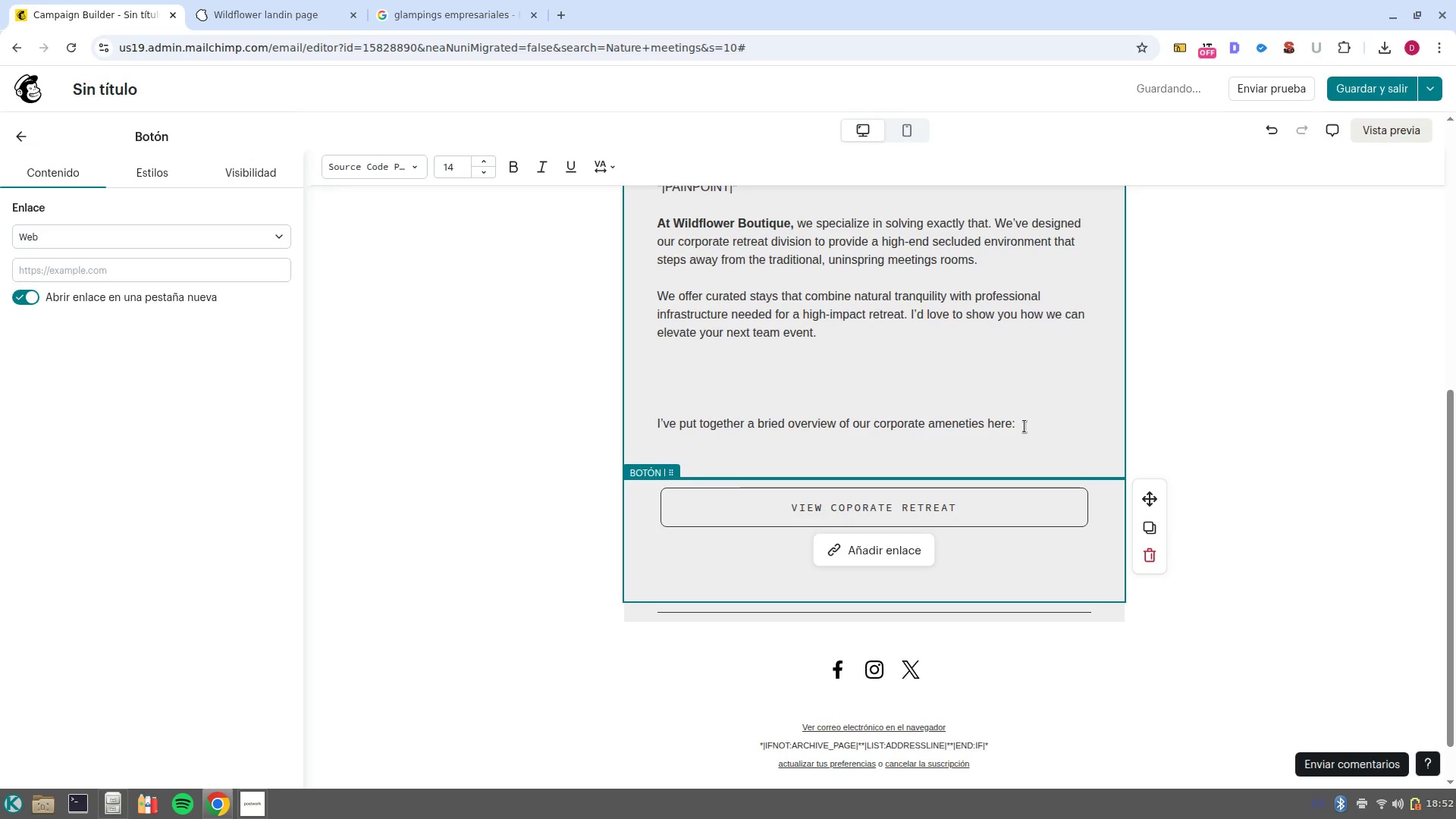 
left_click([1025, 426])
 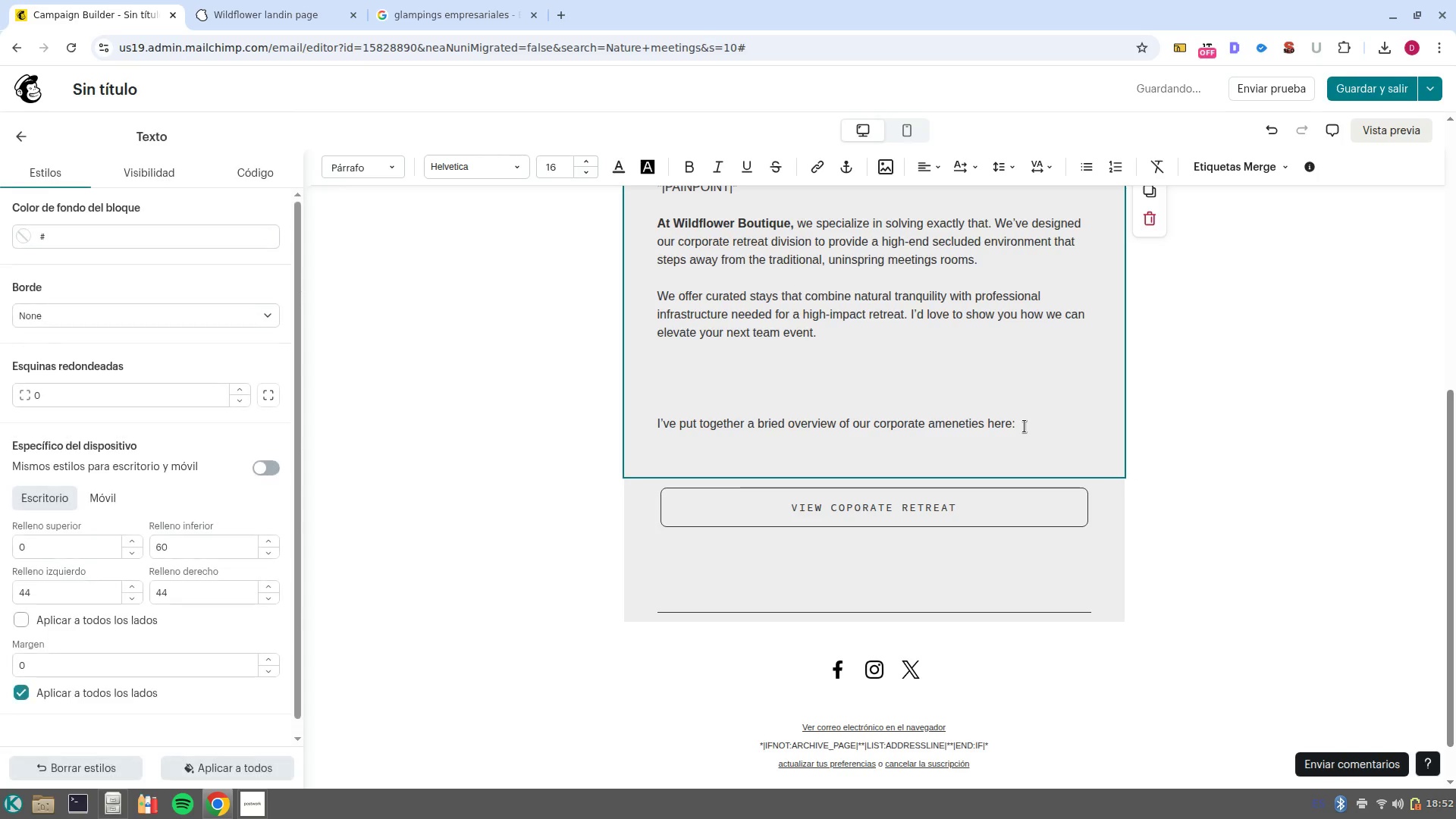 
key(Backspace)
key(Backspace)
key(Backspace)
key(Backspace)
key(Backspace)
type(in the butto)
 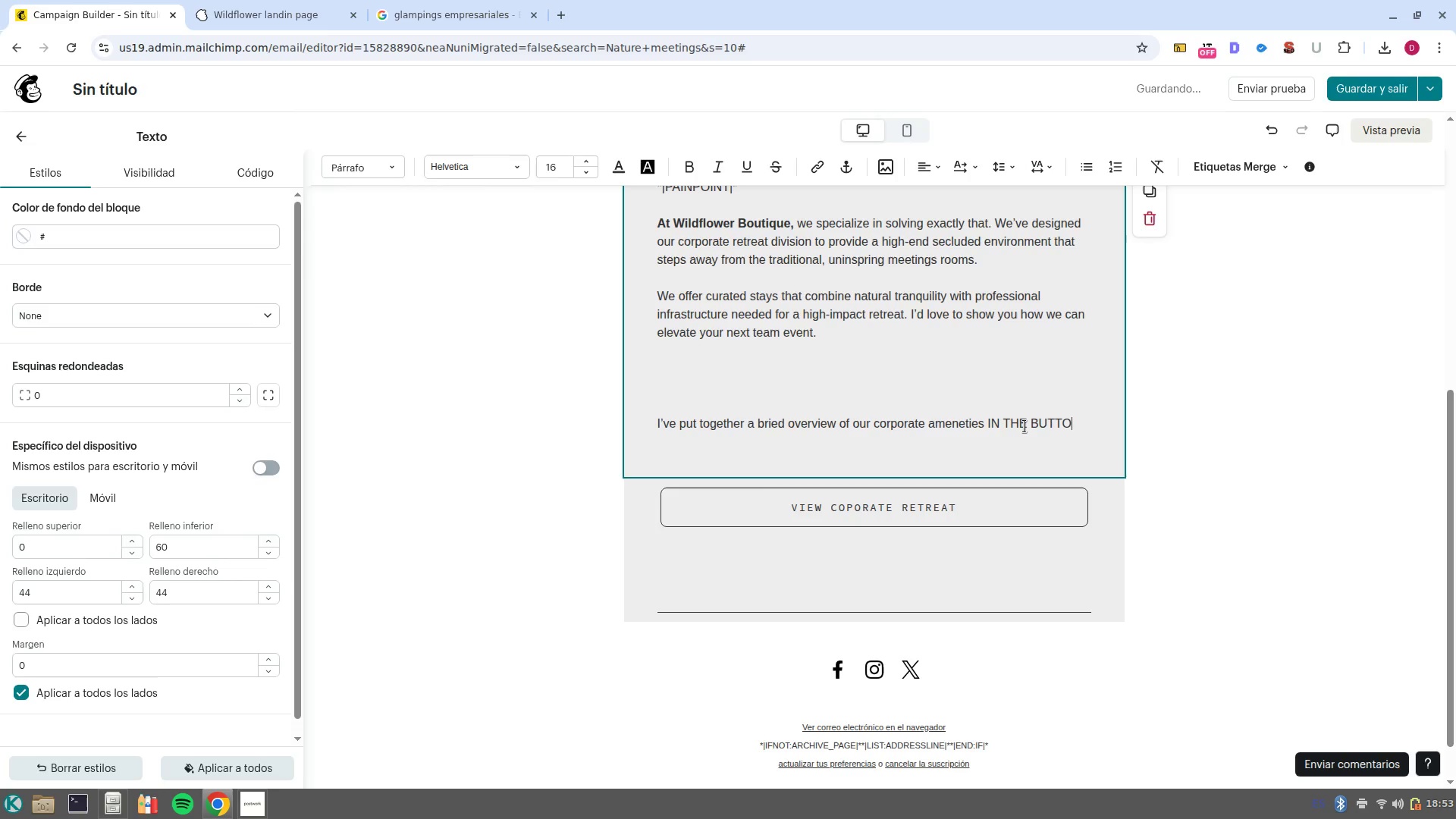 
key(Control+Backspace)
 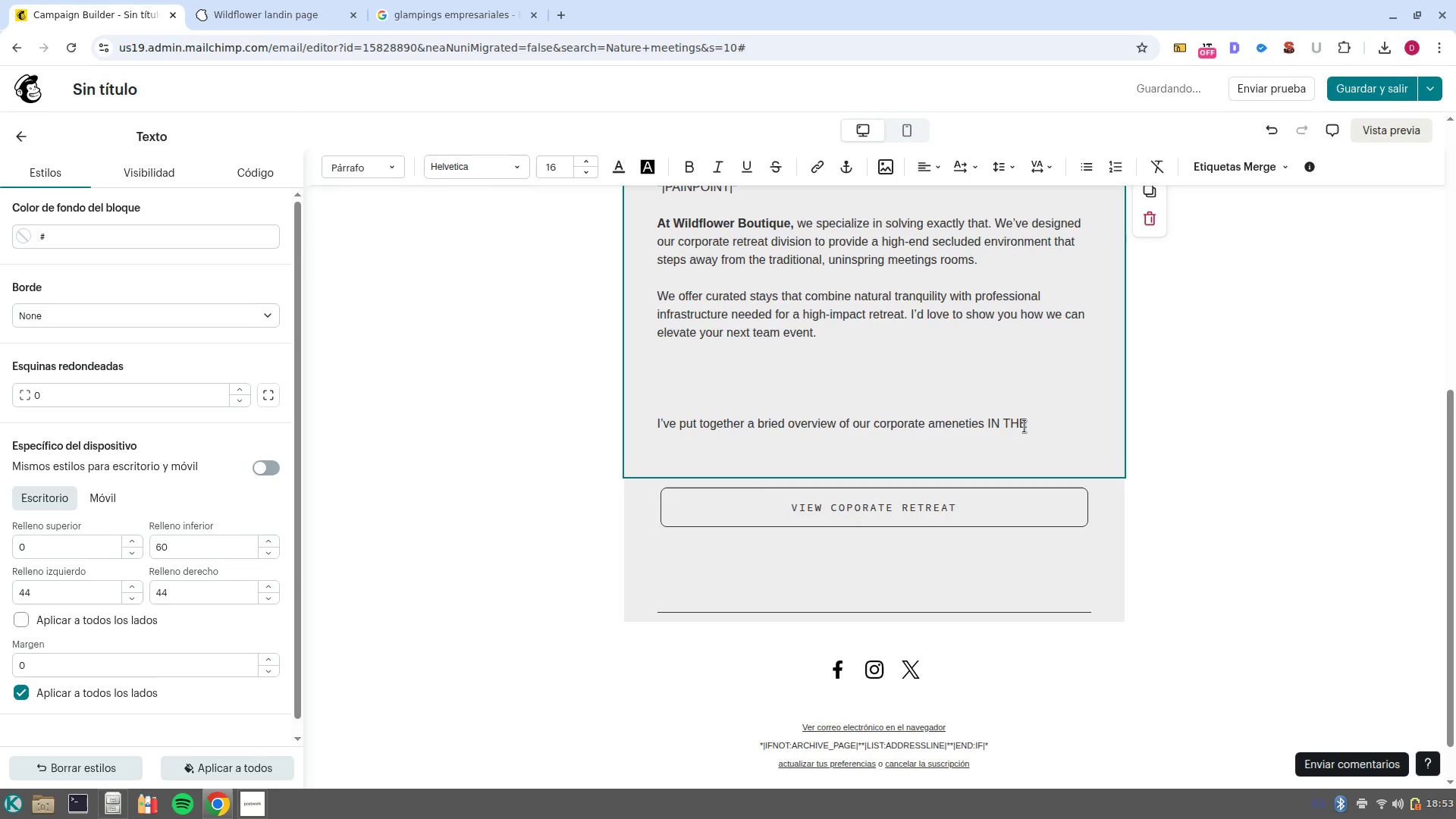 
key(Control+Backspace)
 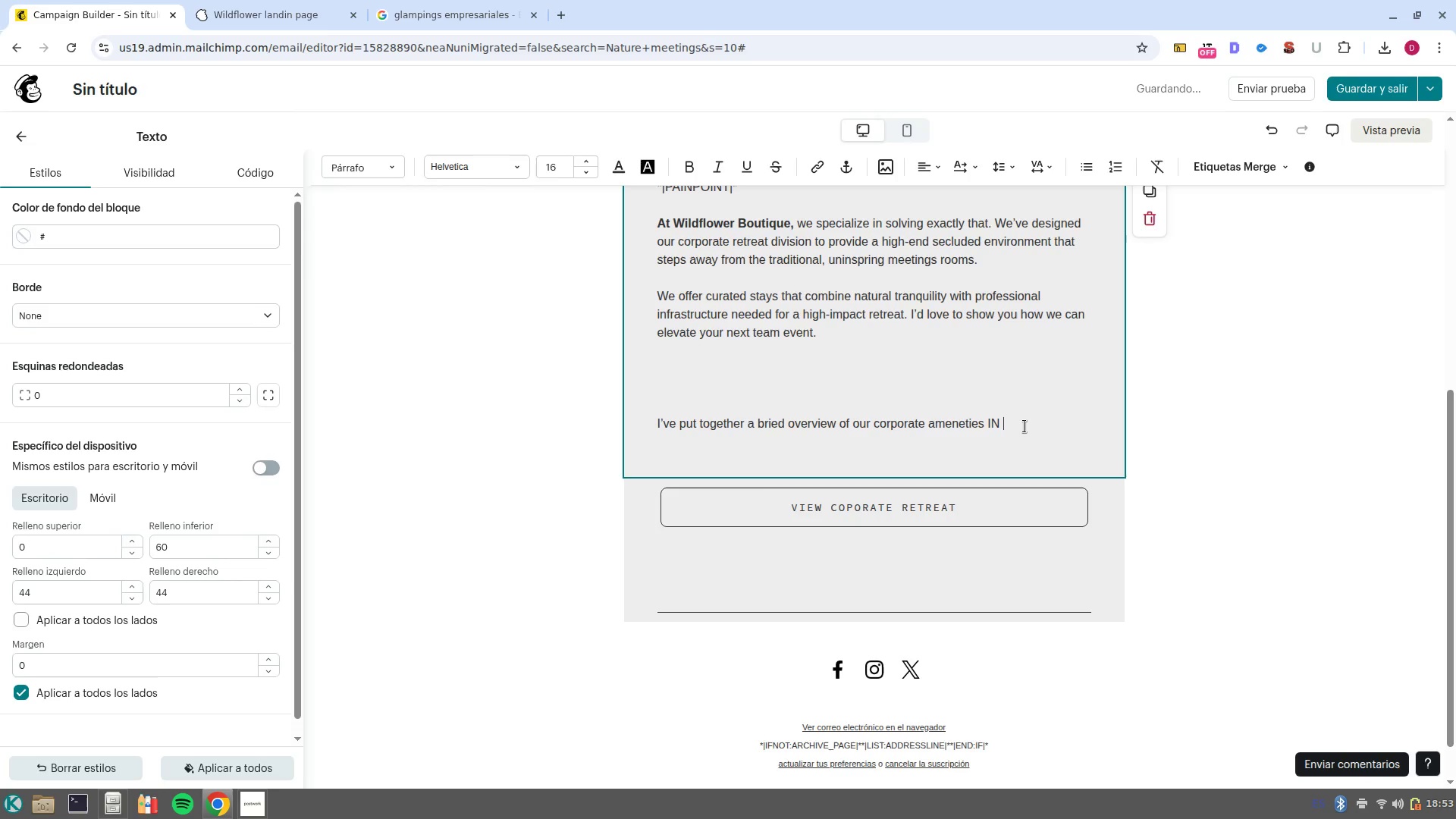 
key(Control+Backspace)
 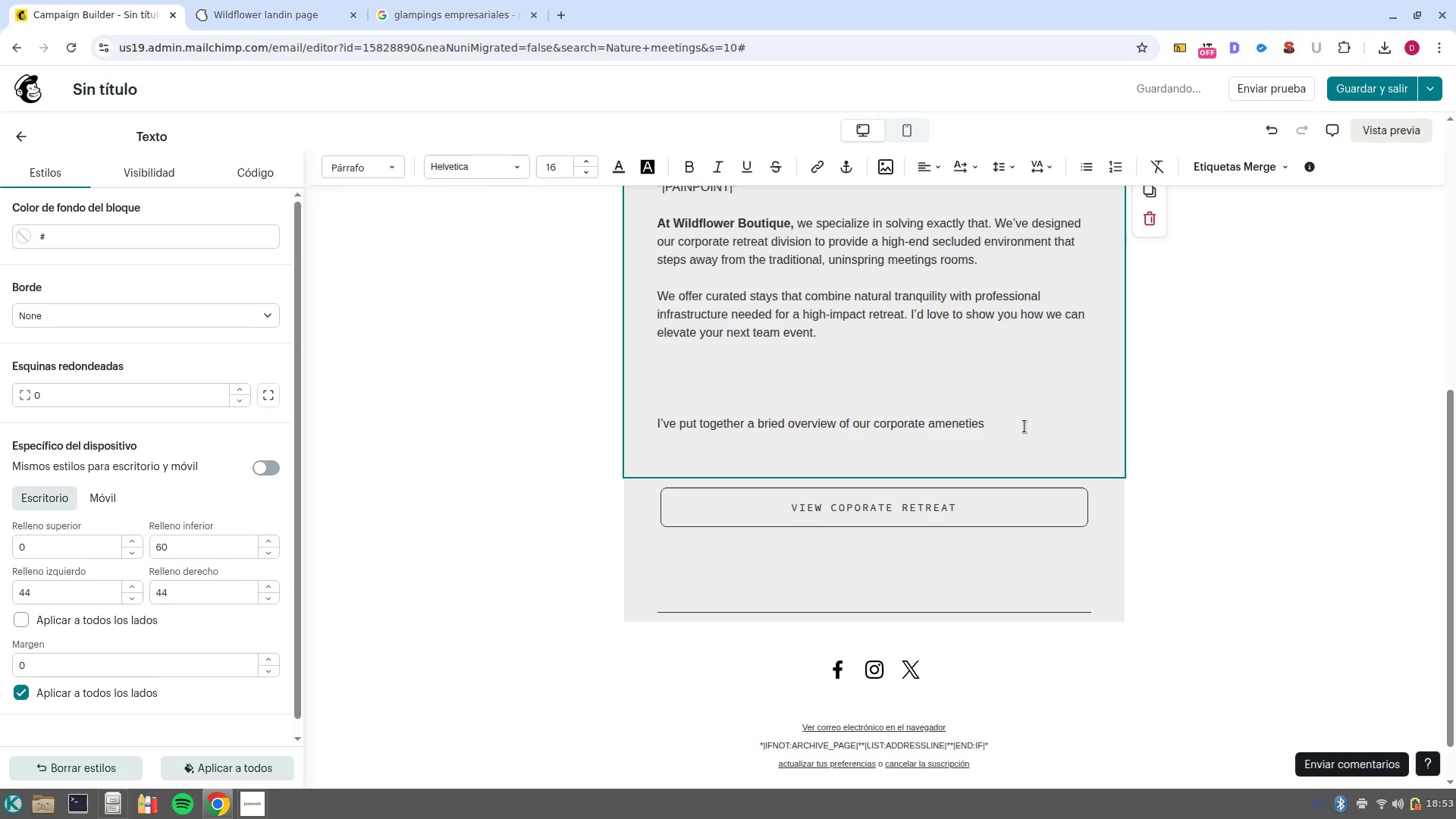 
type(IN THE BUTTOM BELOW, )
 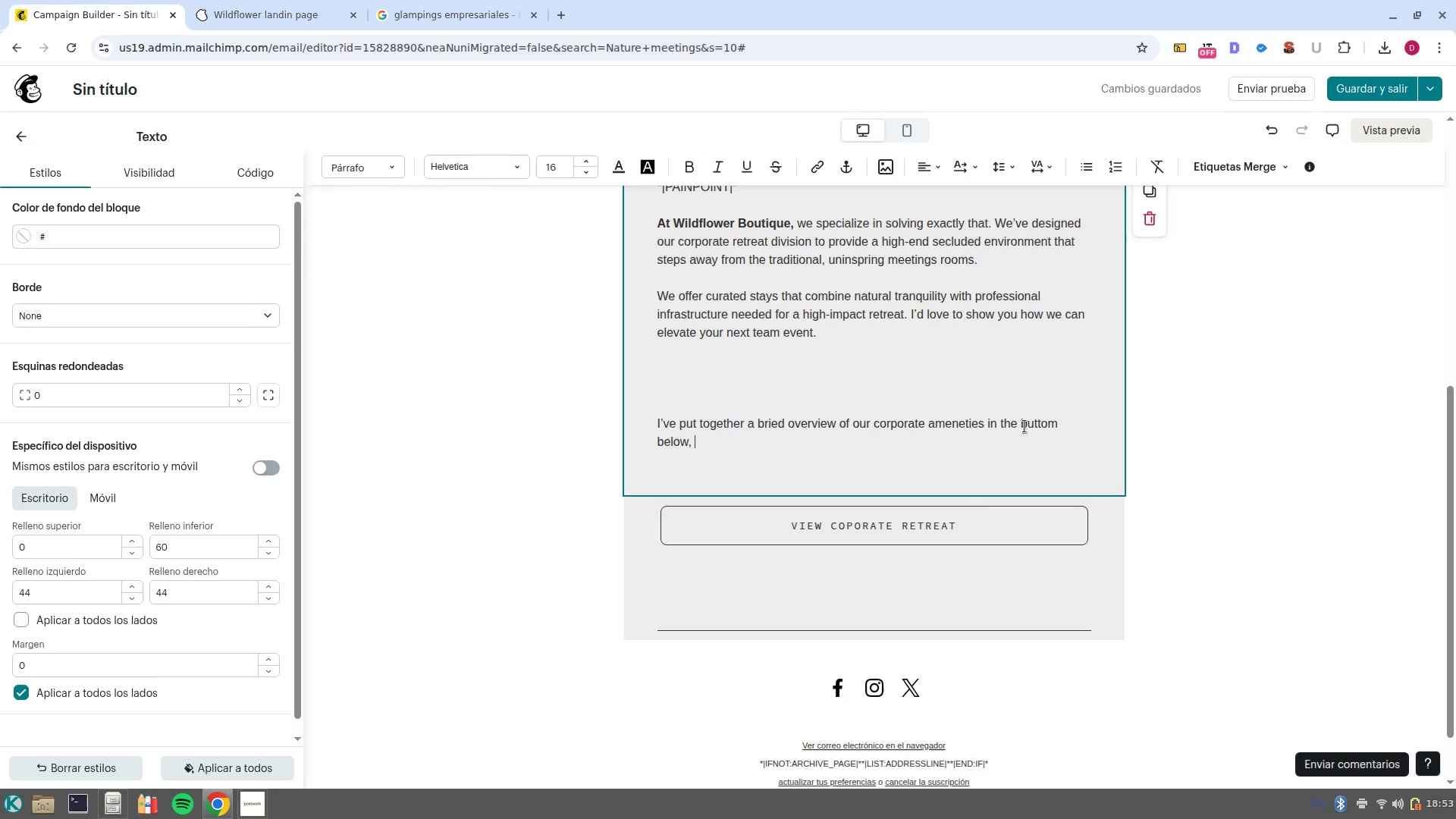 
wait(5.15)
 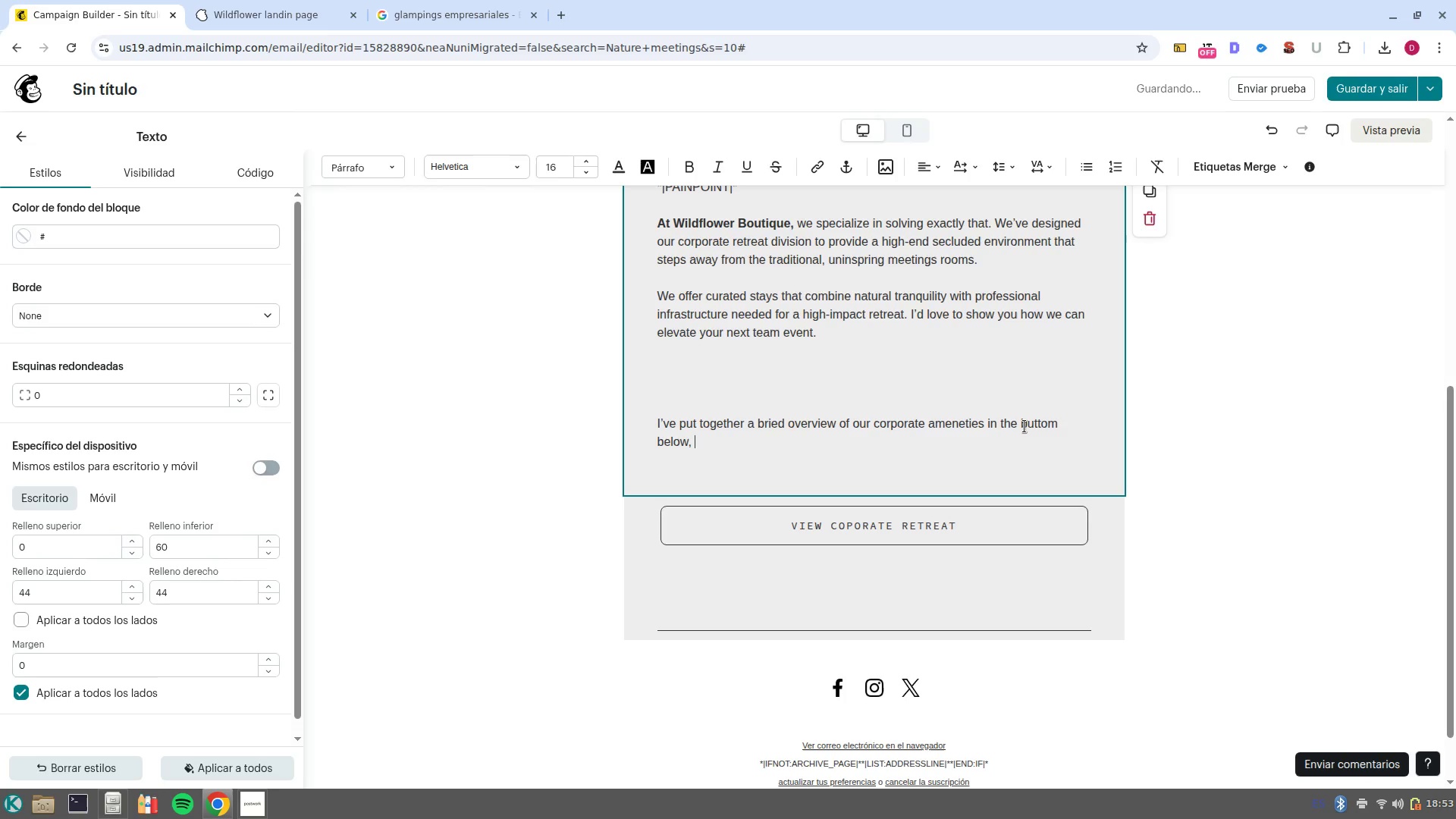 
type(TO LOOKING FORWARD THE POSIBILITY KOF HOSTING )
 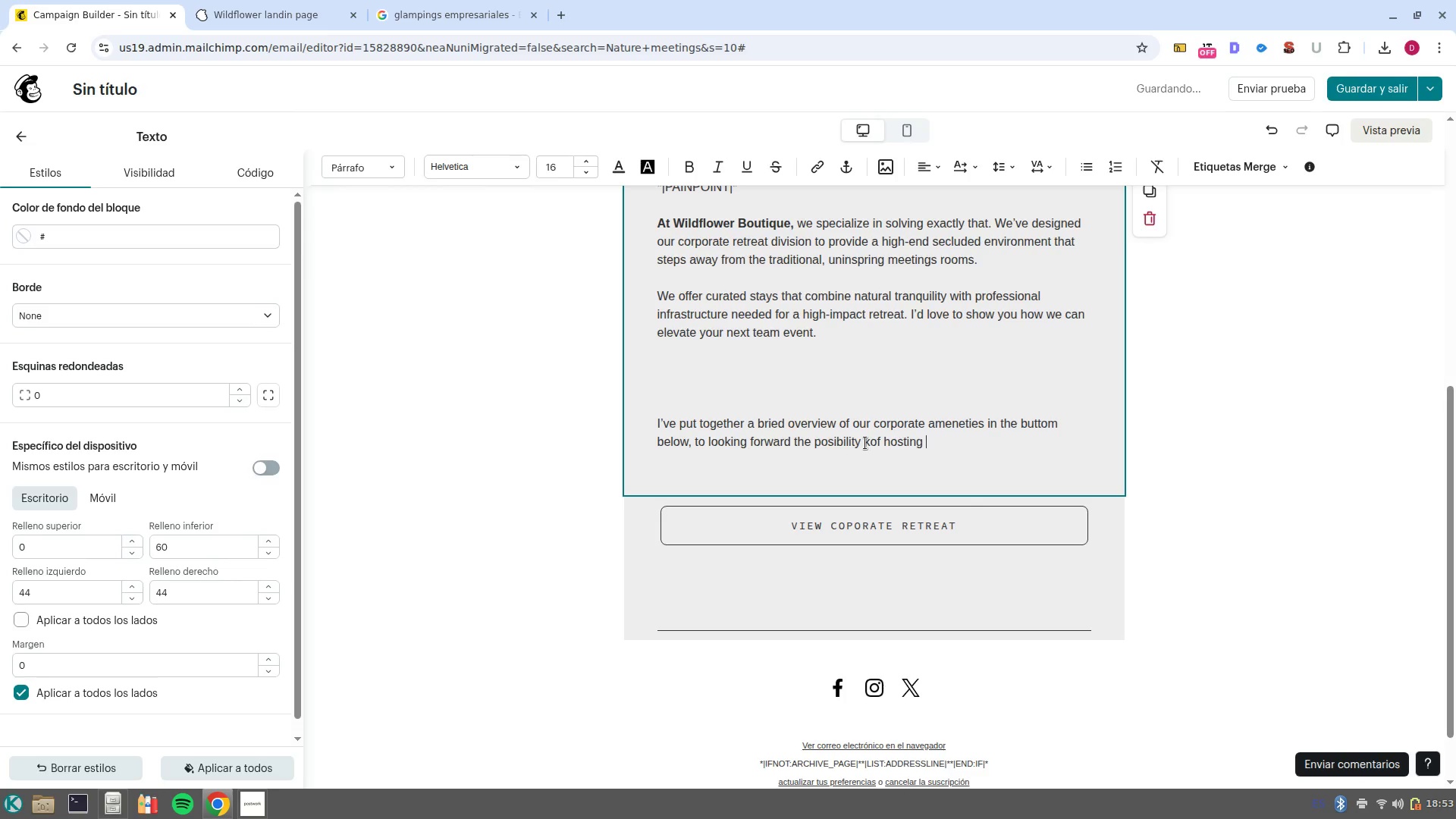 
left_click([870, 444])
 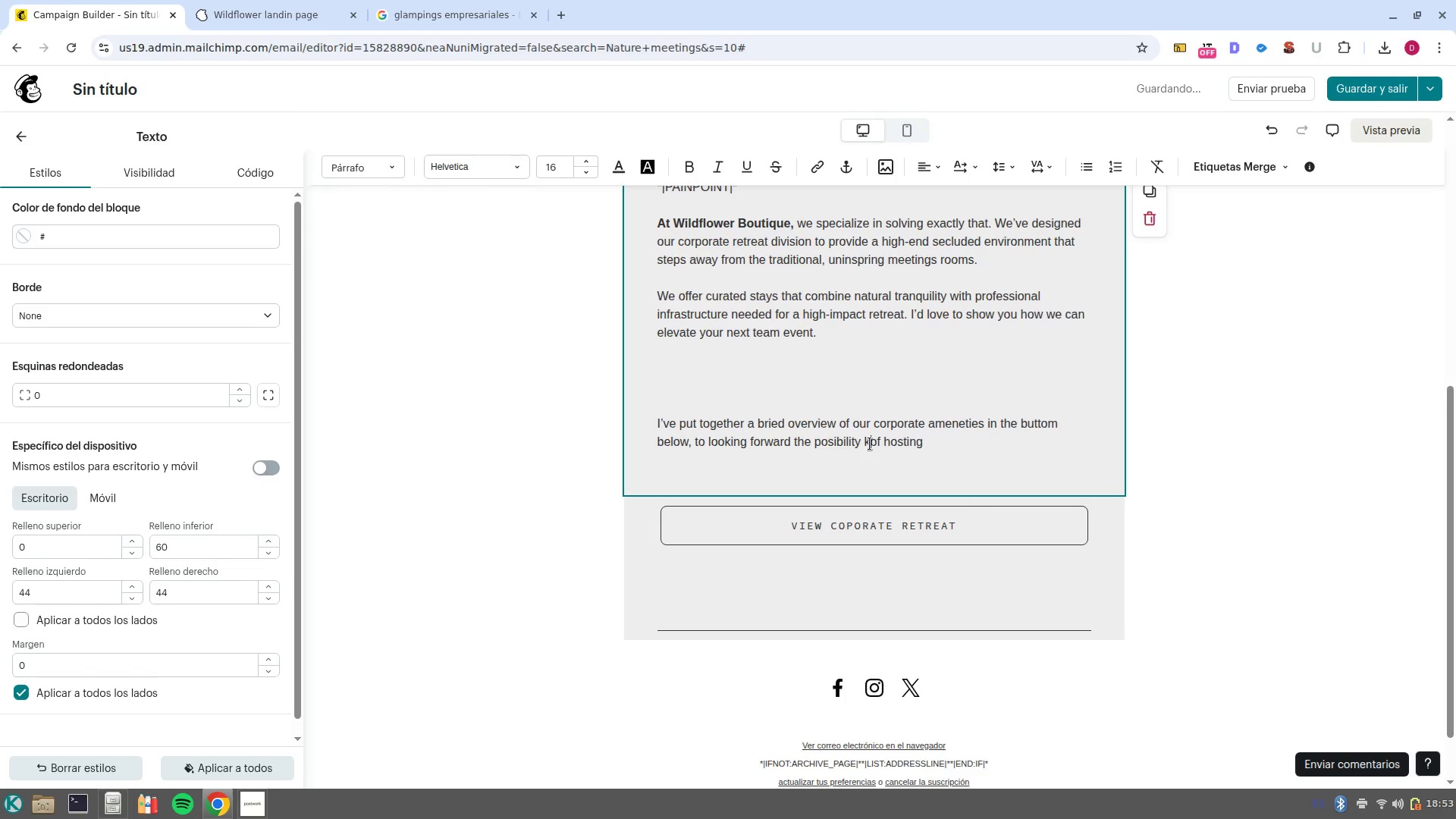 
key(Backspace)
 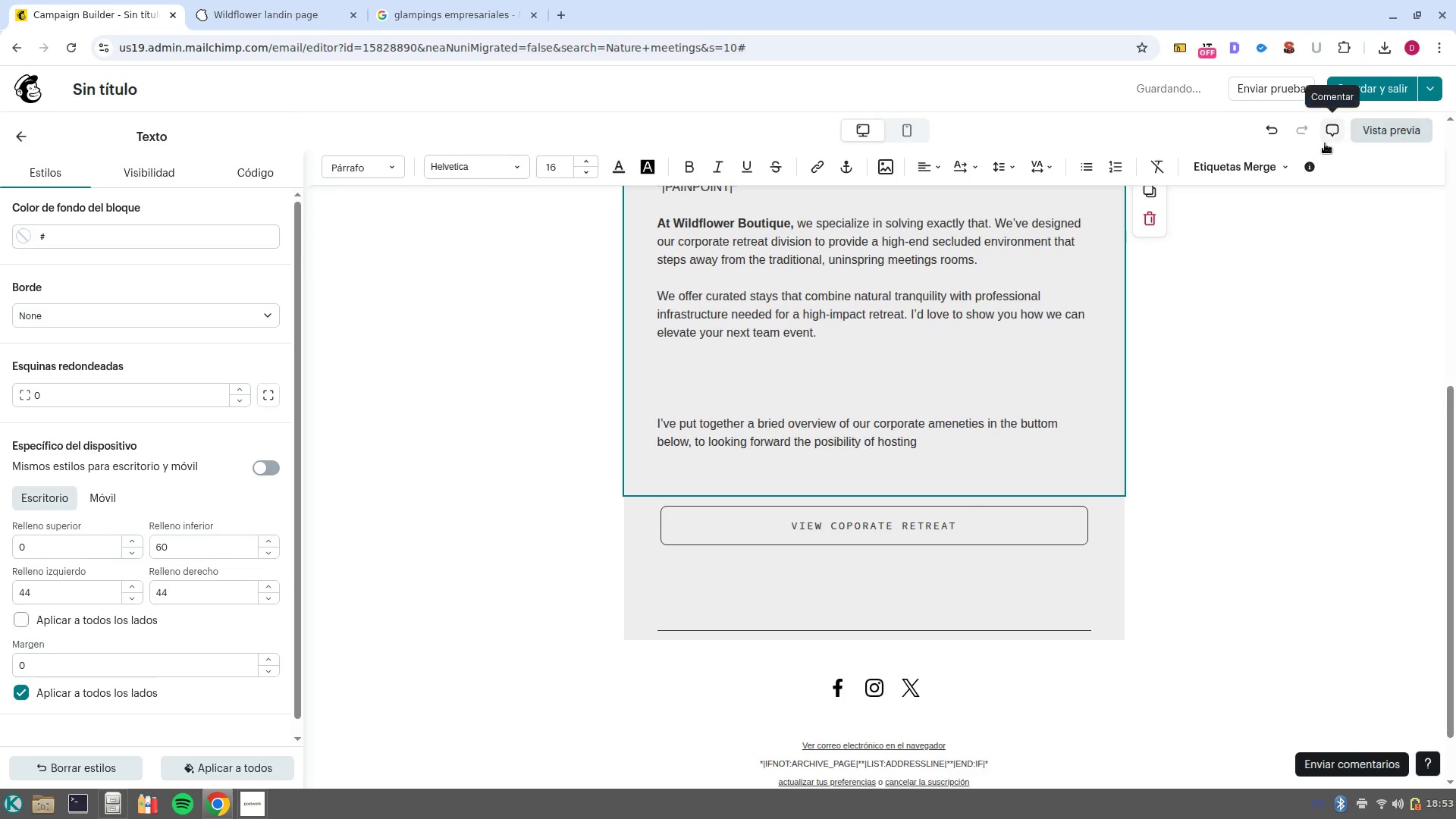 
left_click([1269, 164])
 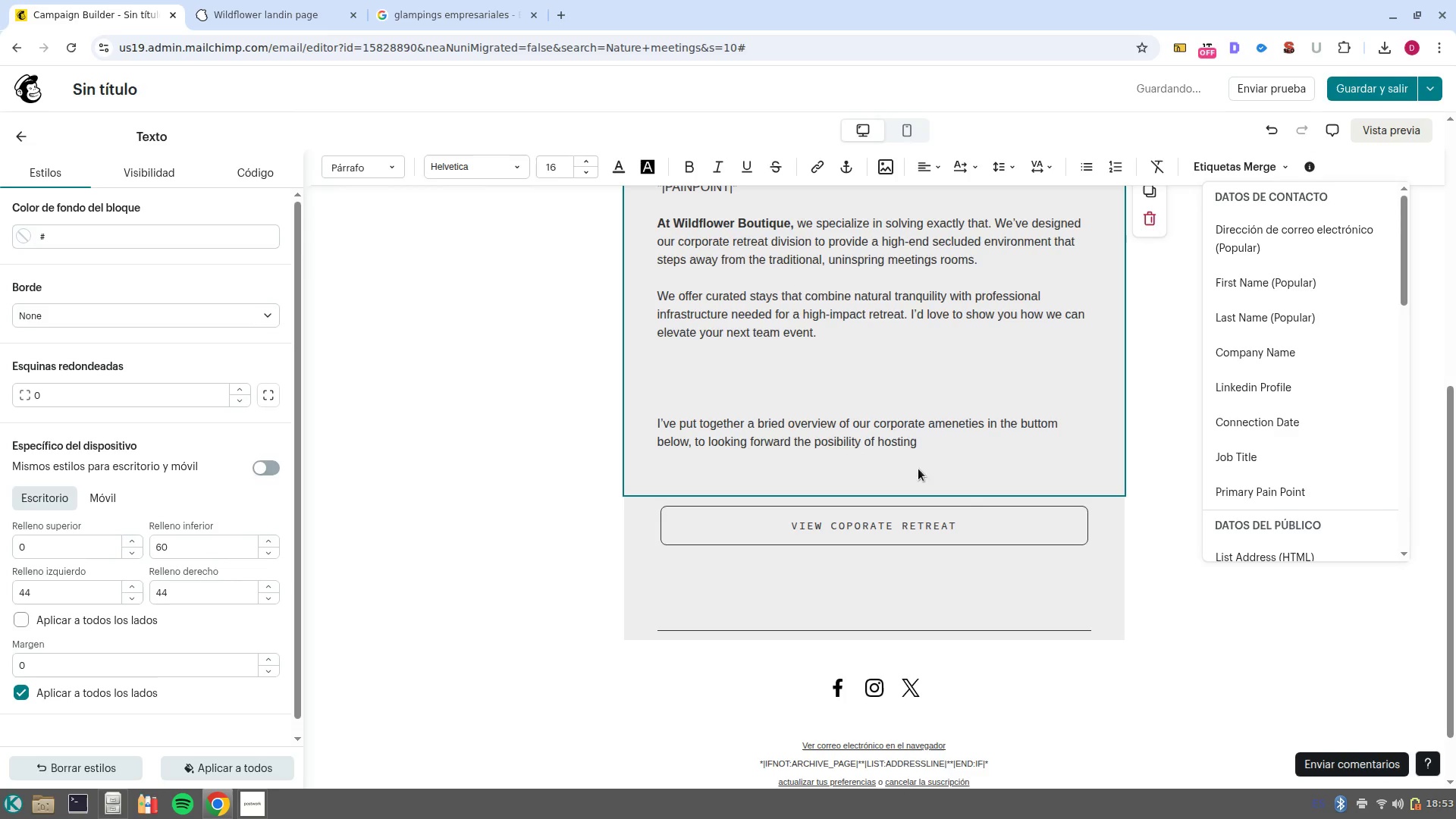 
left_click([921, 457])
 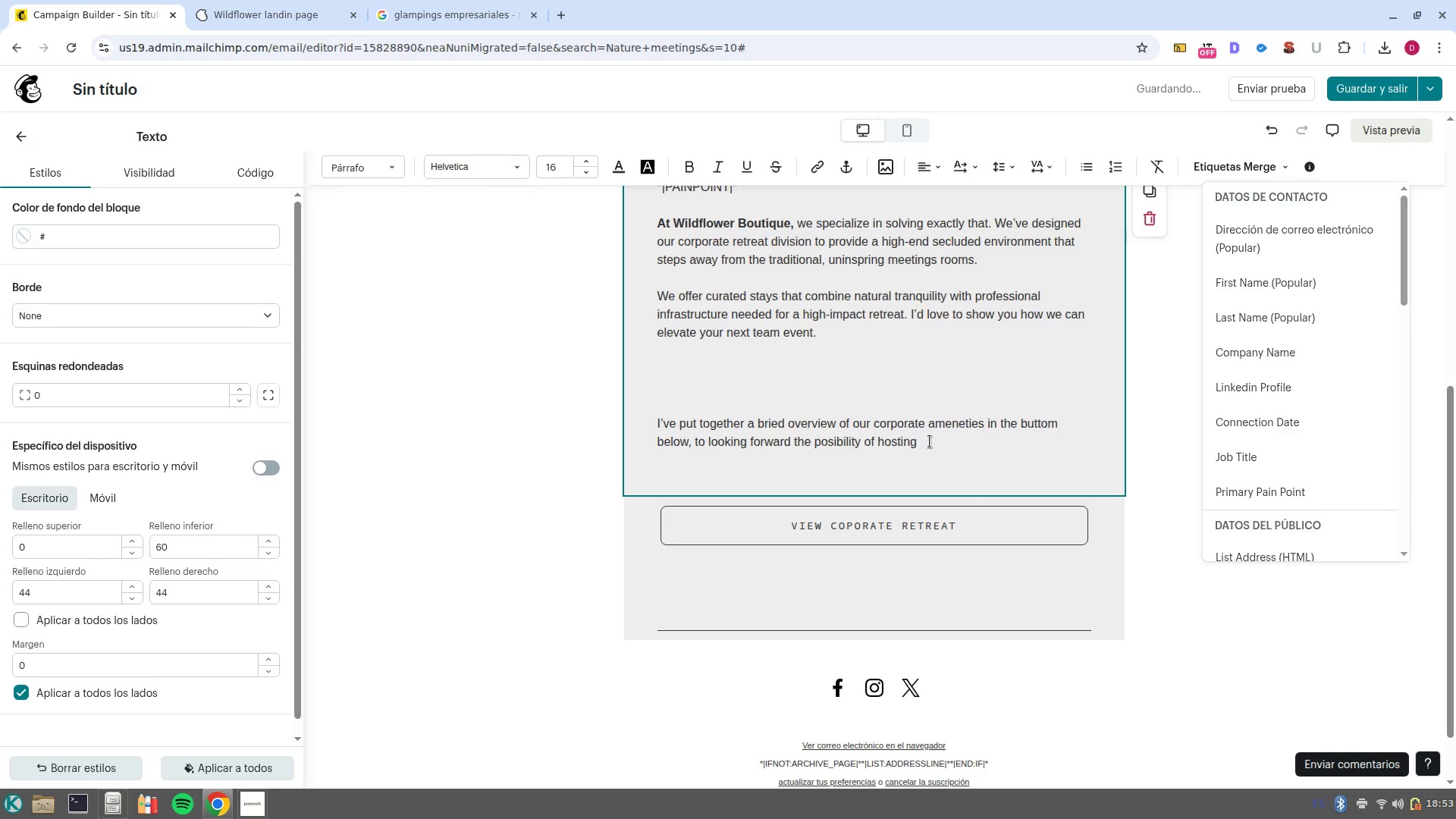 
left_click([930, 441])
 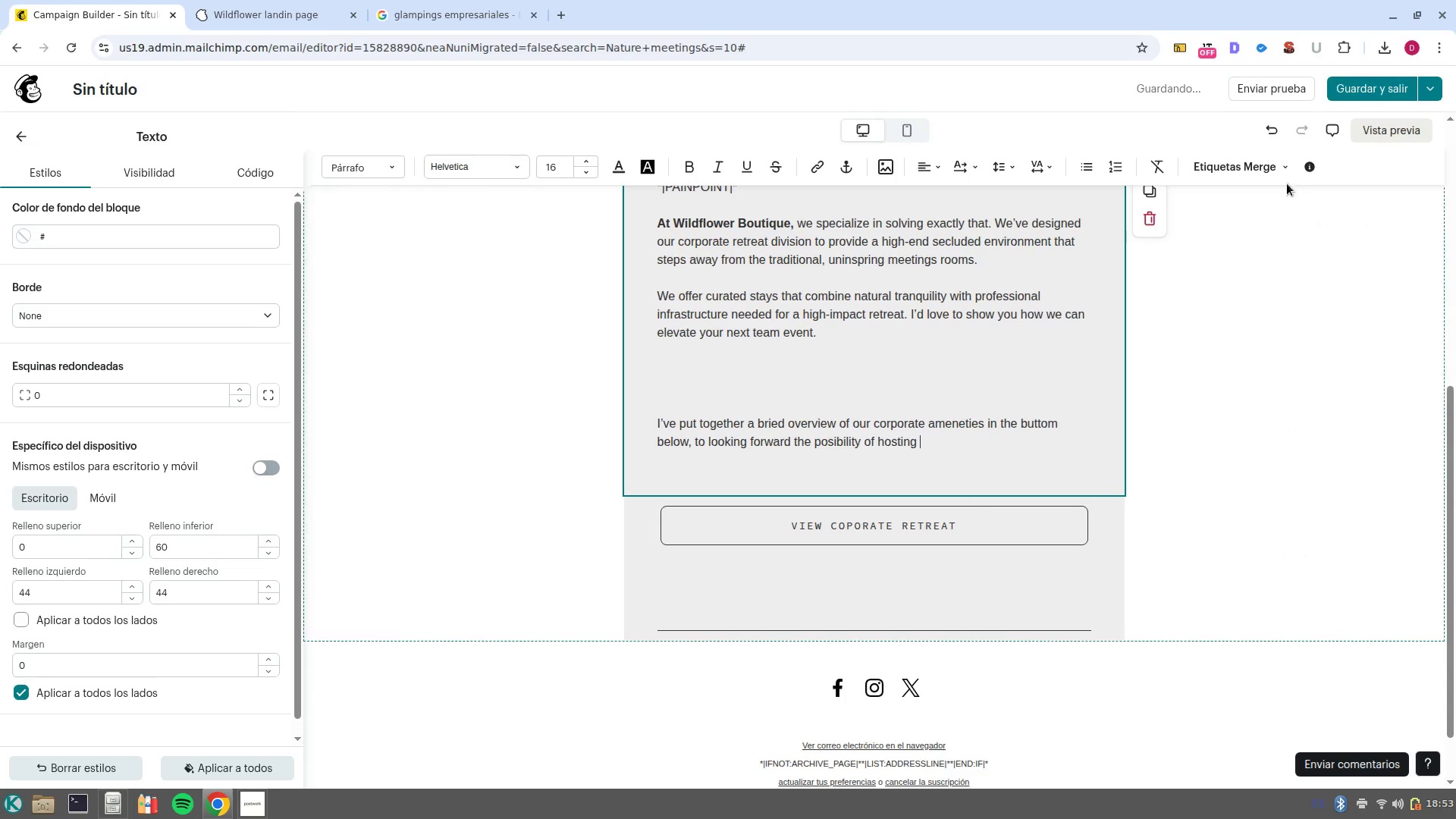 
left_click([1260, 169])
 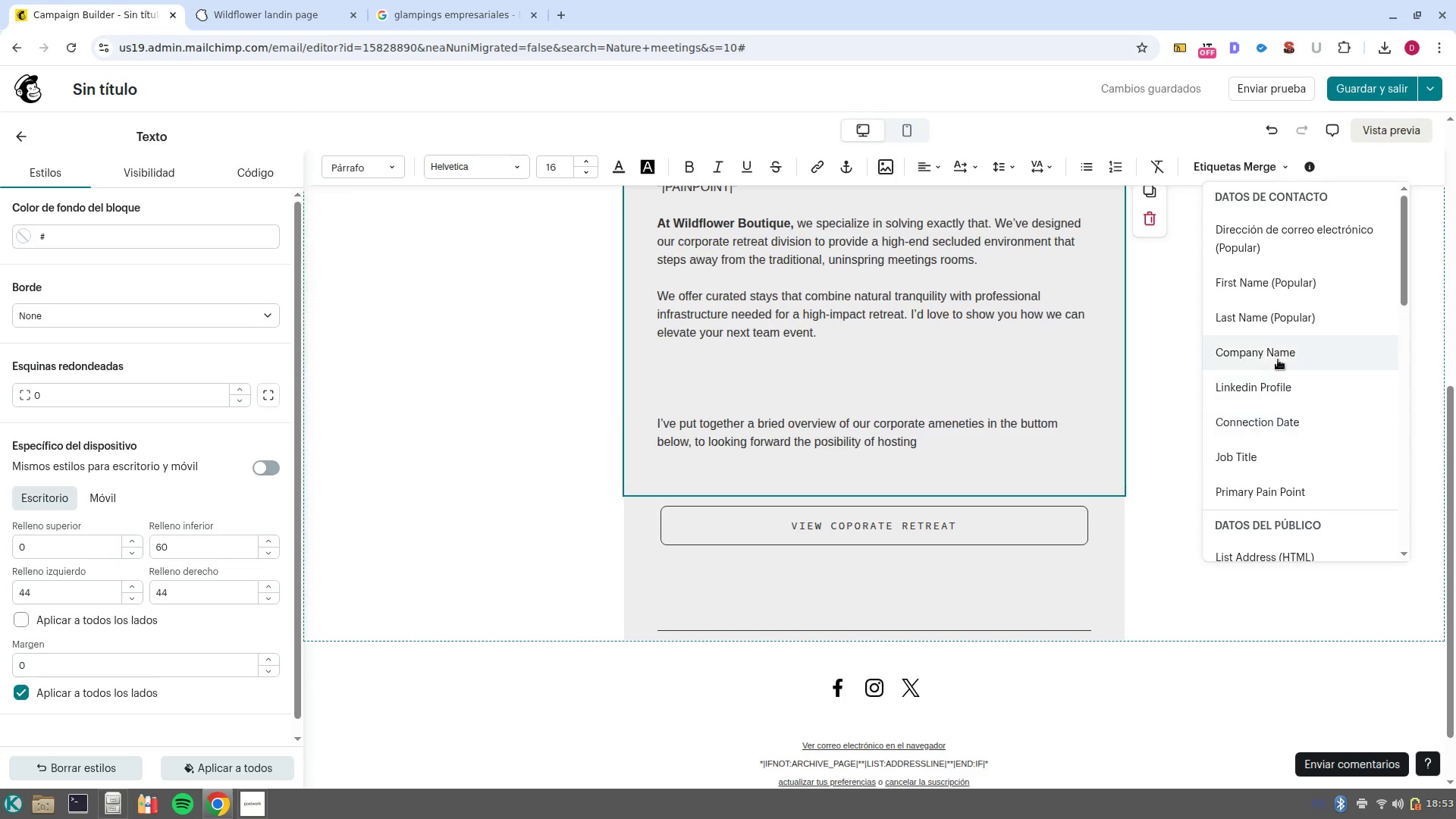 
left_click([1267, 363])
 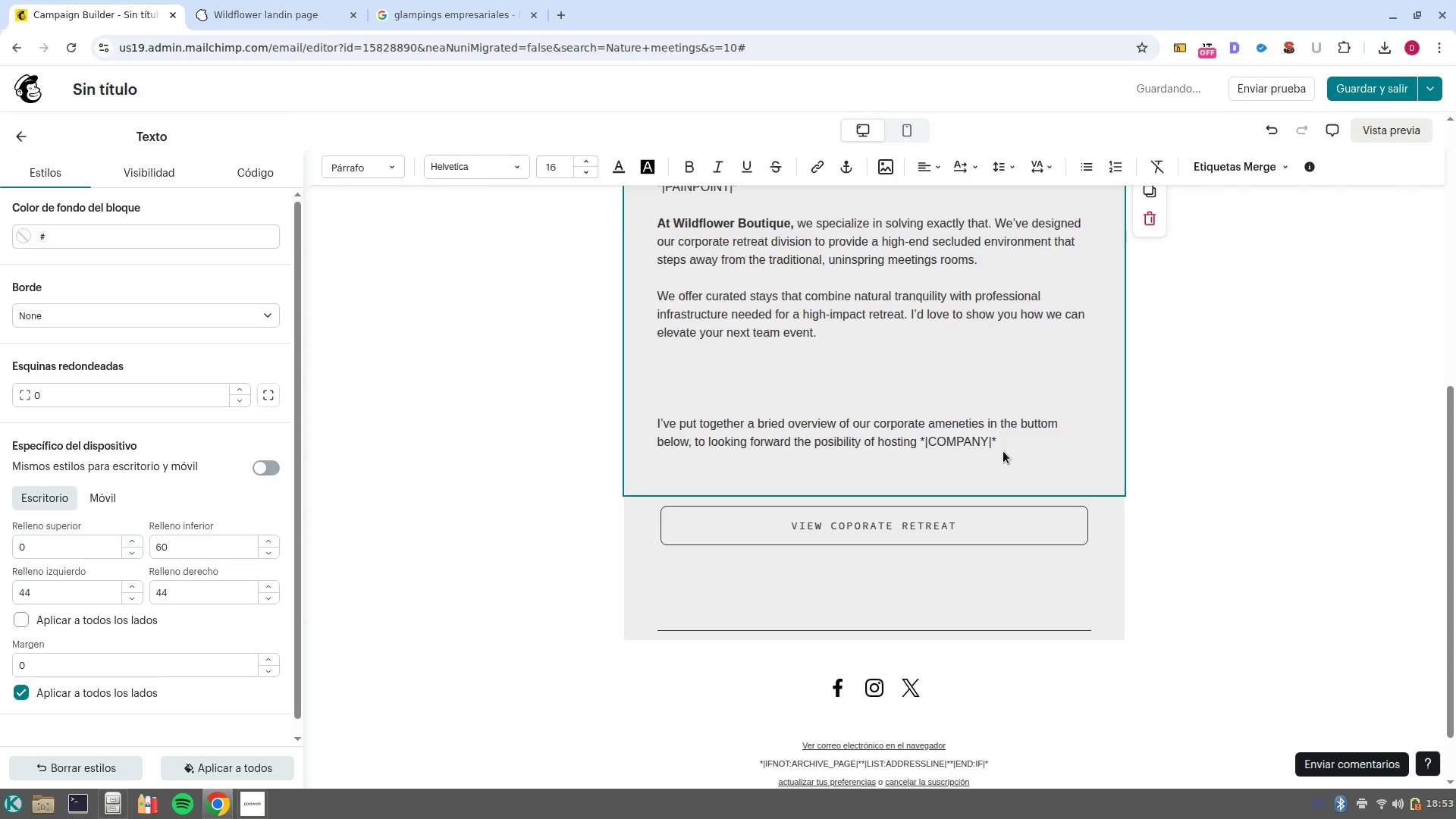 
key(Space)
 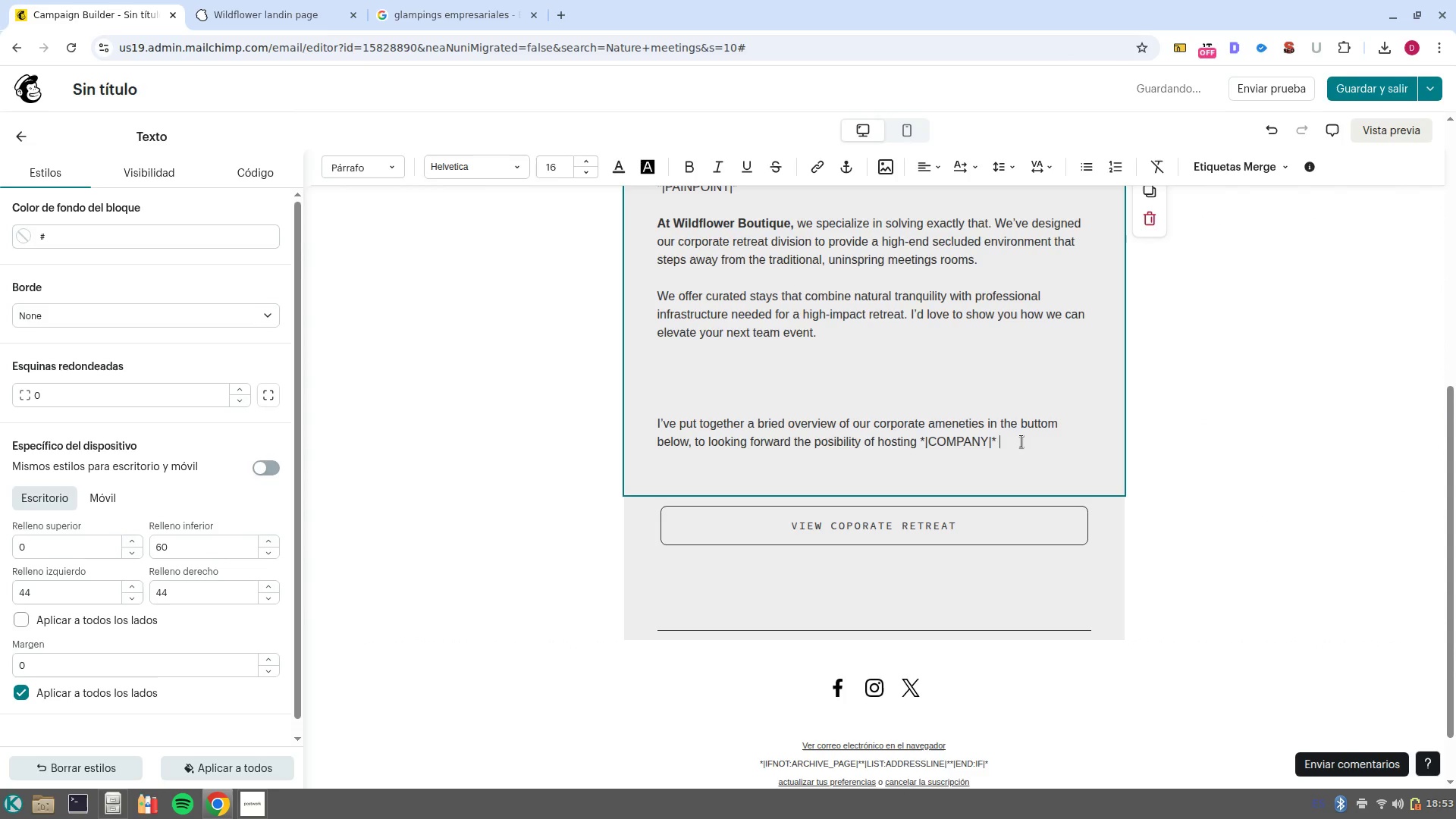 
type(SOON)
 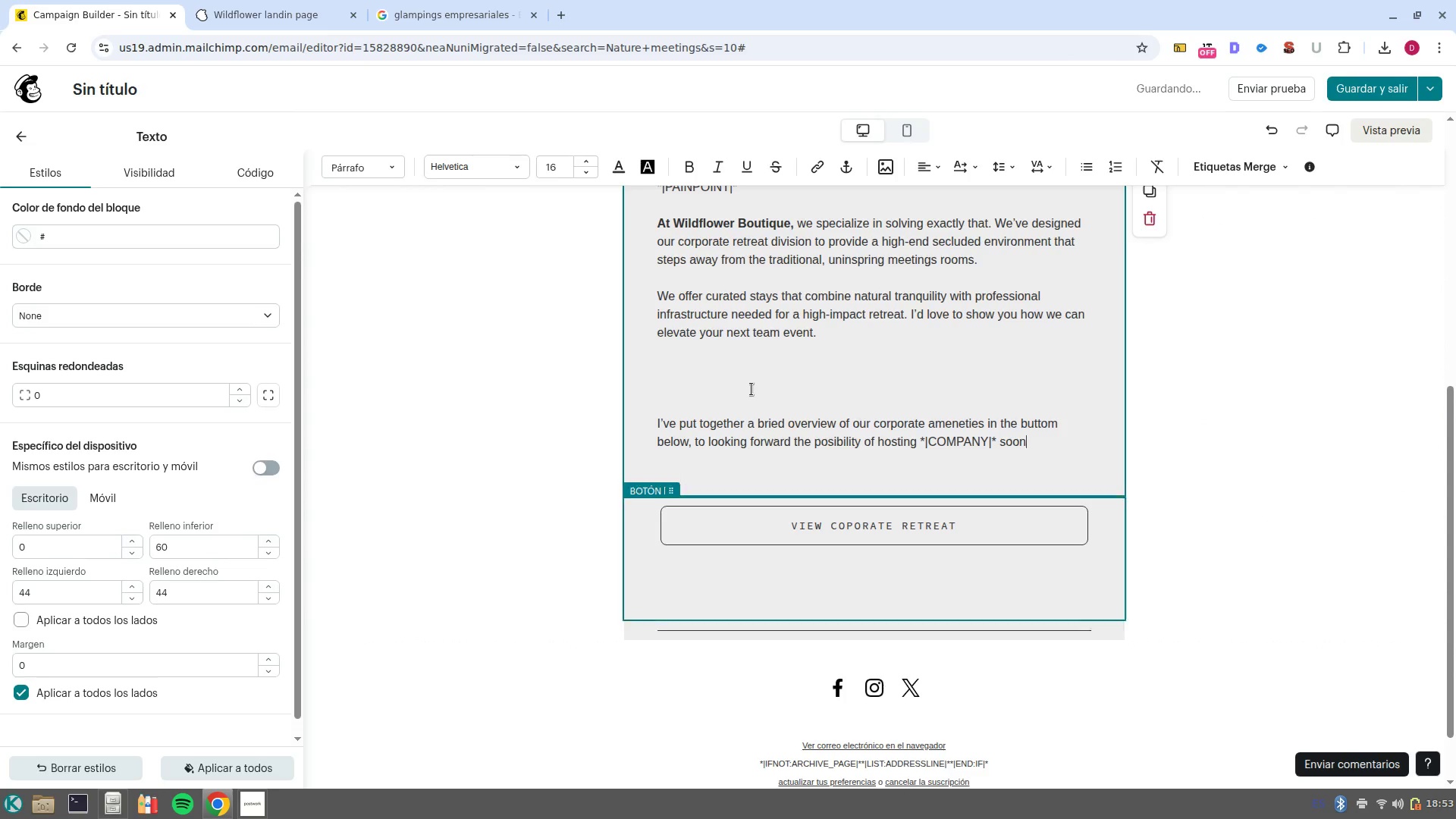 
left_click([681, 403])
 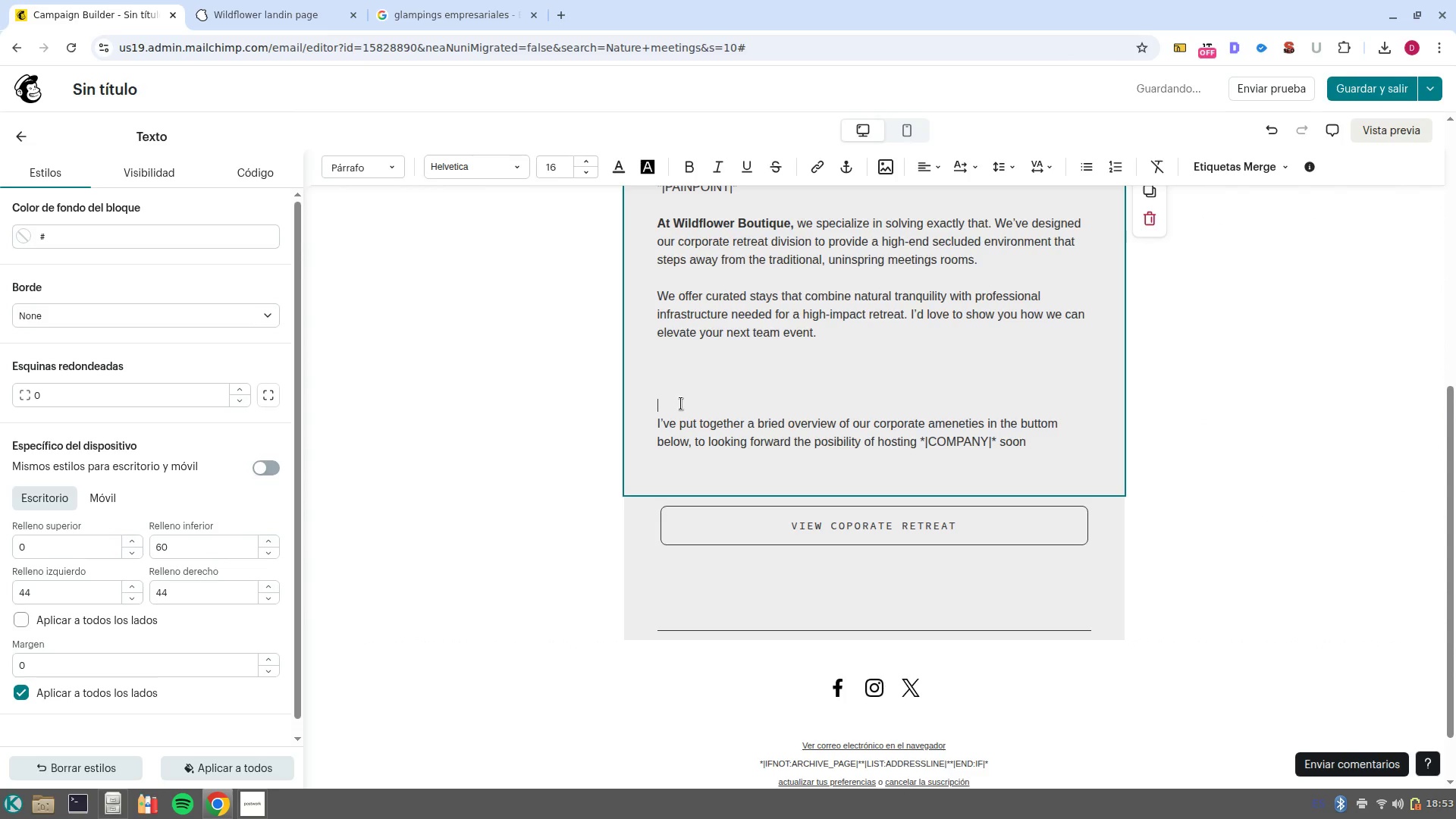 
key(Backspace)
 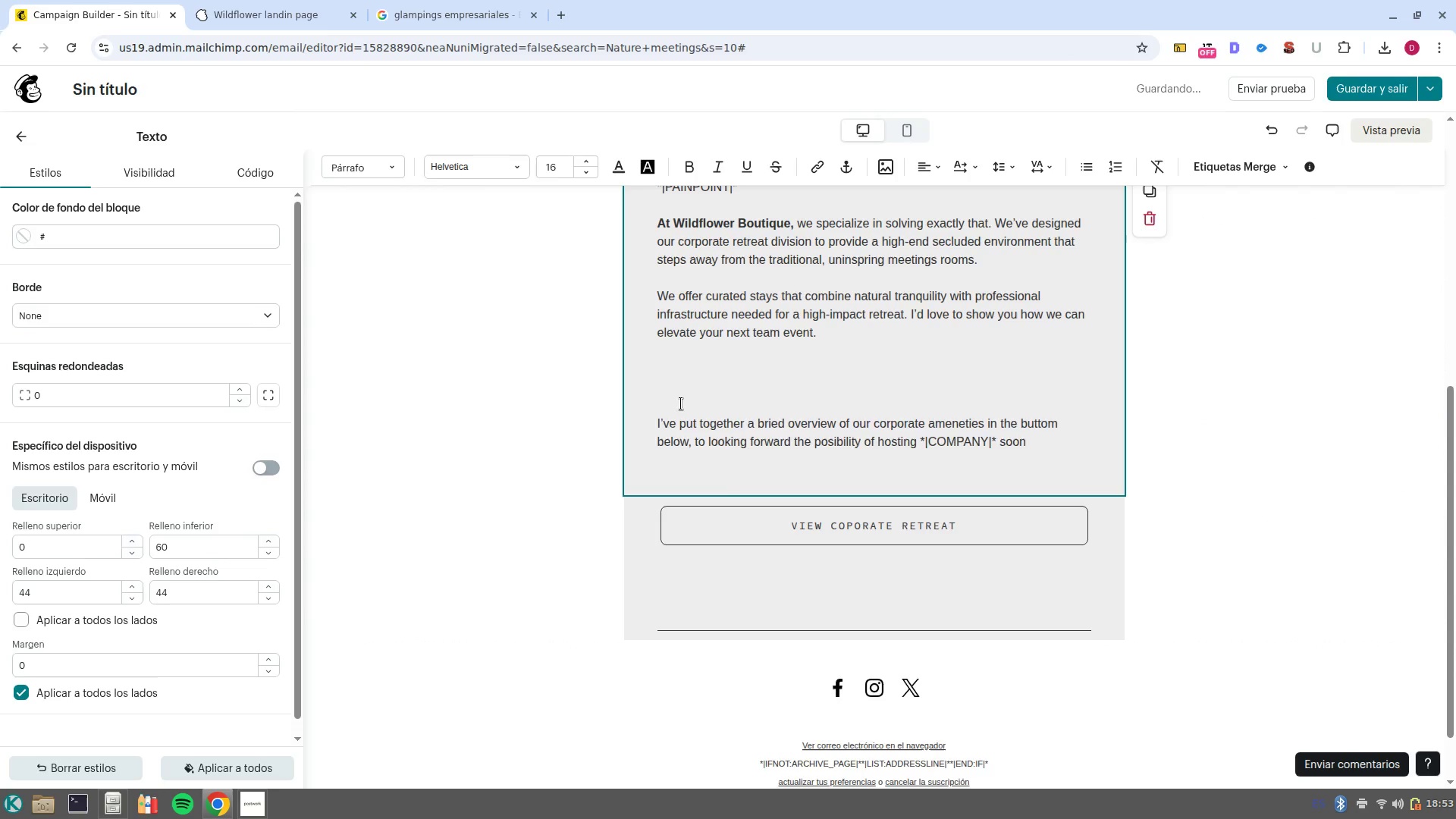 
key(Backspace)
 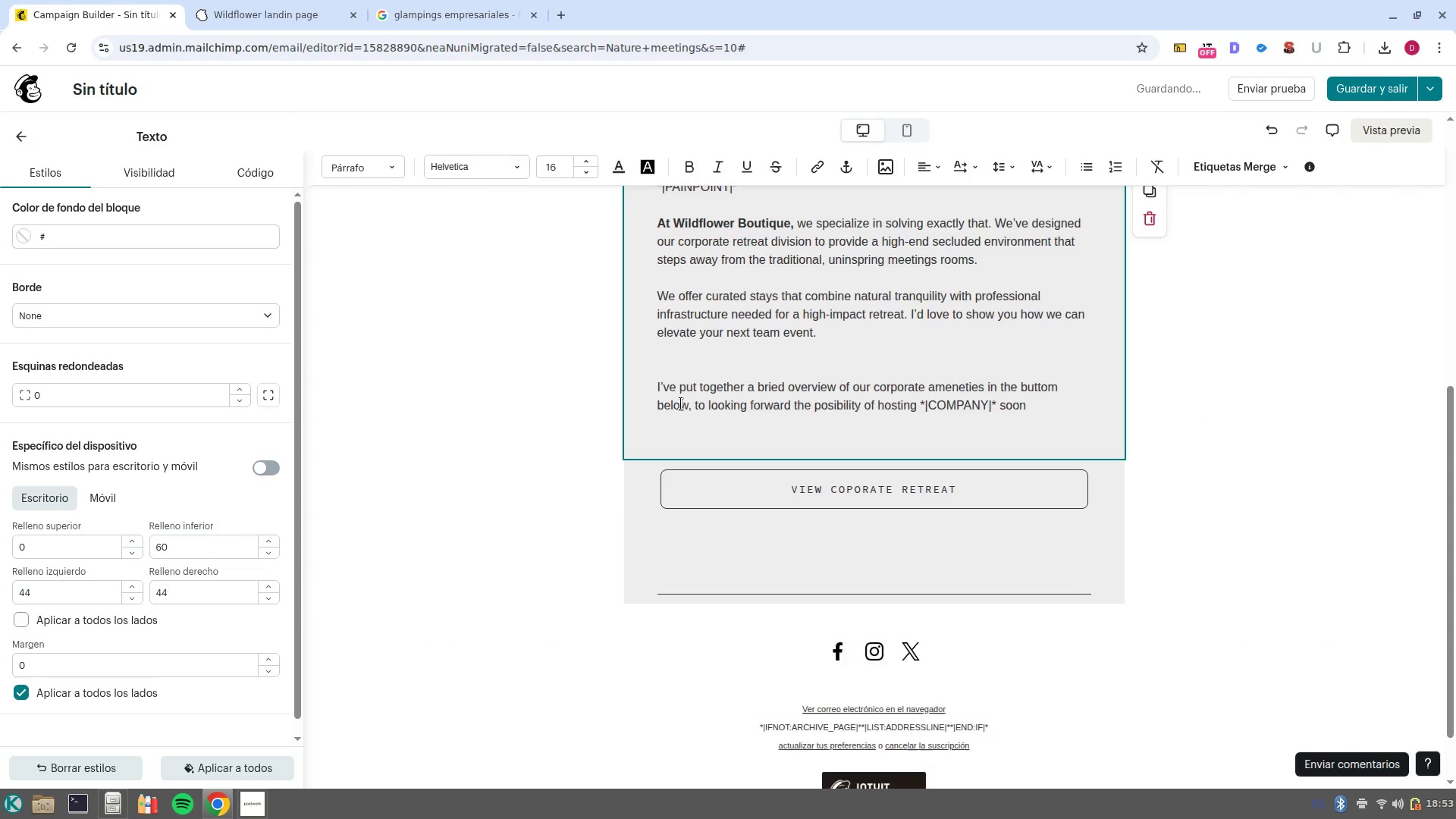 
key(Backspace)
 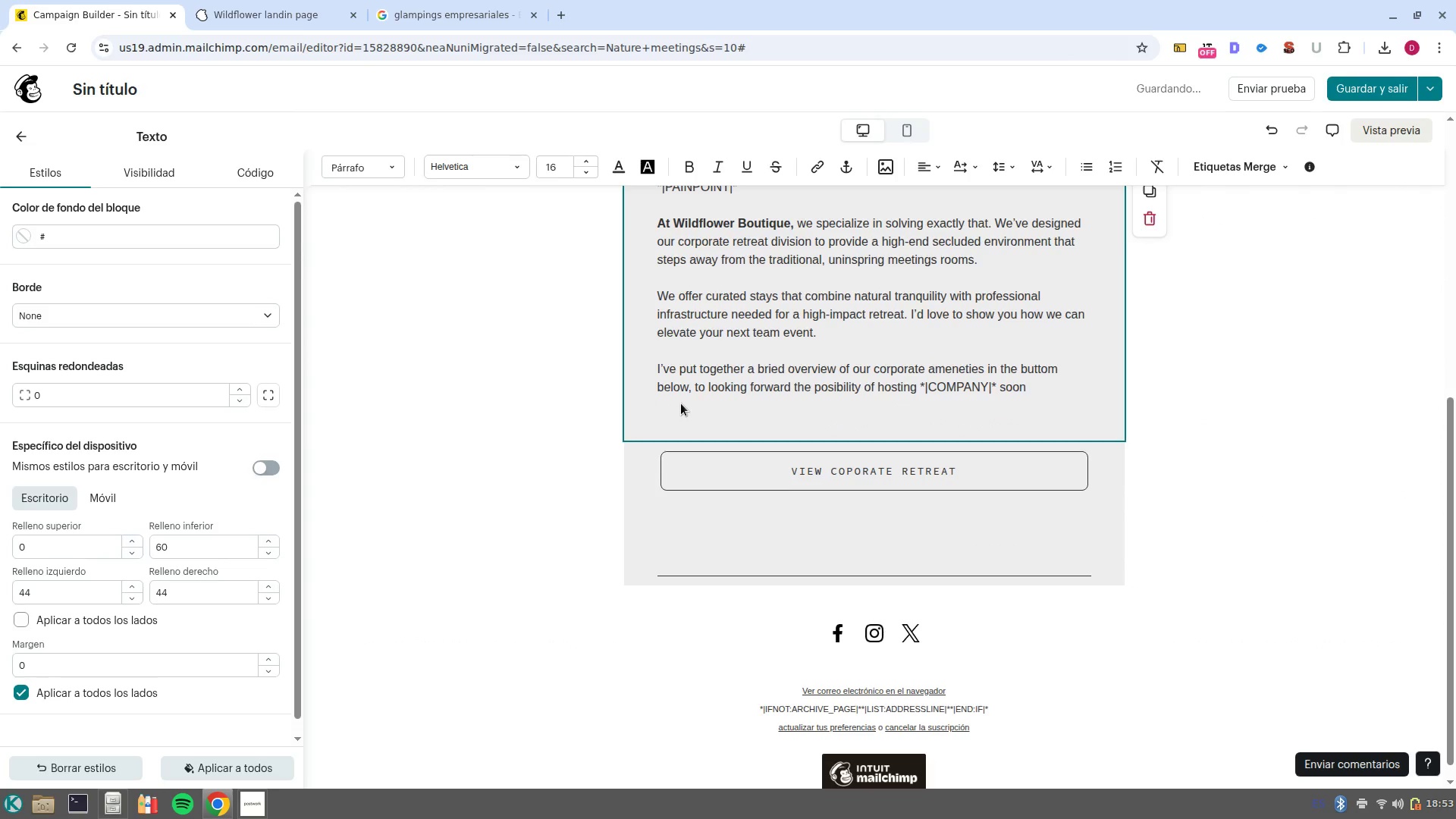 
scroll: coordinate [685, 397], scroll_direction: up, amount: 2.0
 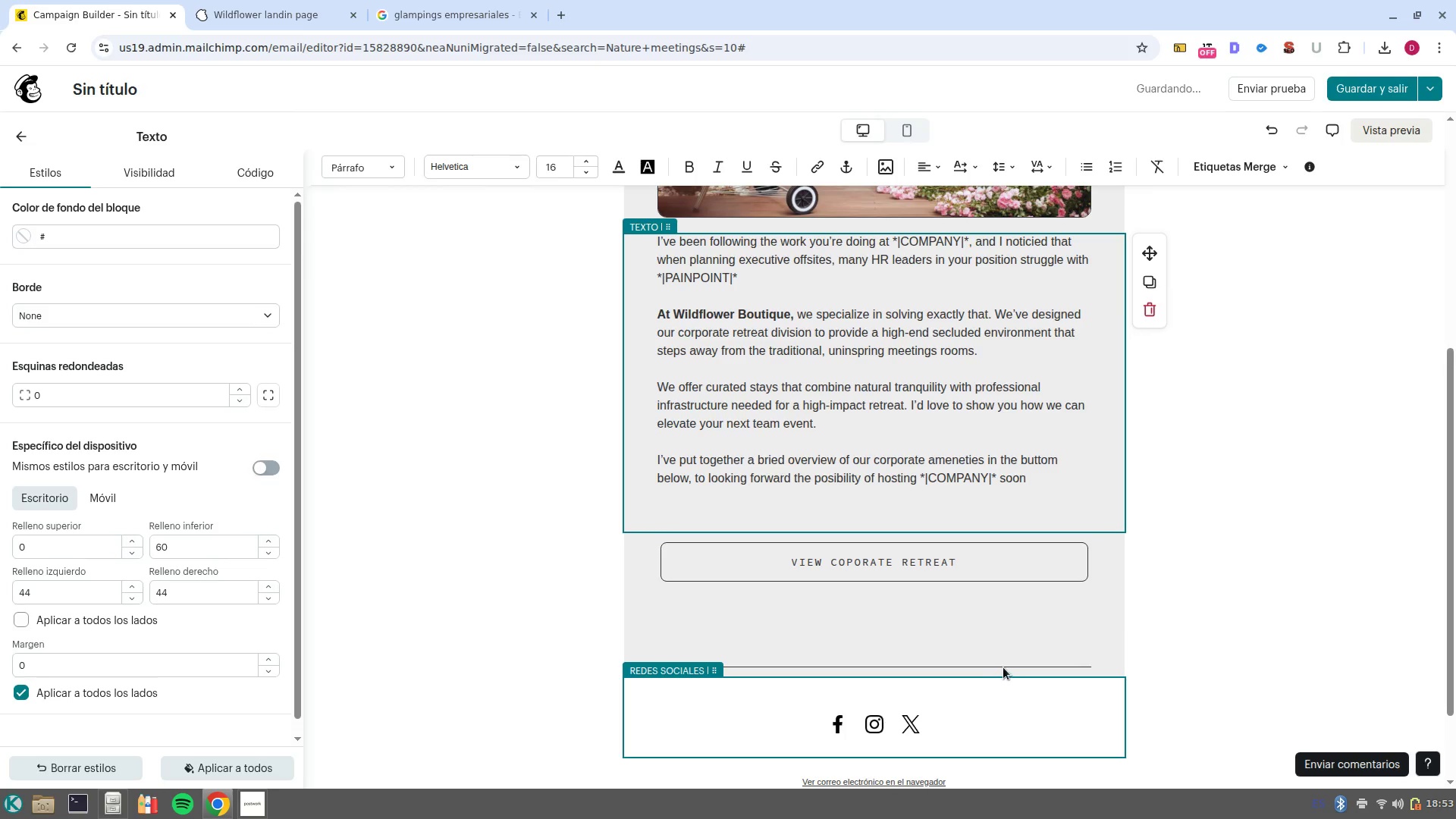 
left_click([1003, 667])
 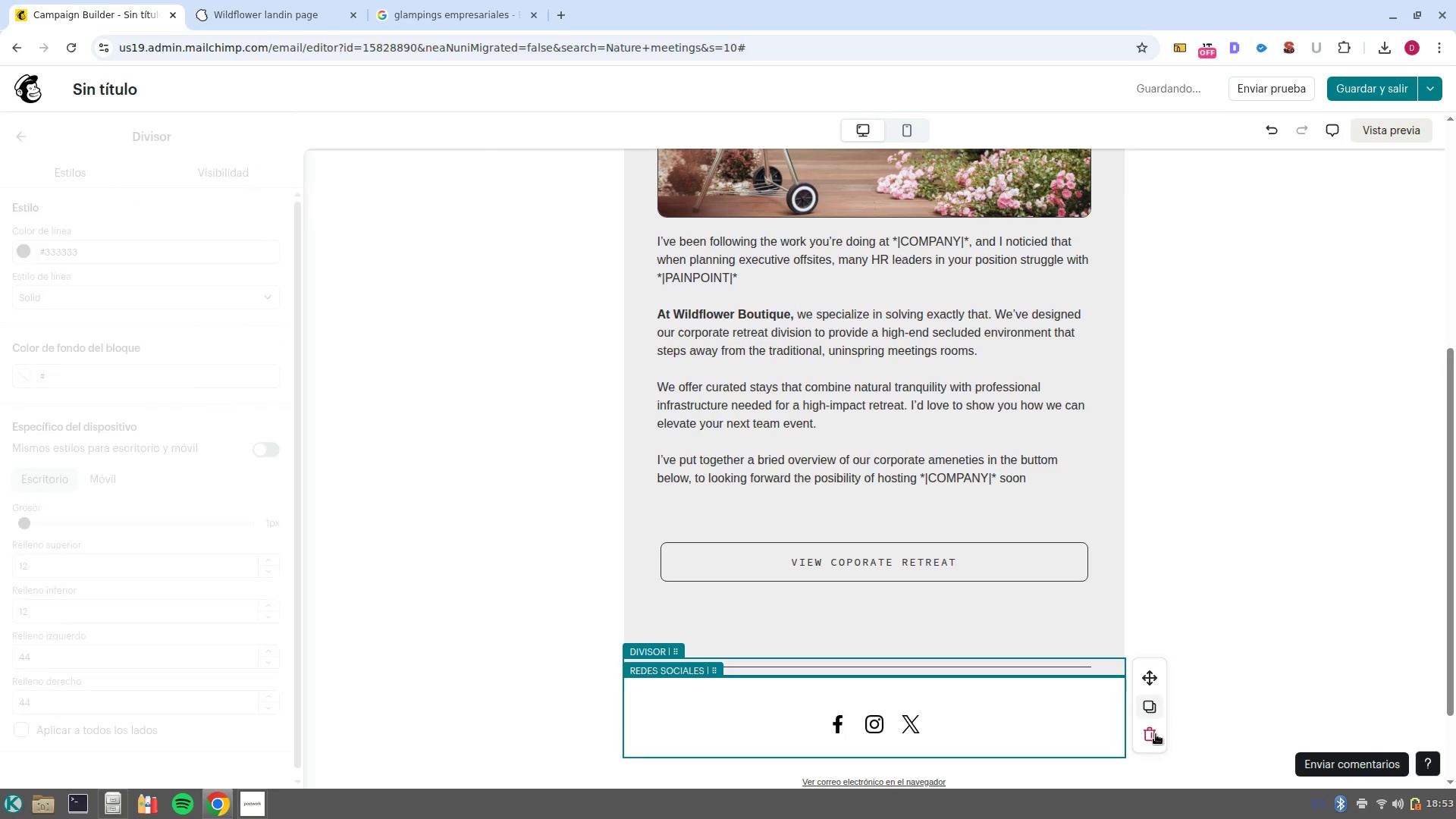 
left_click([1155, 737])
 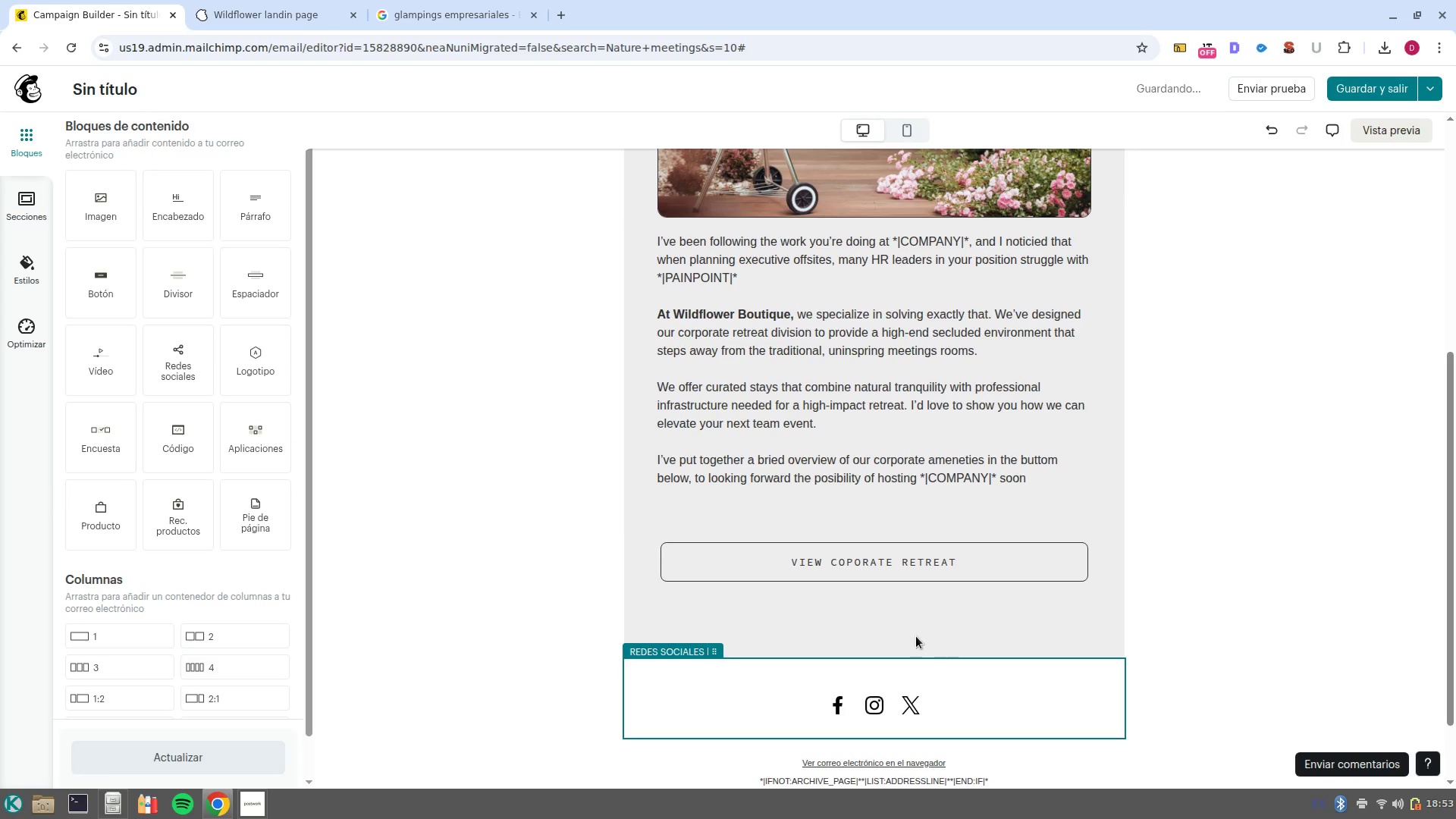 
left_click([916, 632])
 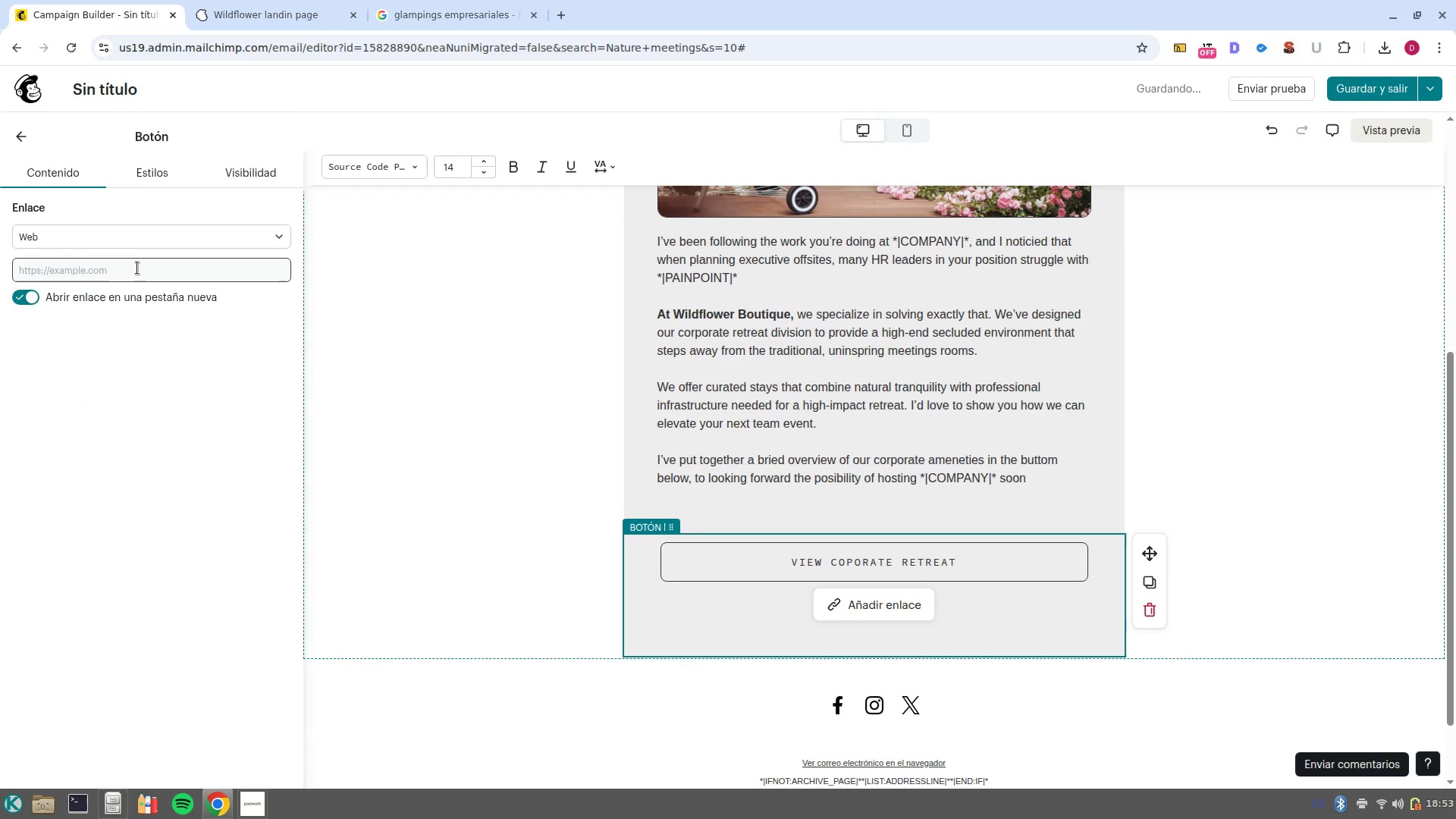 
left_click([237, 0])
 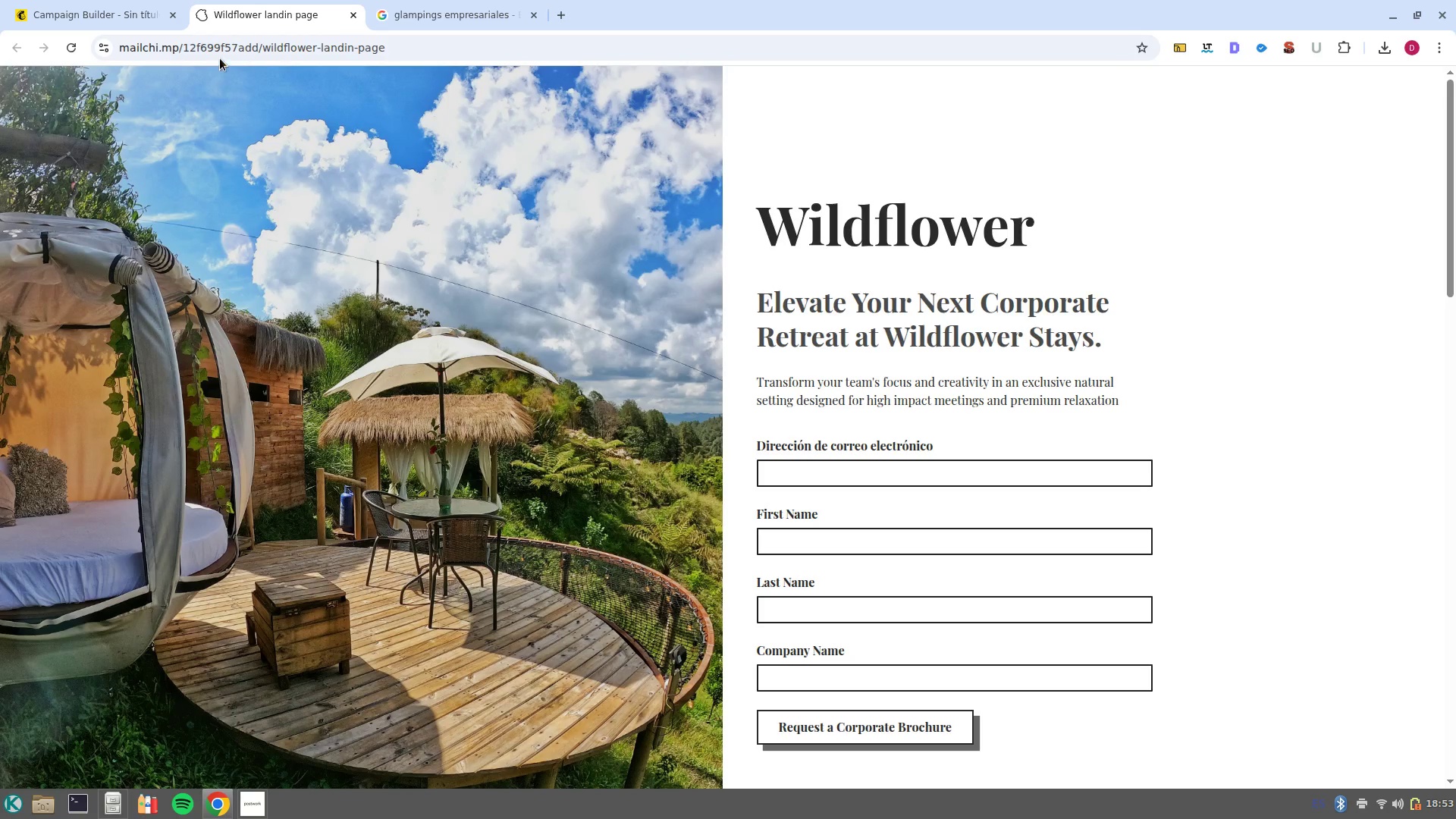 
left_click([215, 41])
 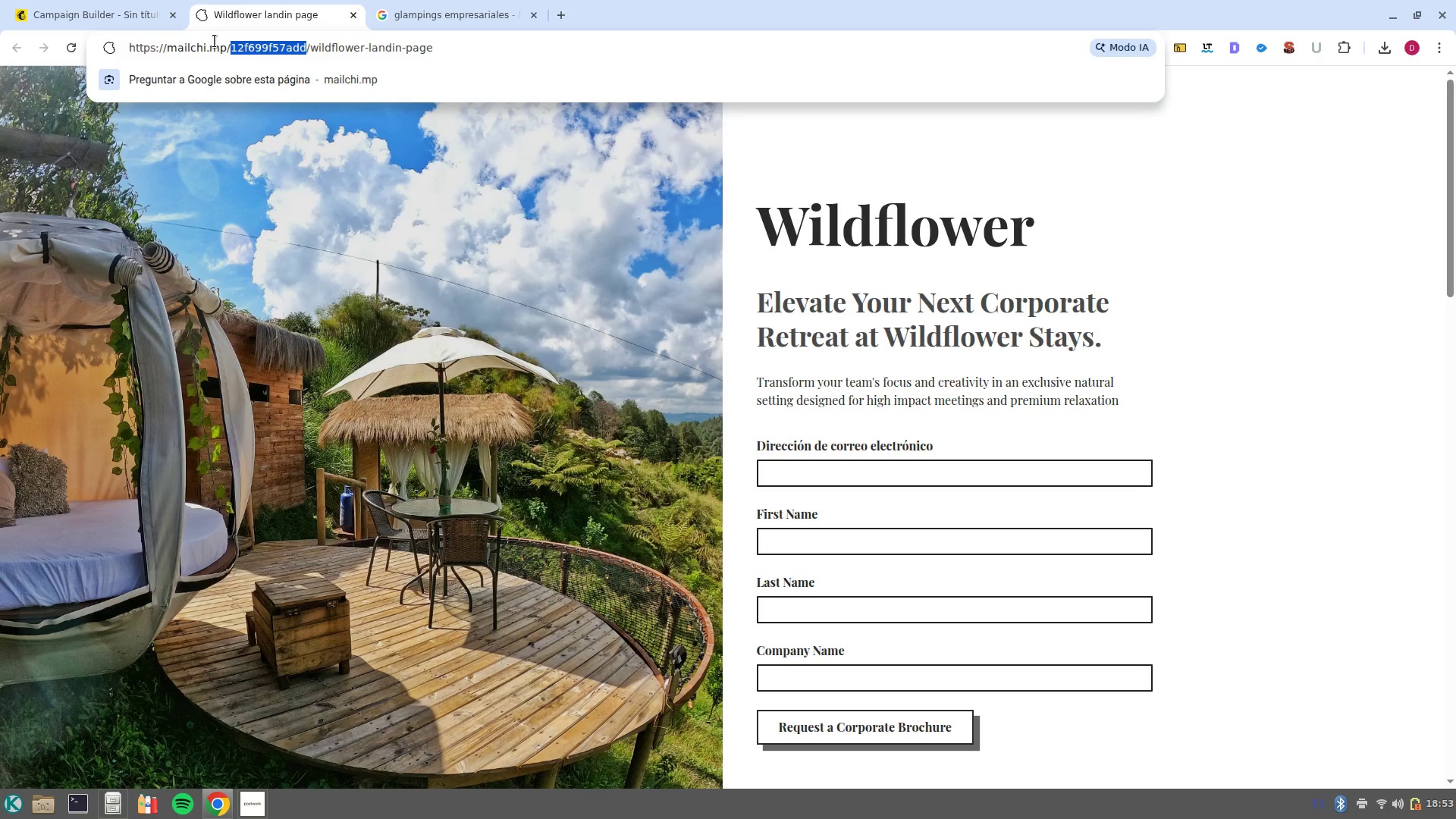 
left_click([215, 41])
 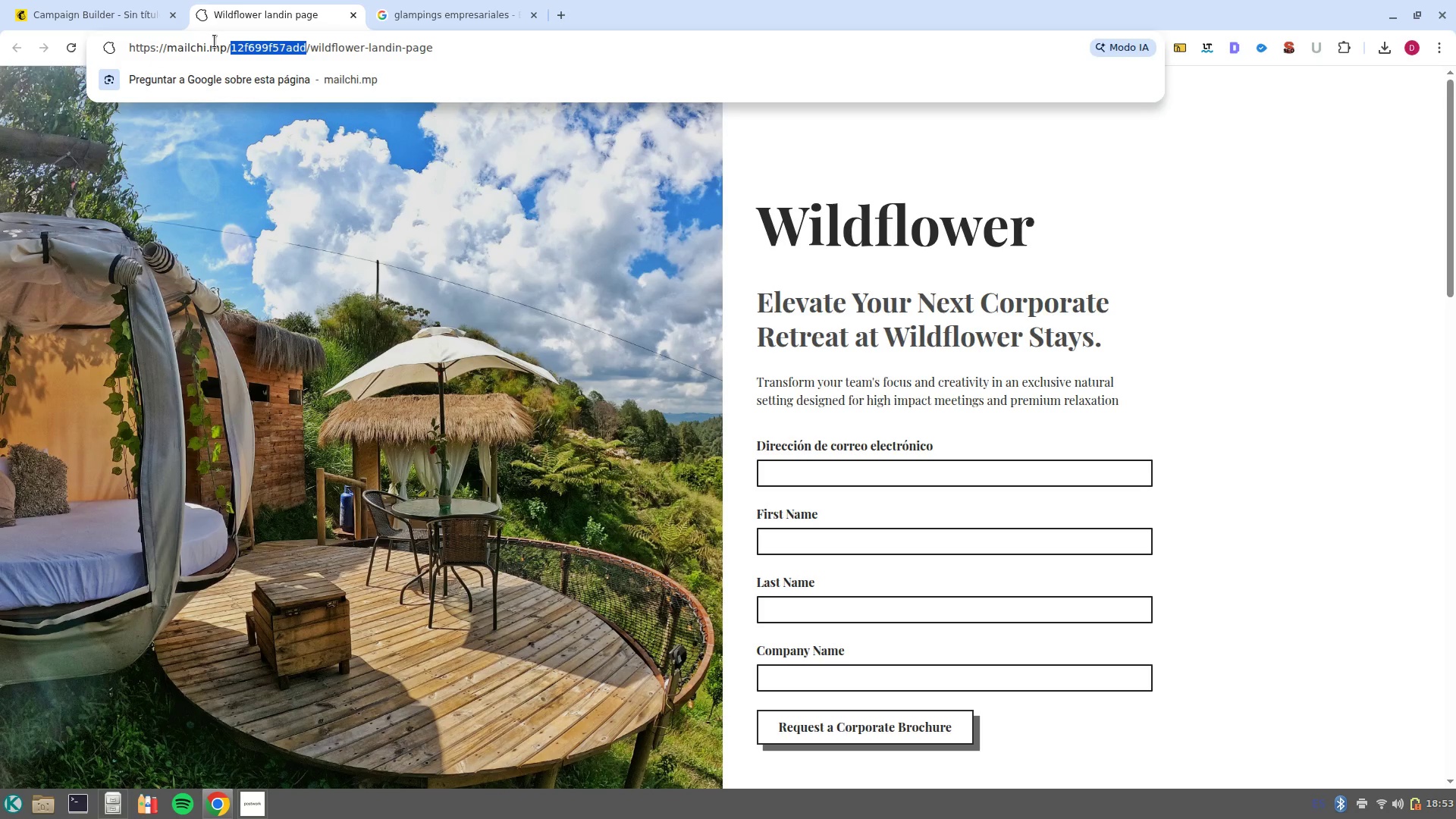 
left_click([215, 41])
 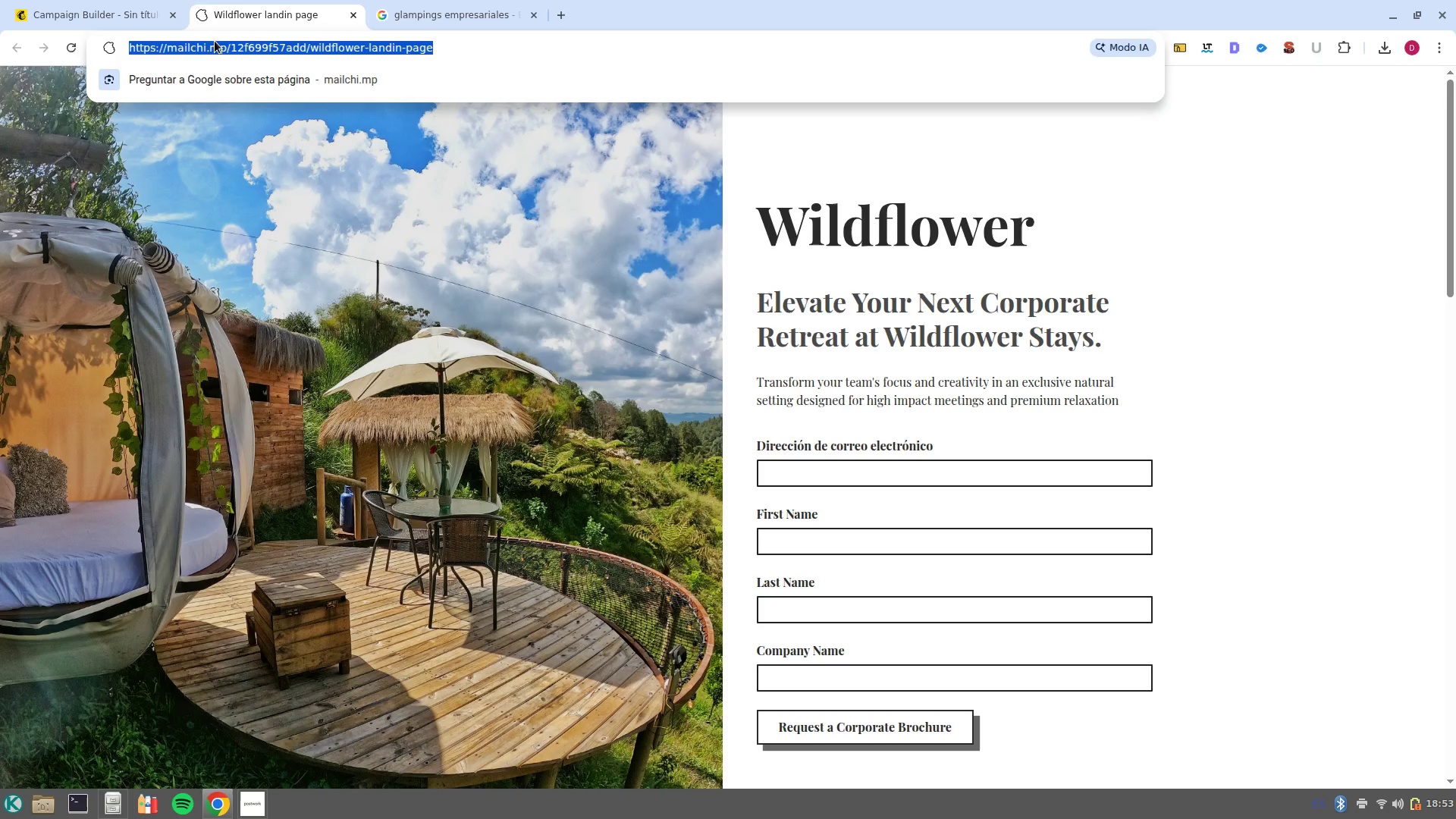 
key(Control+ControlLeft)
 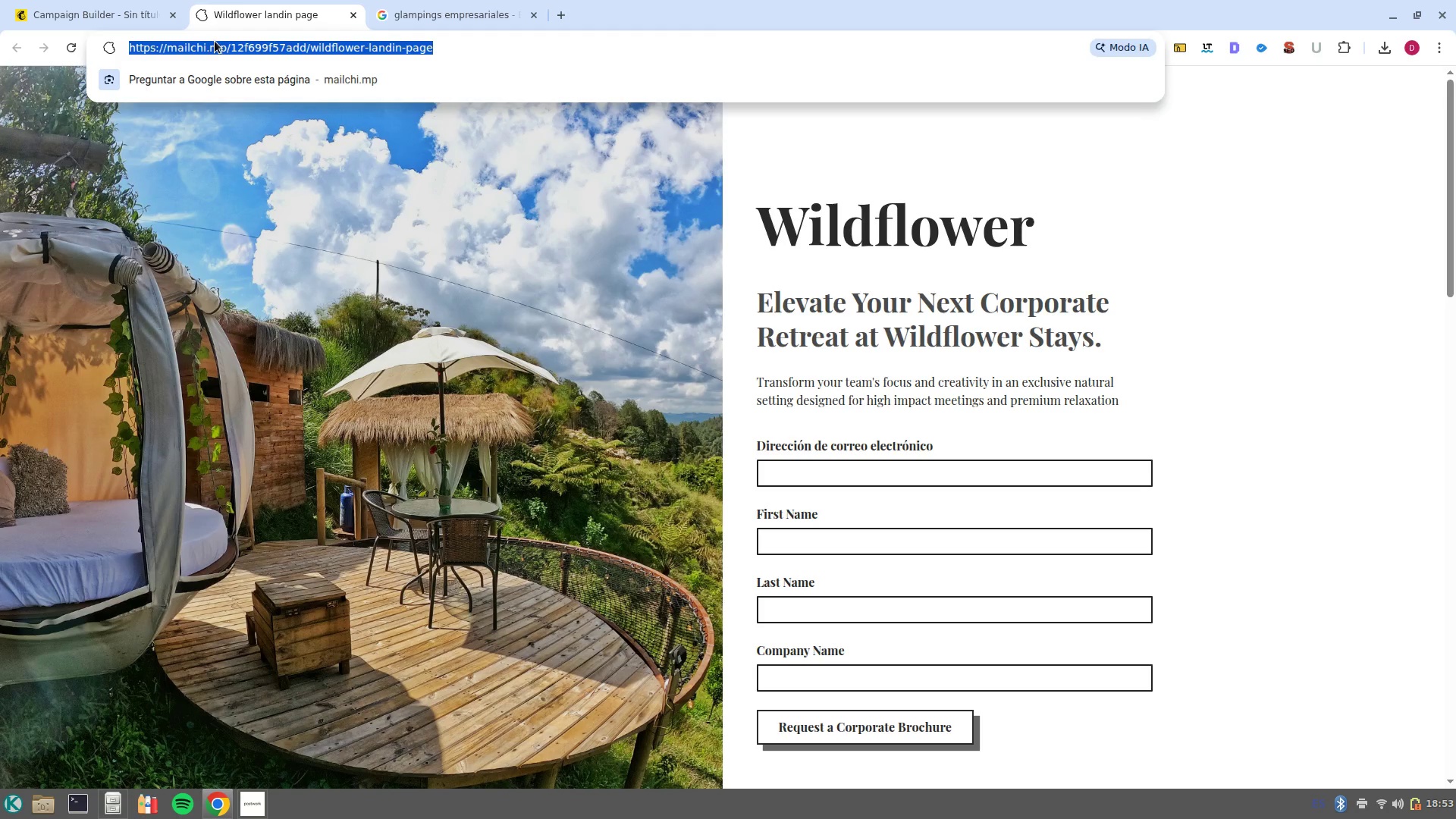 
key(Control+C)
 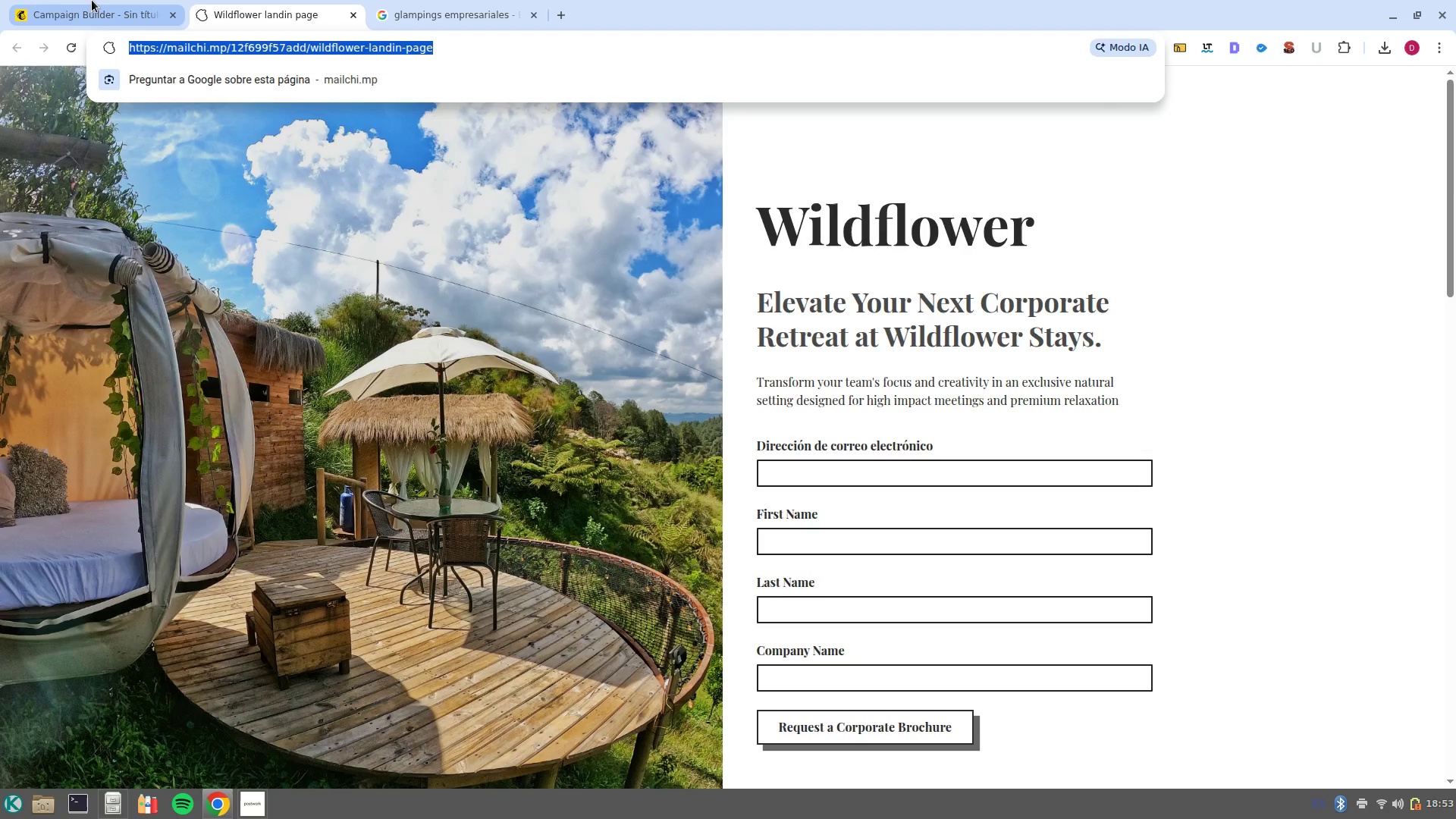 
left_click([92, 0])
 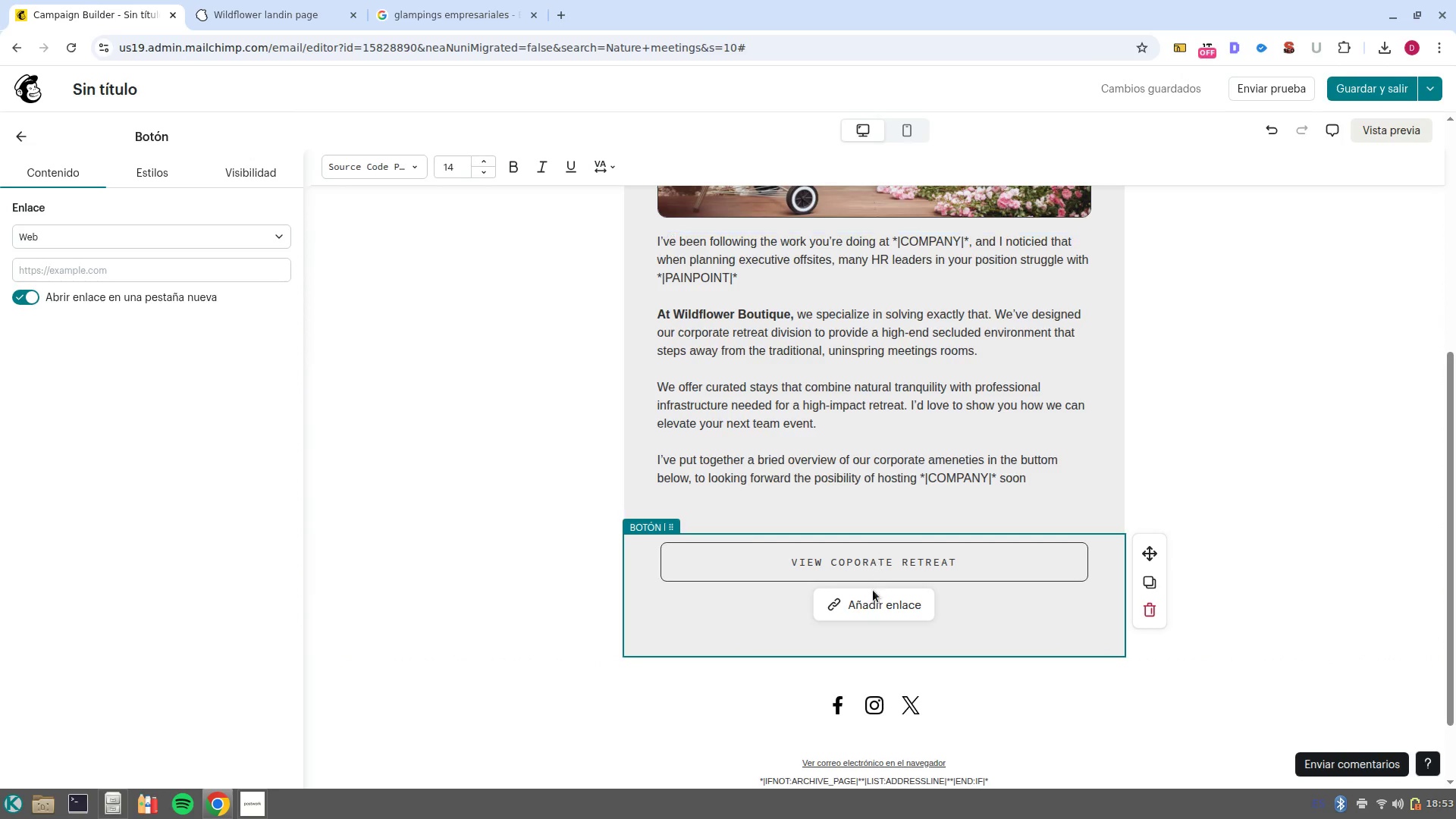 
left_click([871, 598])
 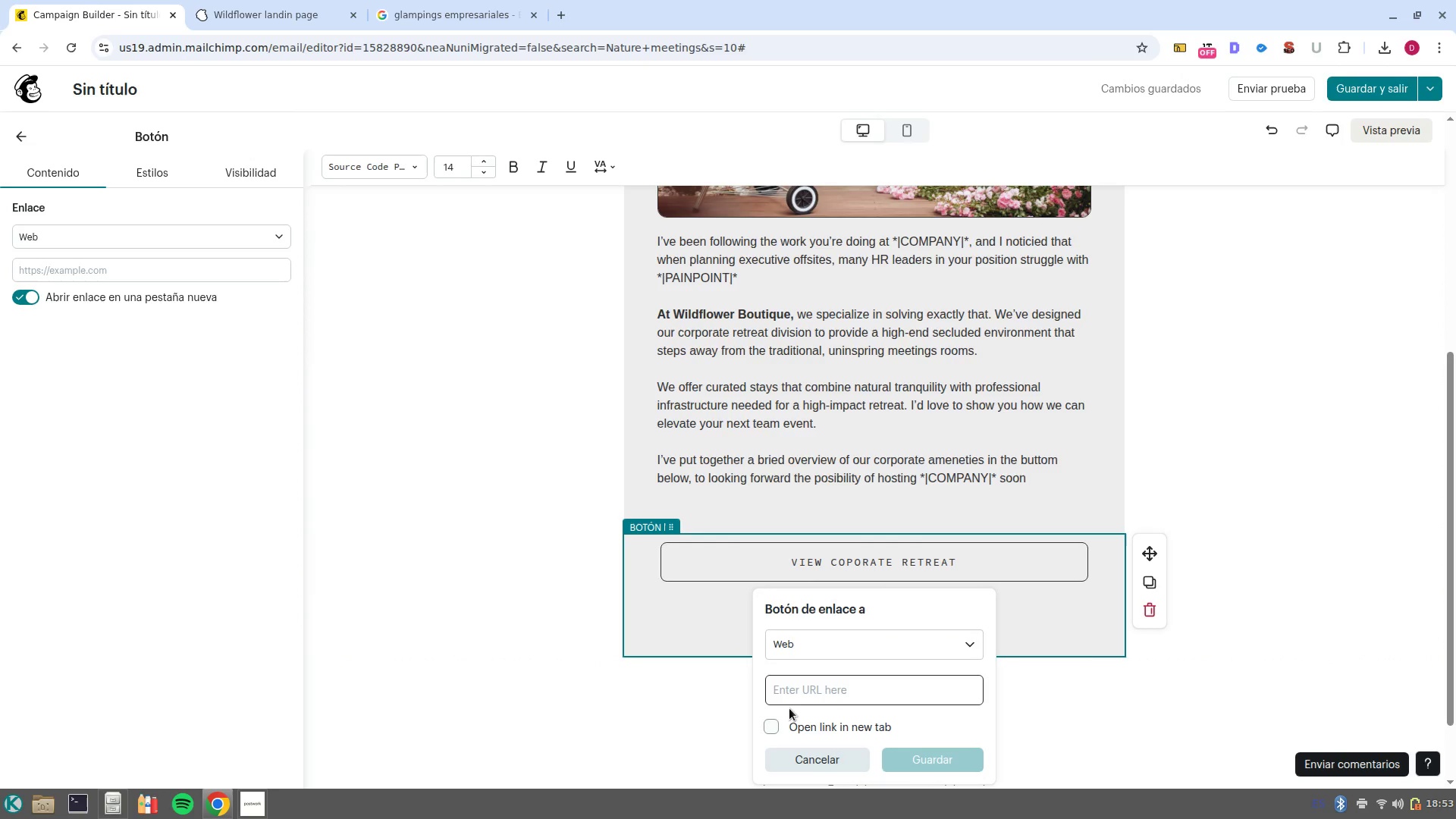 
left_click([793, 699])
 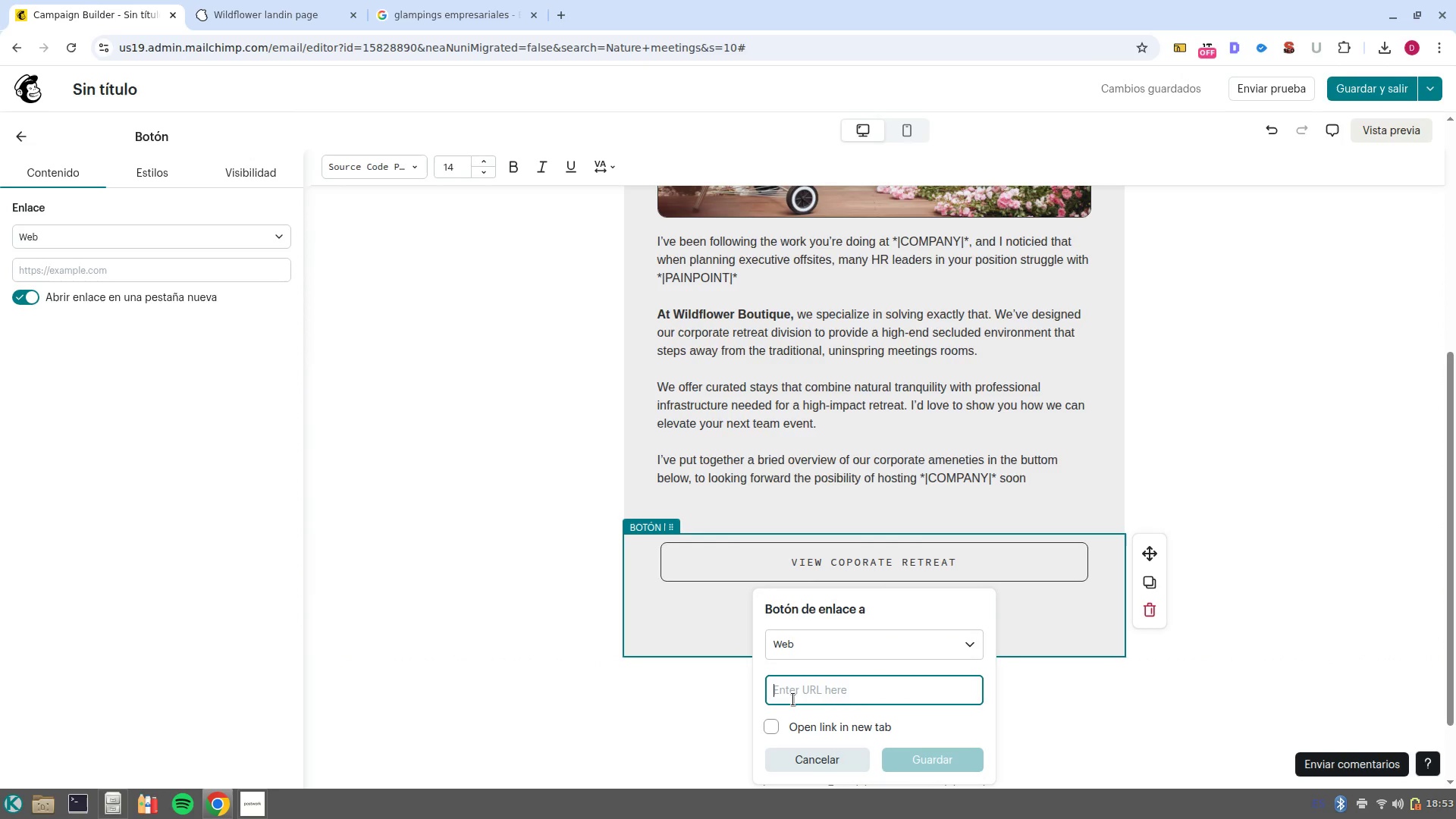 
key(Control+V)
 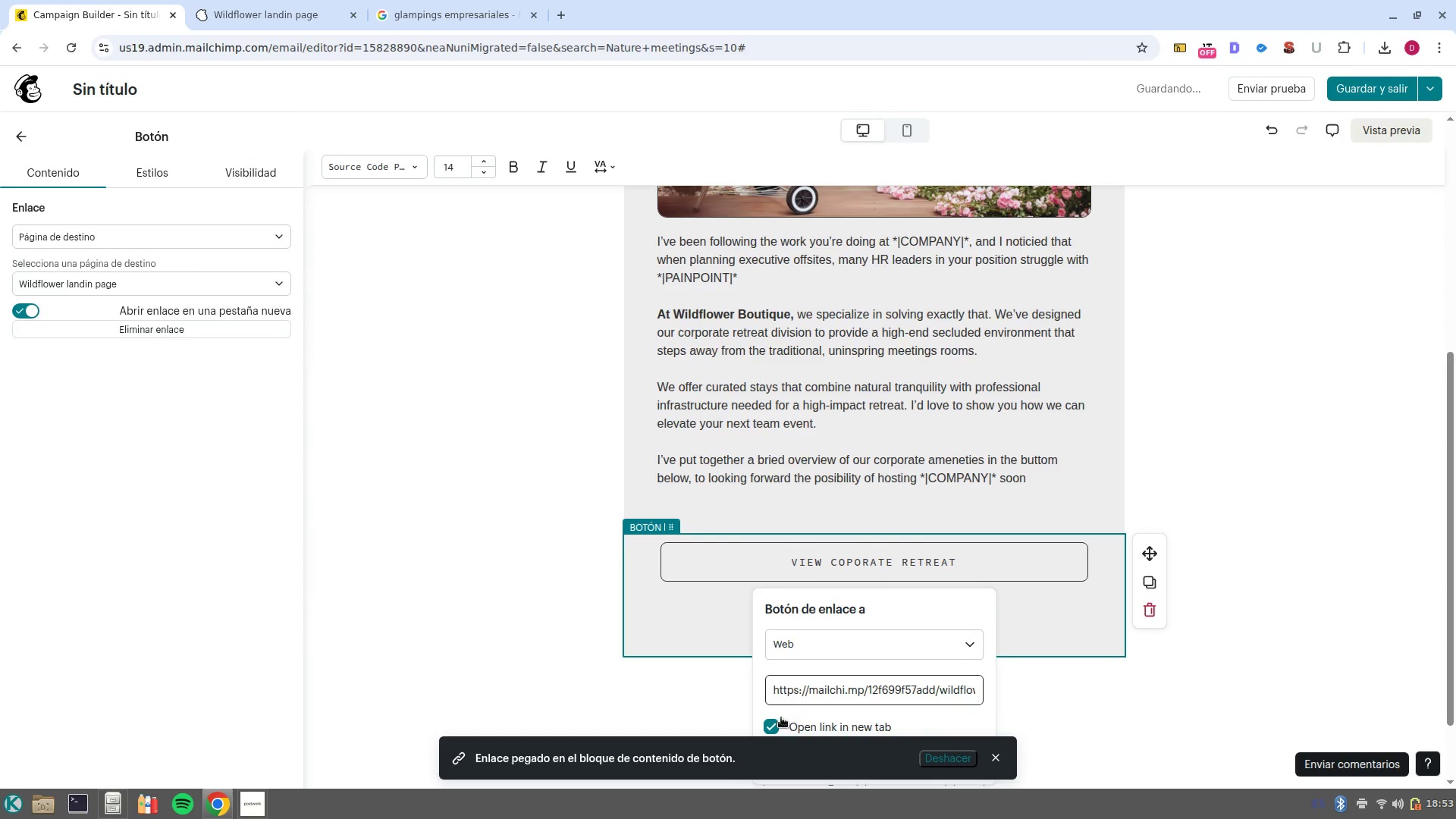 
scroll: coordinate [817, 704], scroll_direction: down, amount: 1.0
 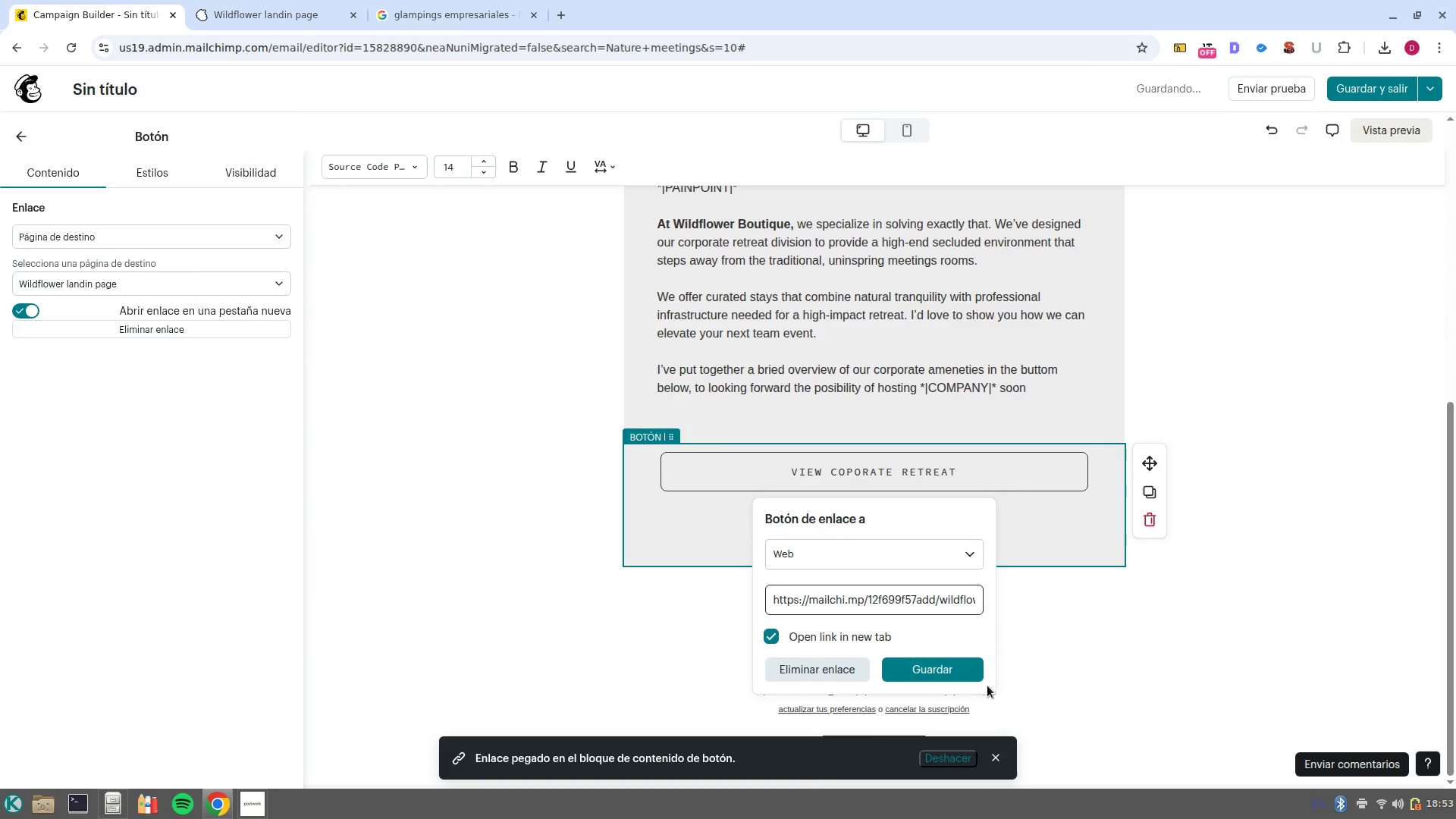 
left_click([959, 685])
 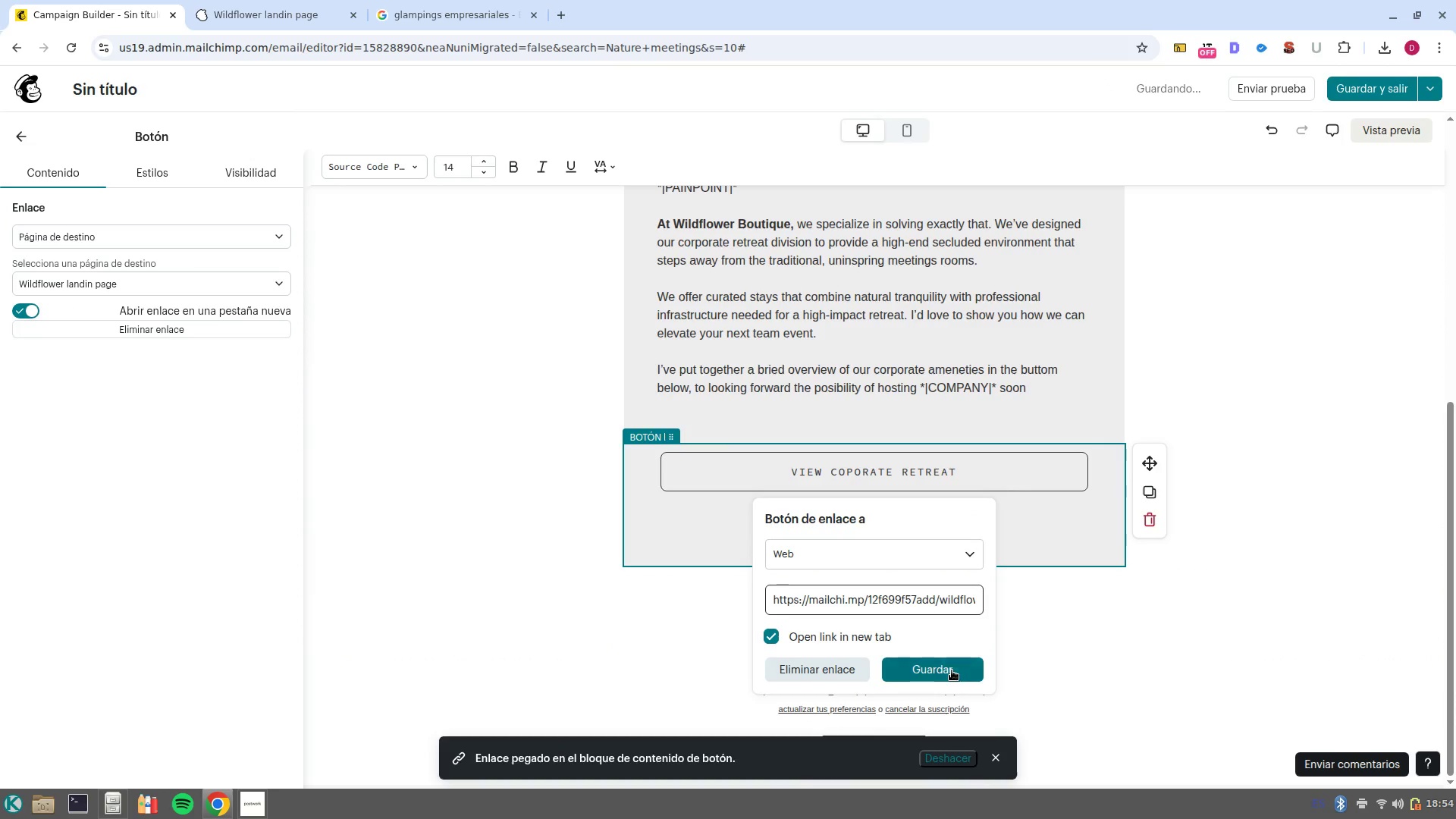 
left_click([952, 670])
 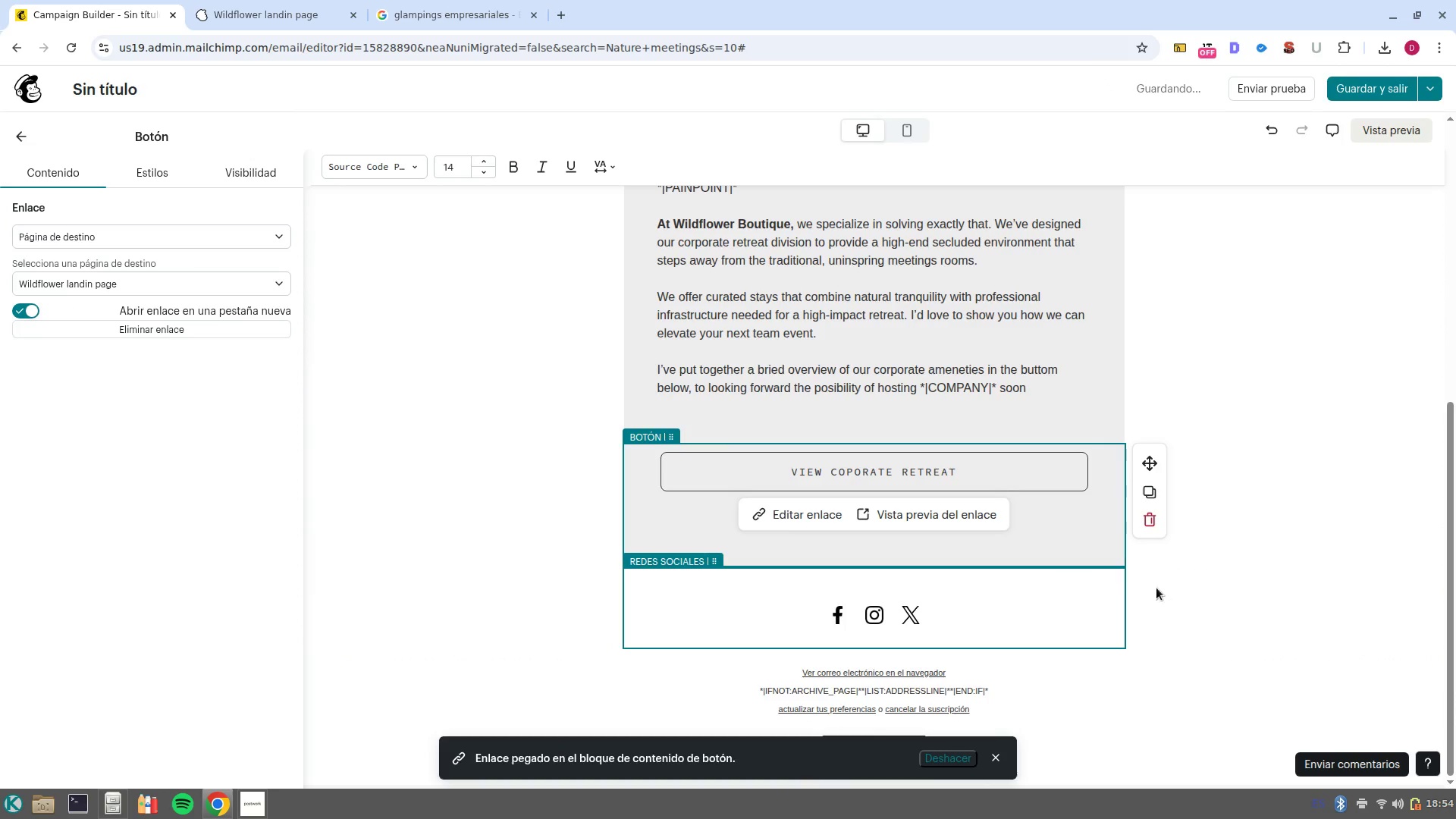 
left_click([1248, 578])
 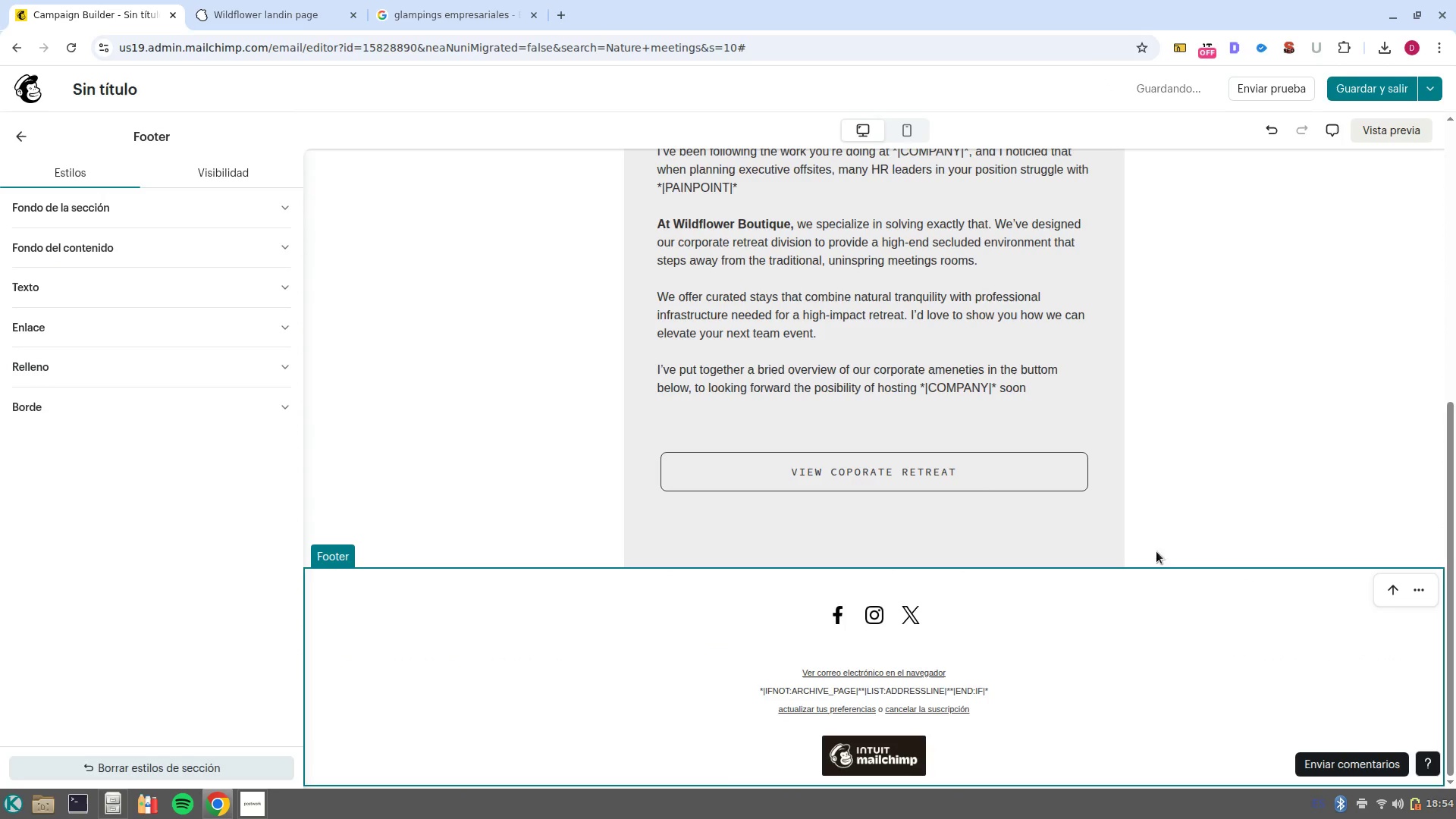 
scroll: coordinate [1059, 527], scroll_direction: up, amount: 9.0
 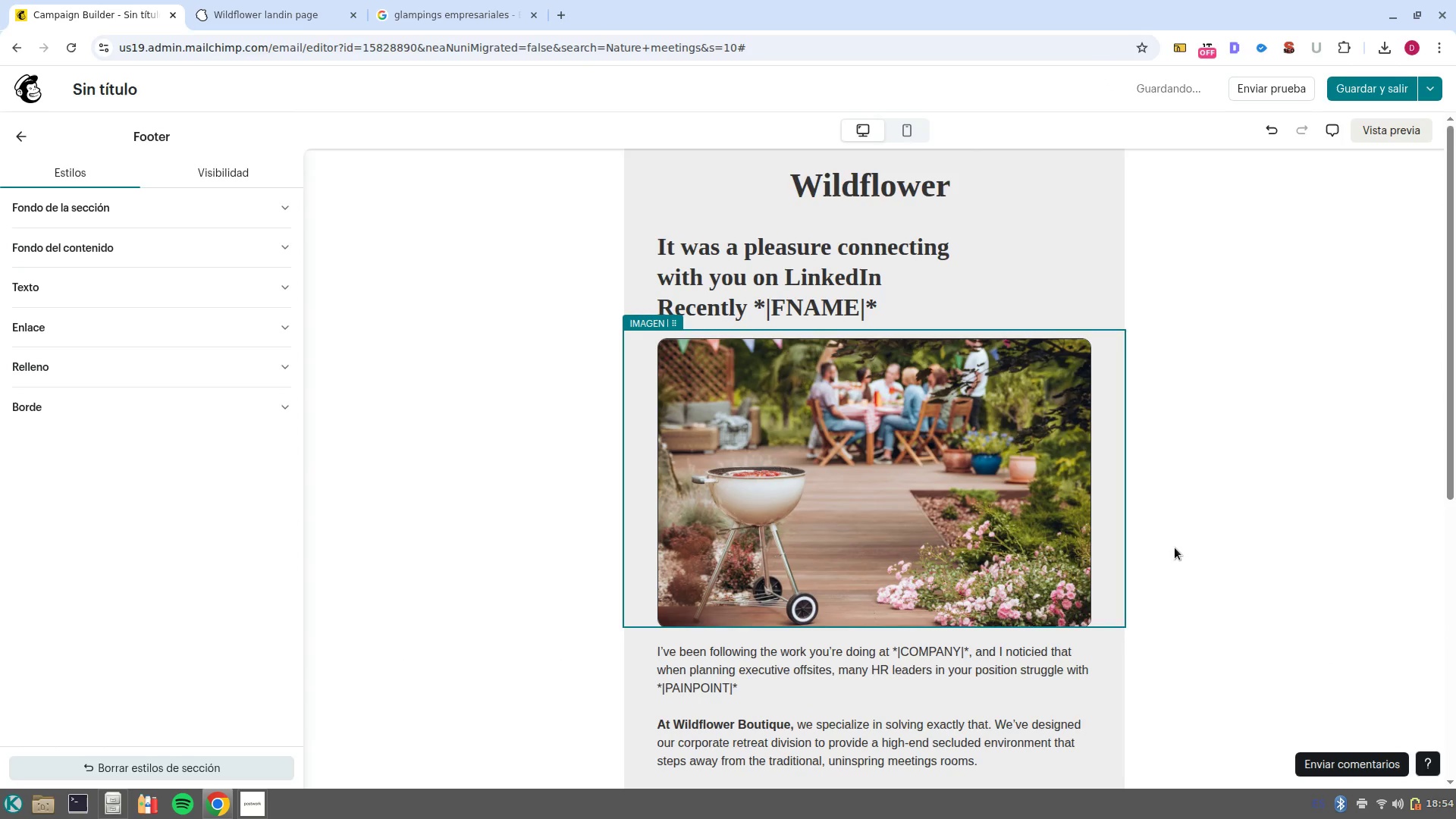 
scroll: coordinate [1175, 548], scroll_direction: down, amount: 8.0
 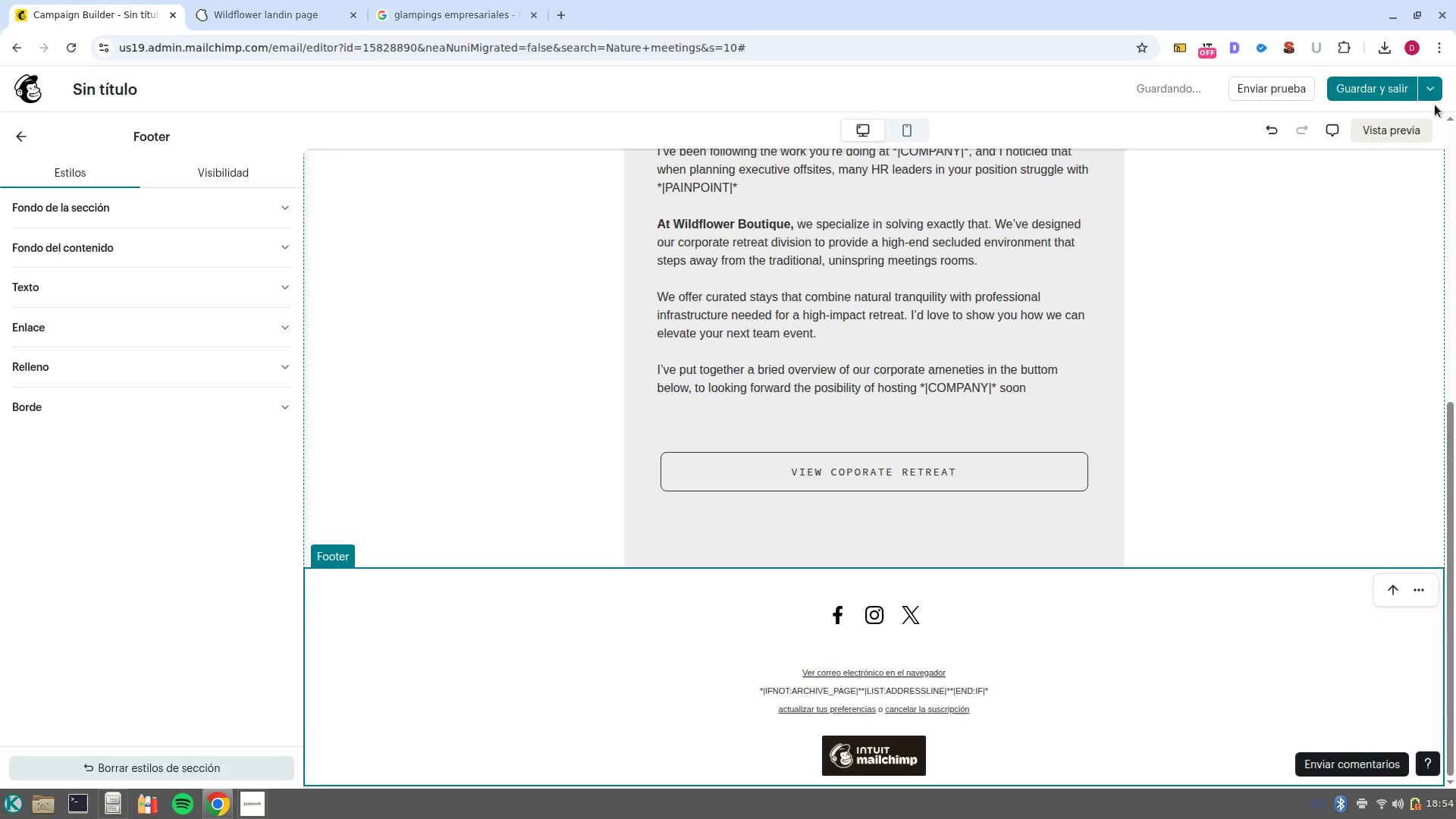 
left_click([1435, 99])
 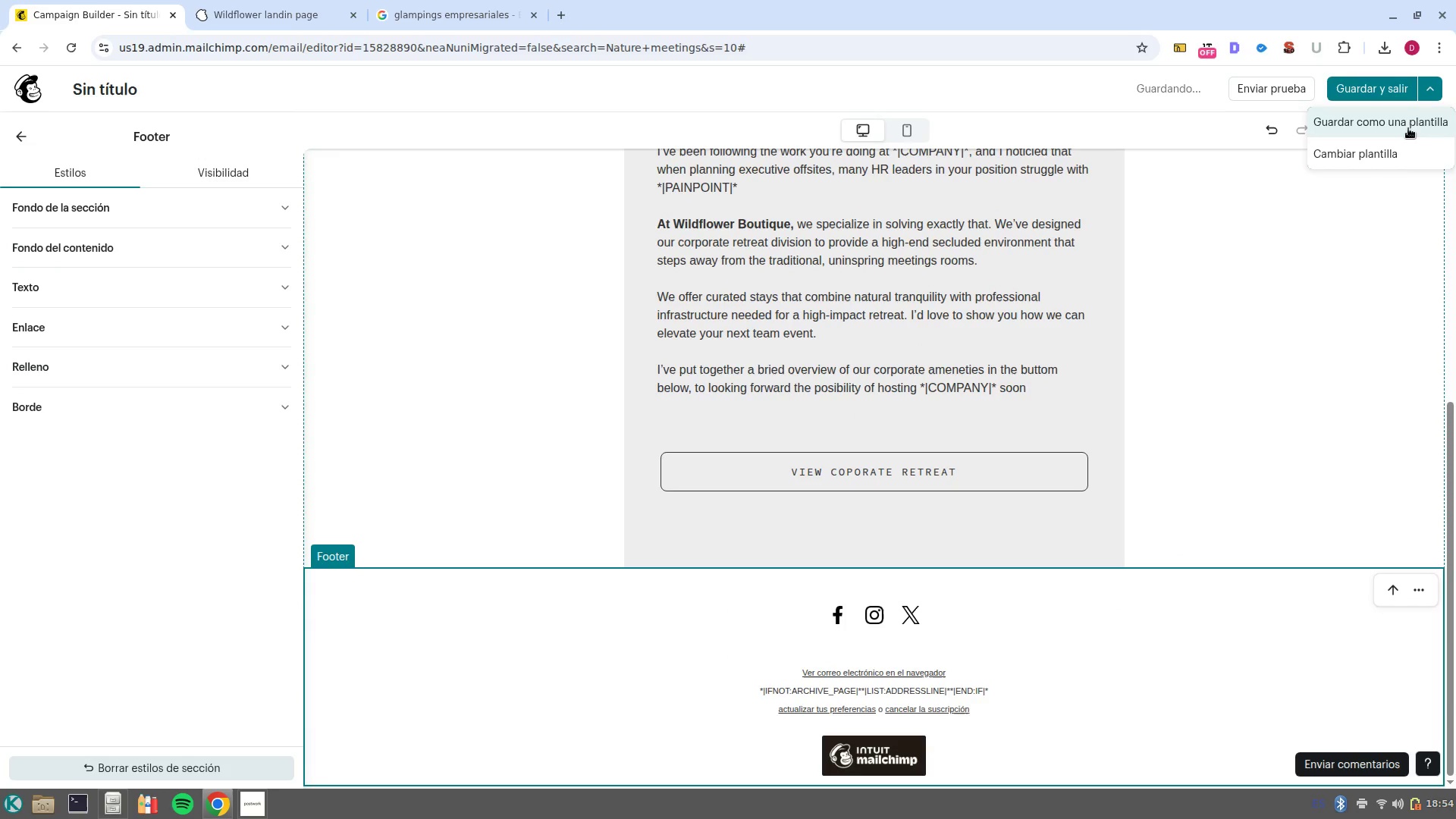 
left_click([1408, 128])
 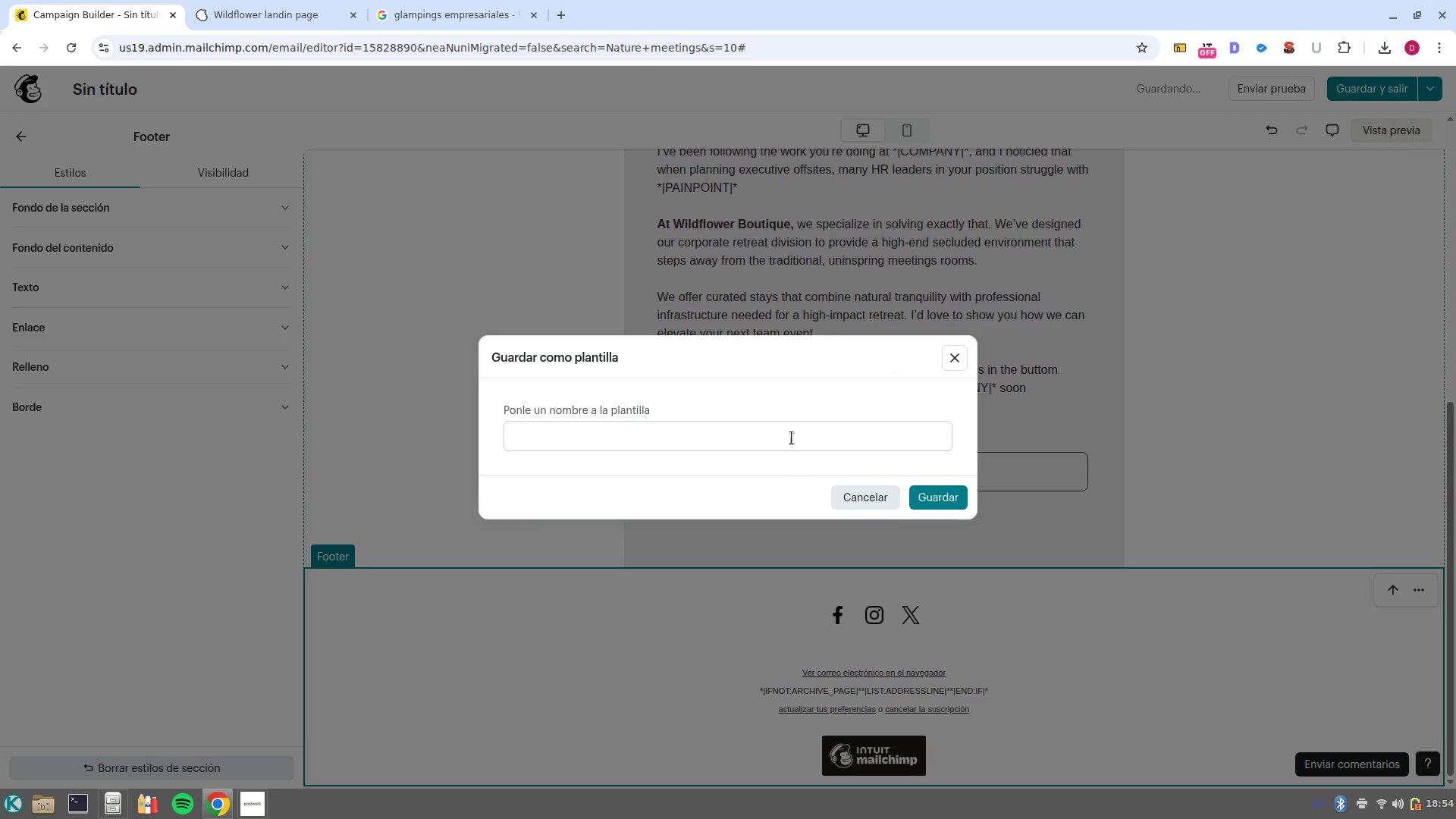 
left_click([791, 441])
 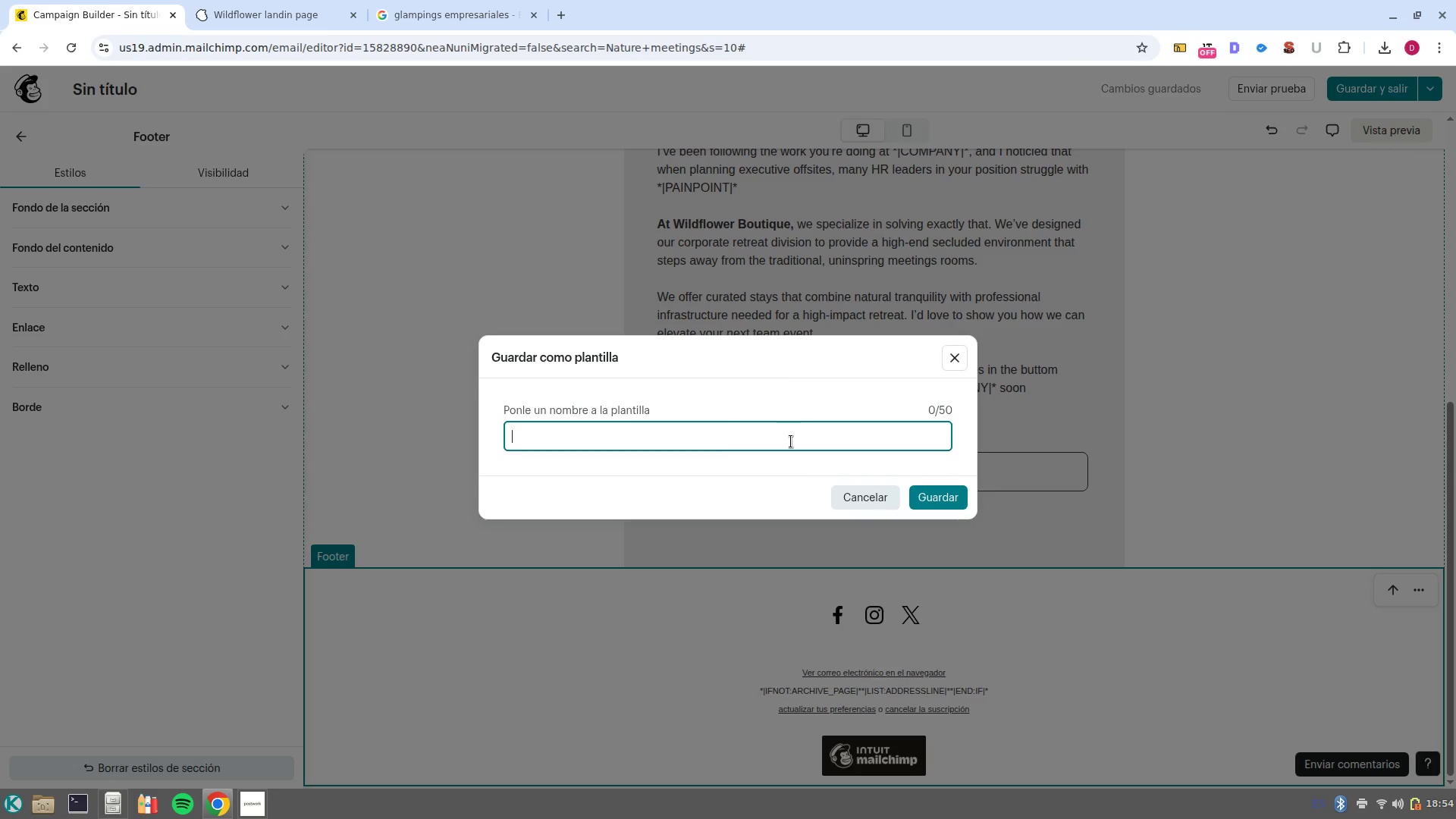 
type(Wild flower)
 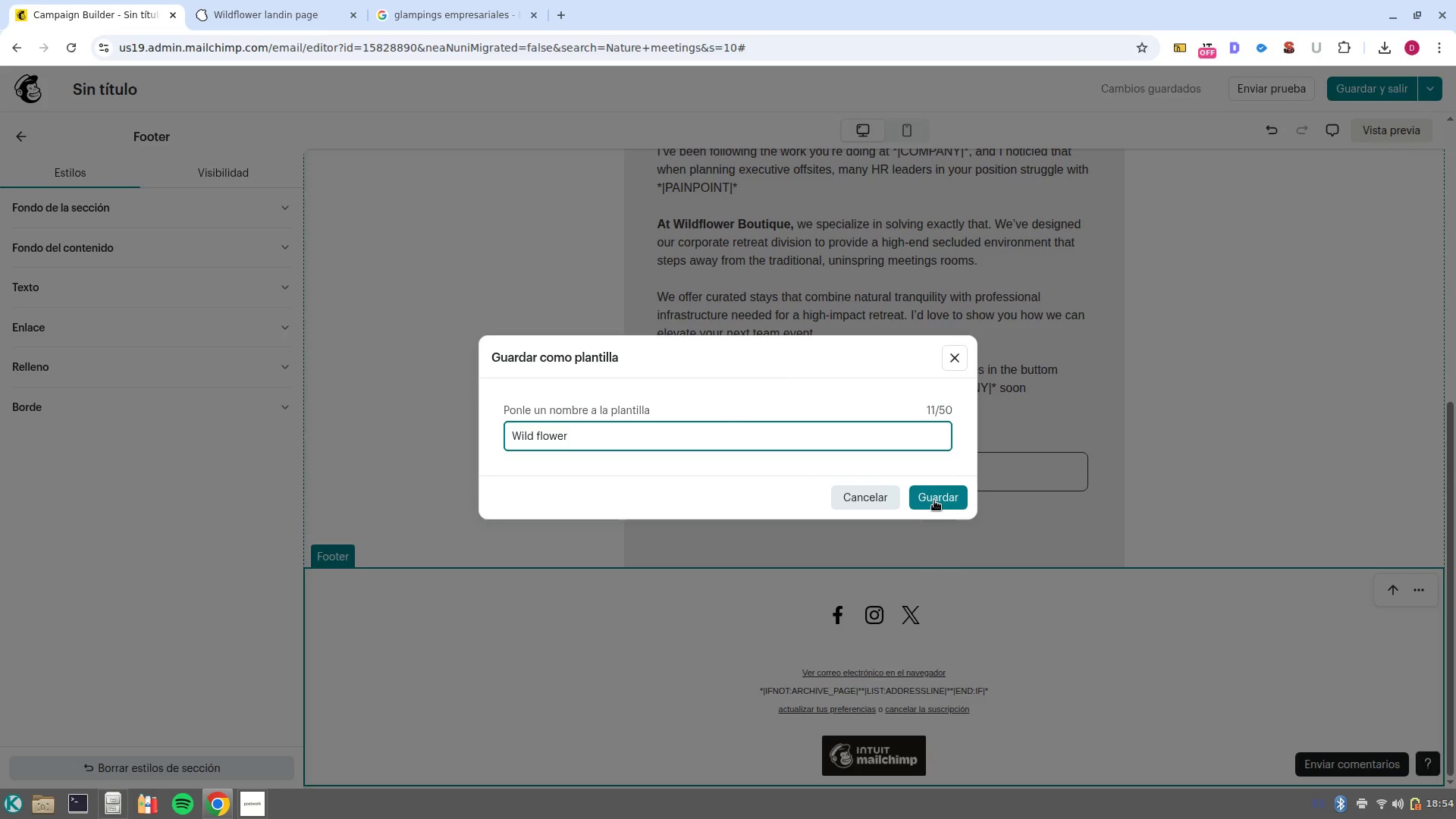 
left_click([936, 494])
 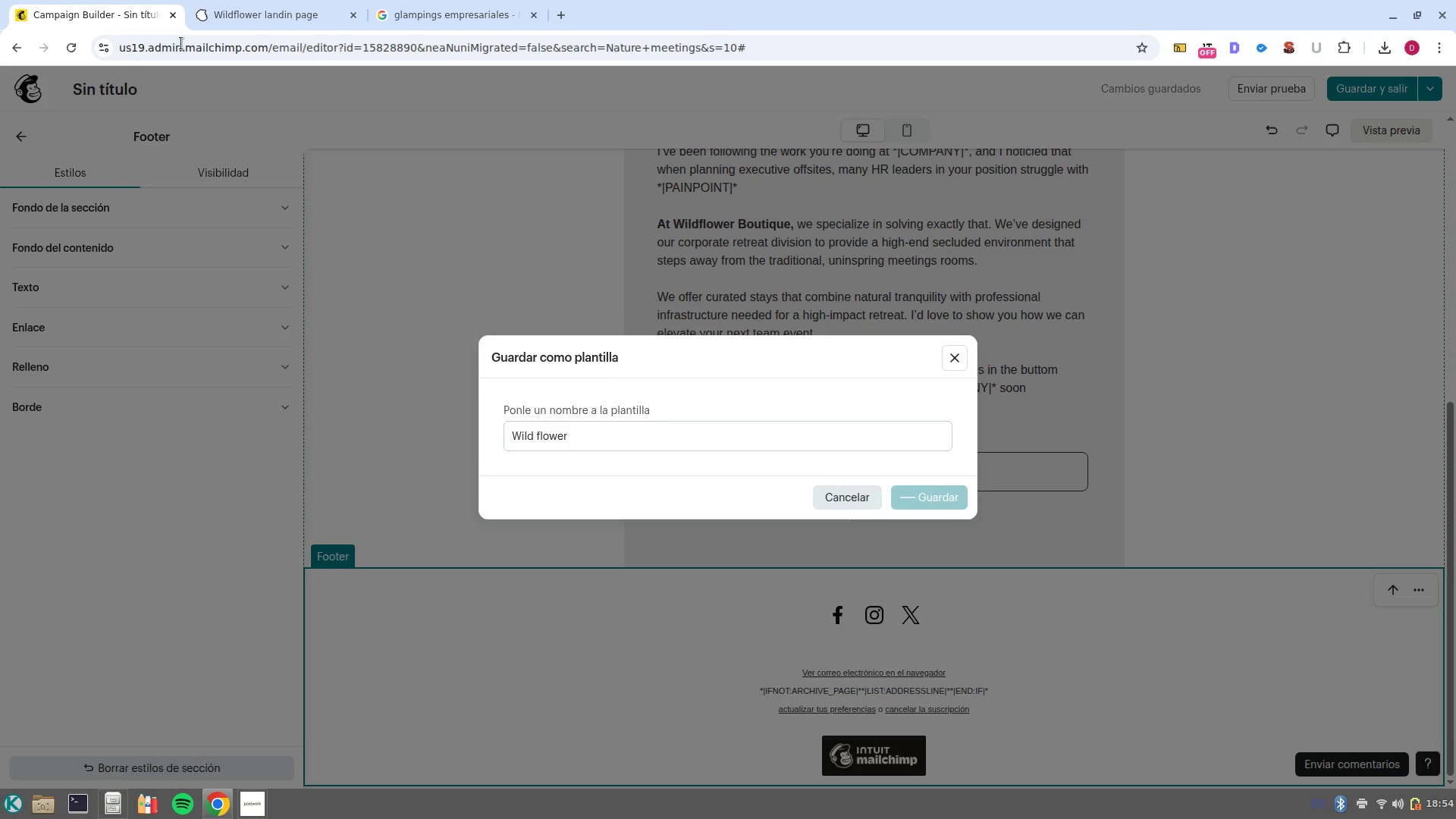 
left_click([242, 7])
 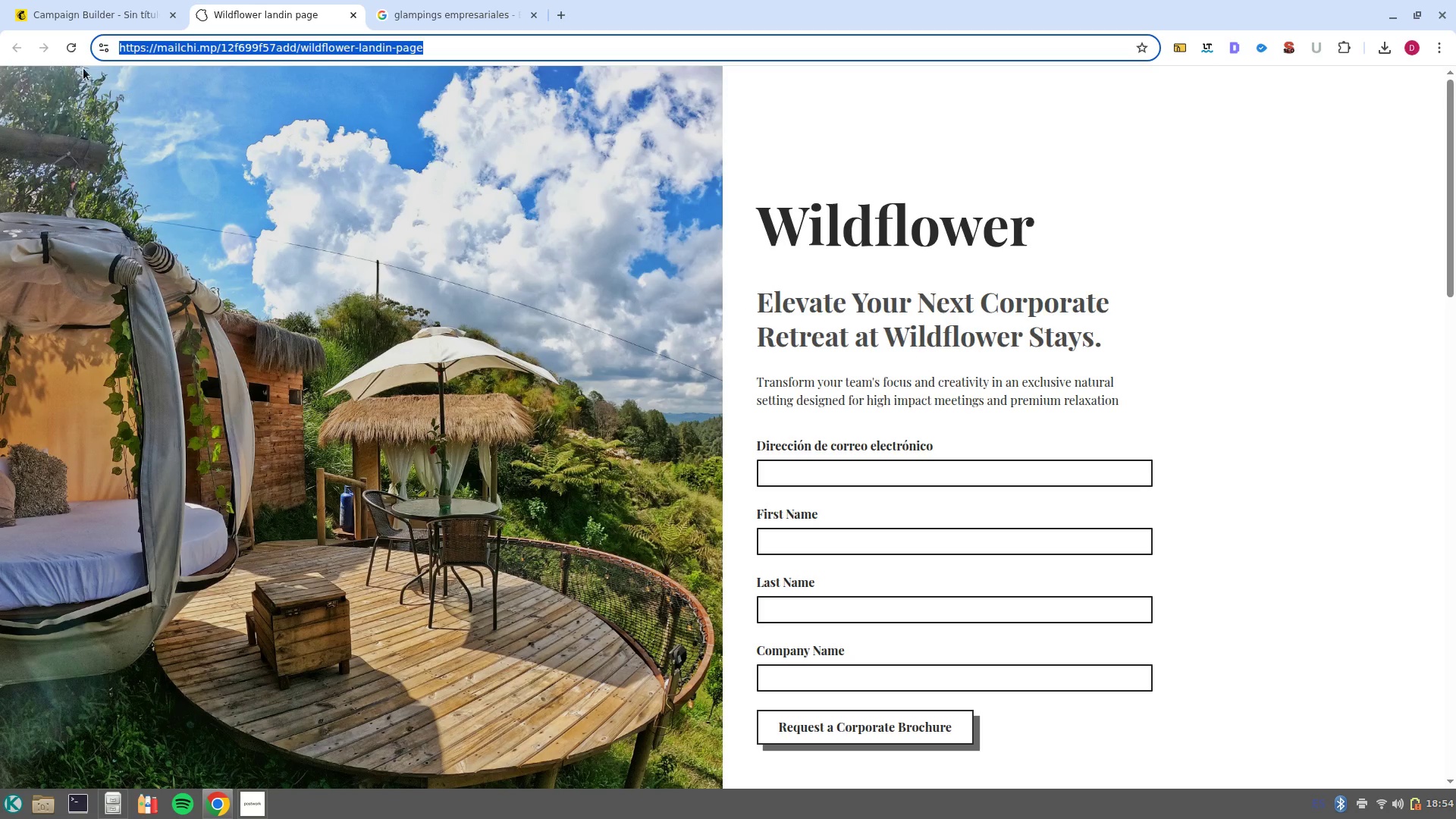 
left_click([78, 8])
 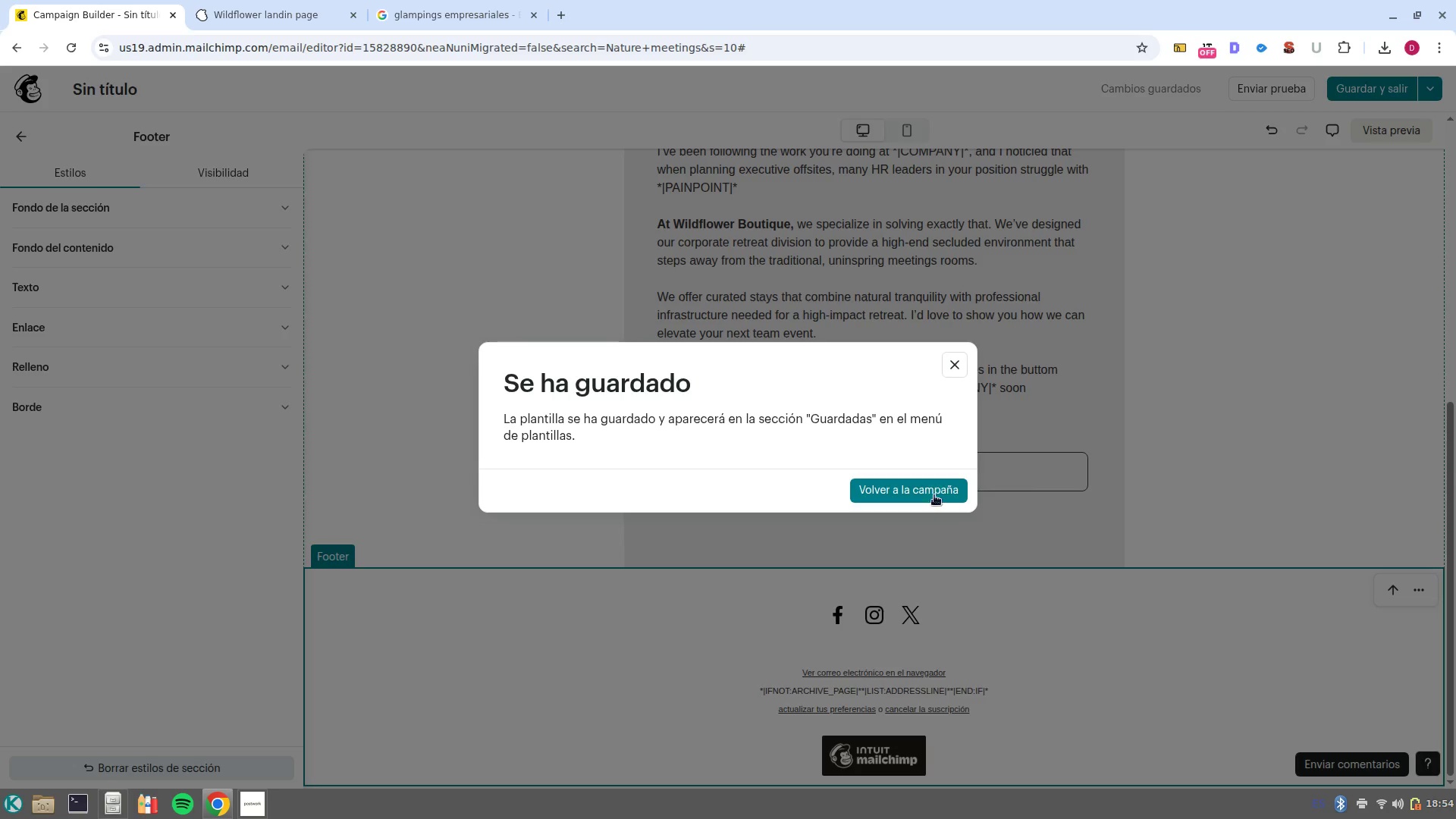 
left_click([928, 478])
 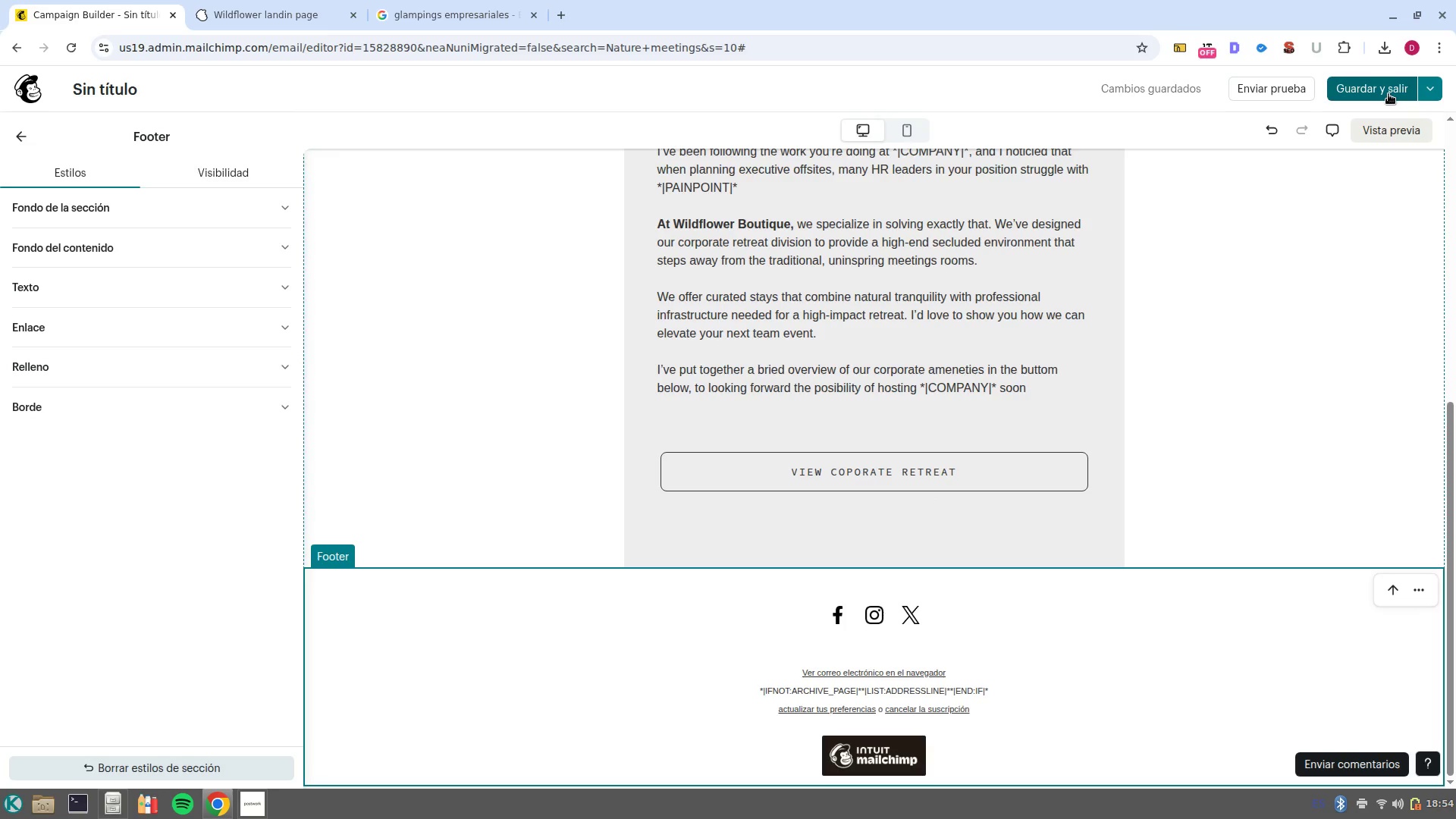 
left_click([1389, 94])
 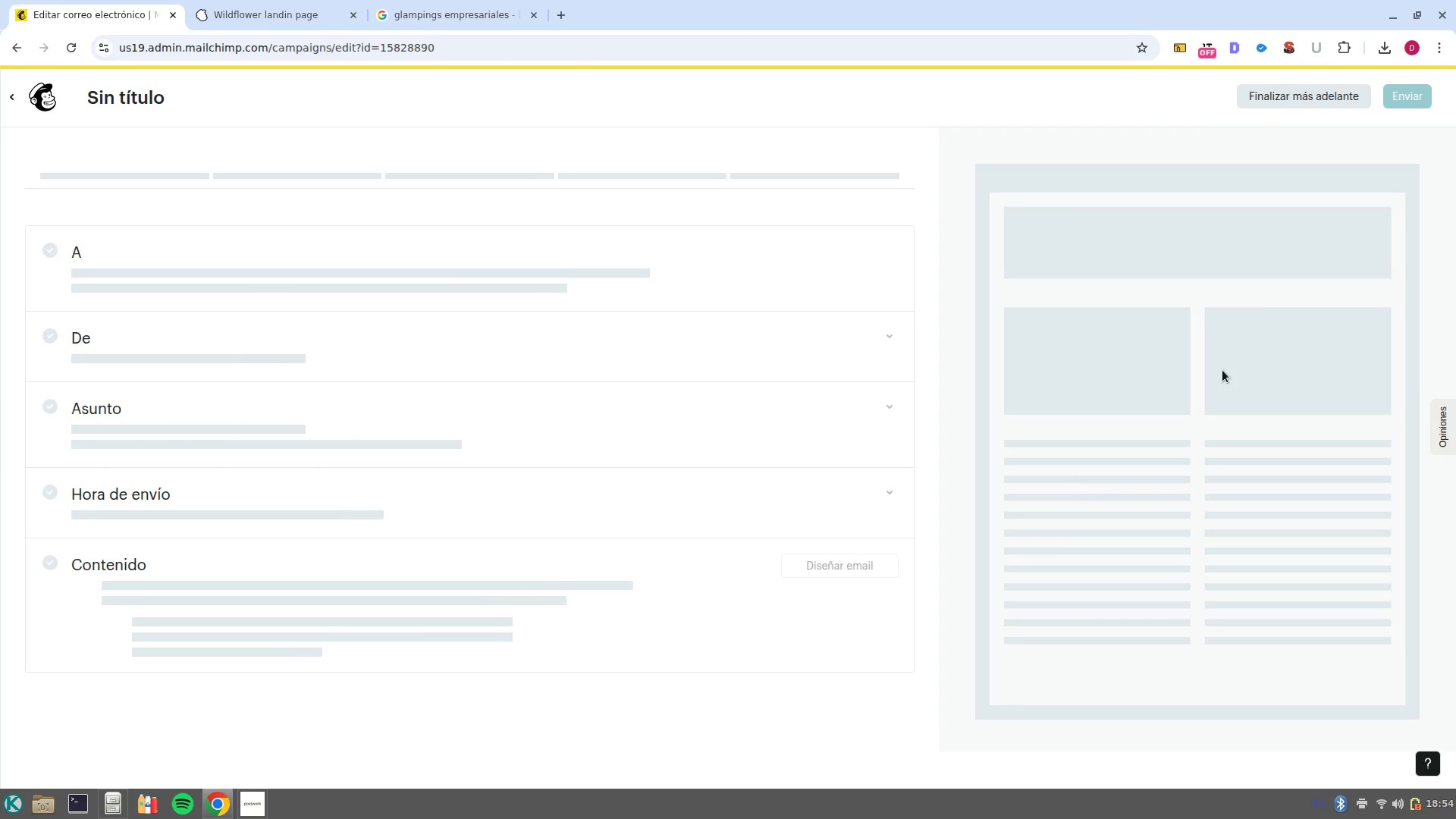 
left_click([1288, 96])
 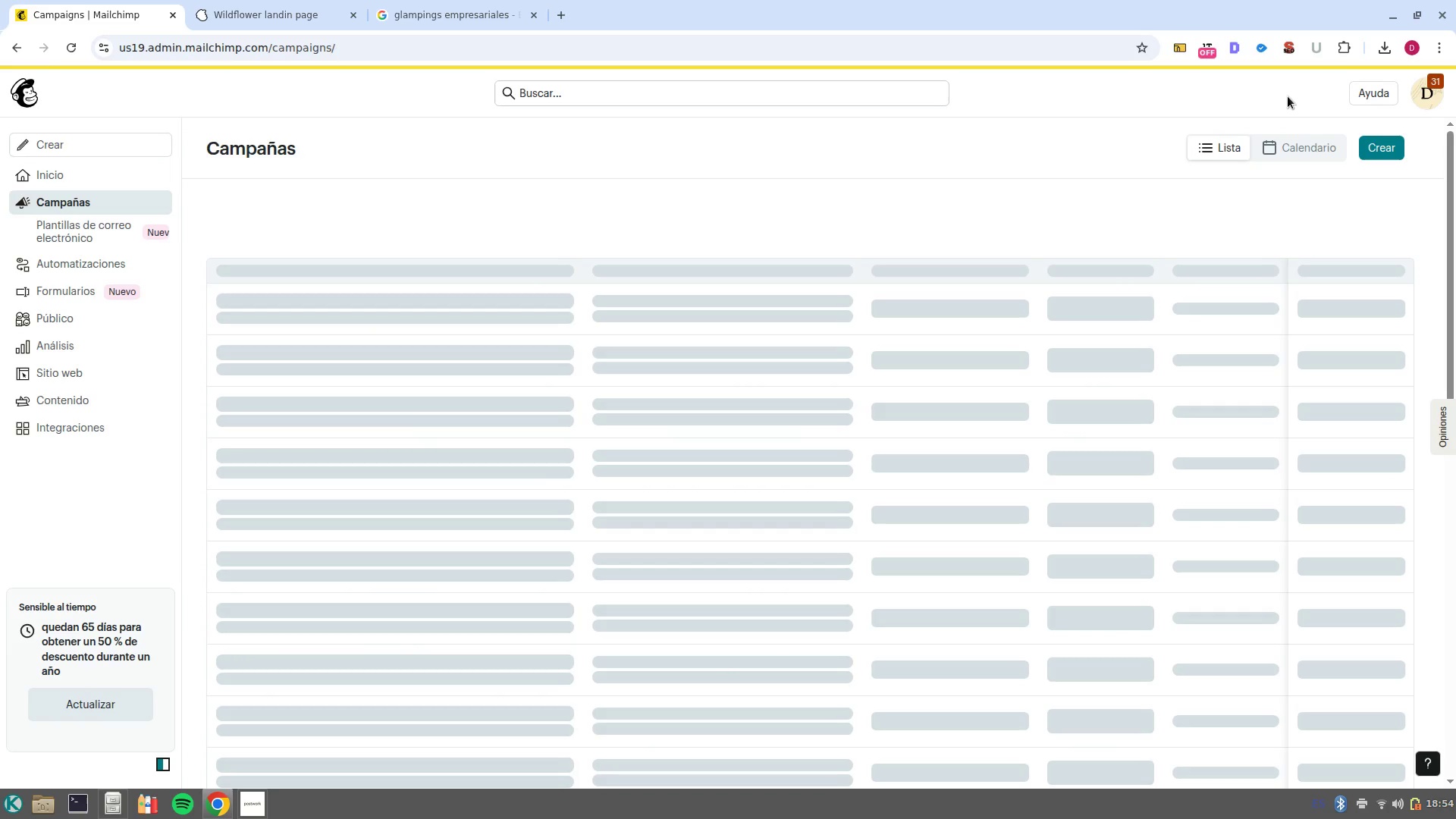 
wait(10.98)
 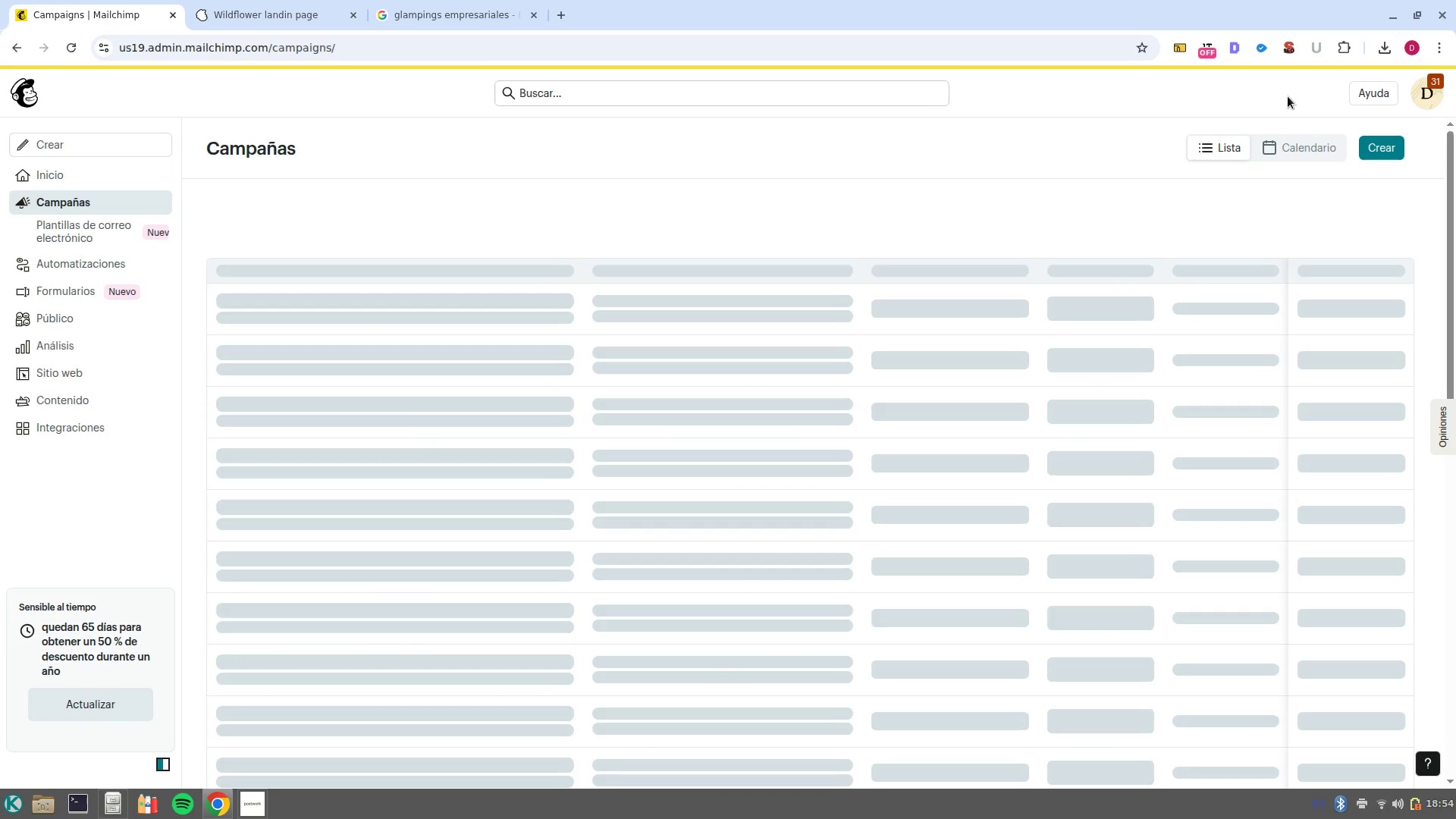 
left_click([334, 370])
 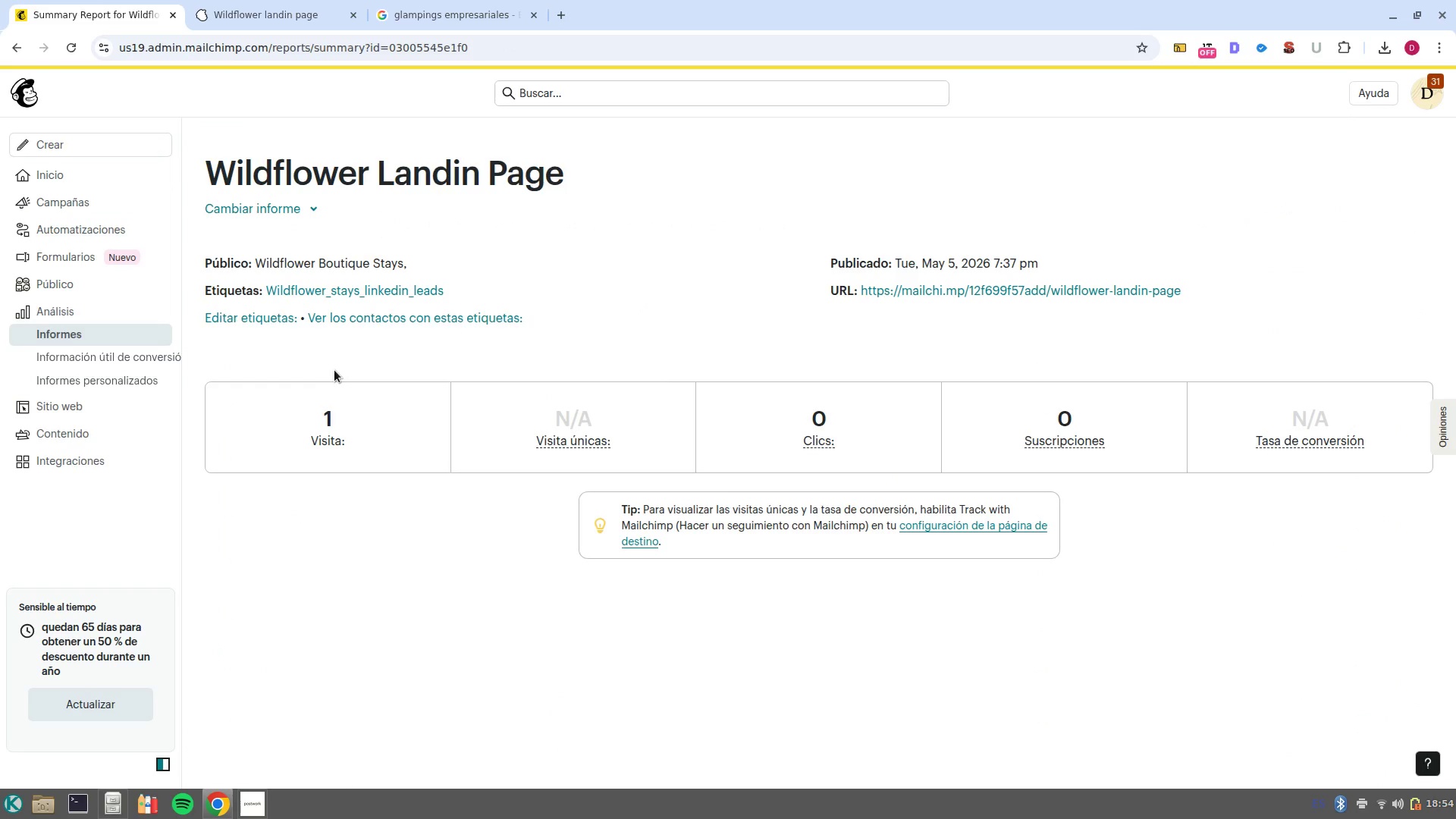 
left_click([16, 55])
 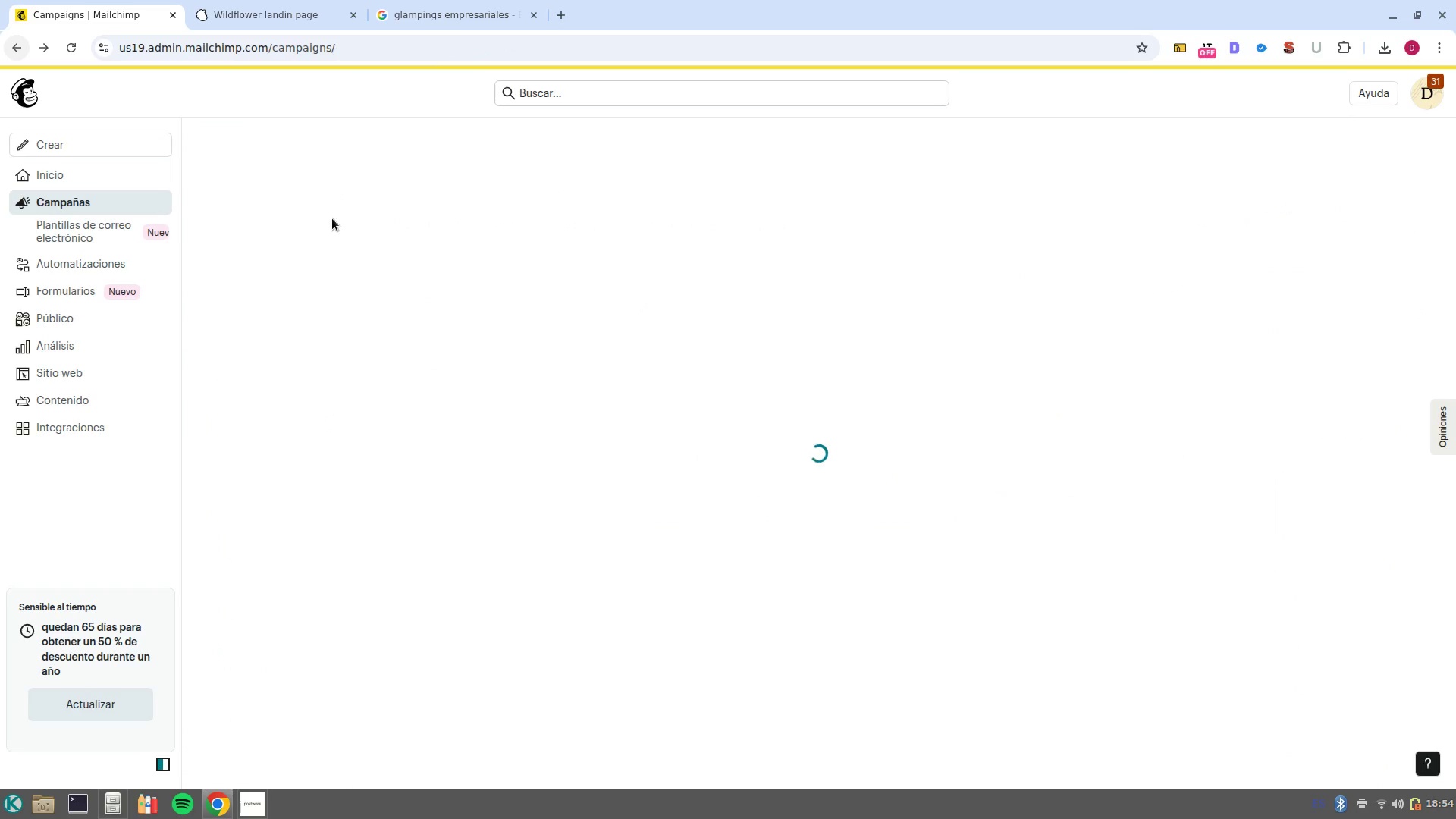 
mouse_move([368, 265])
 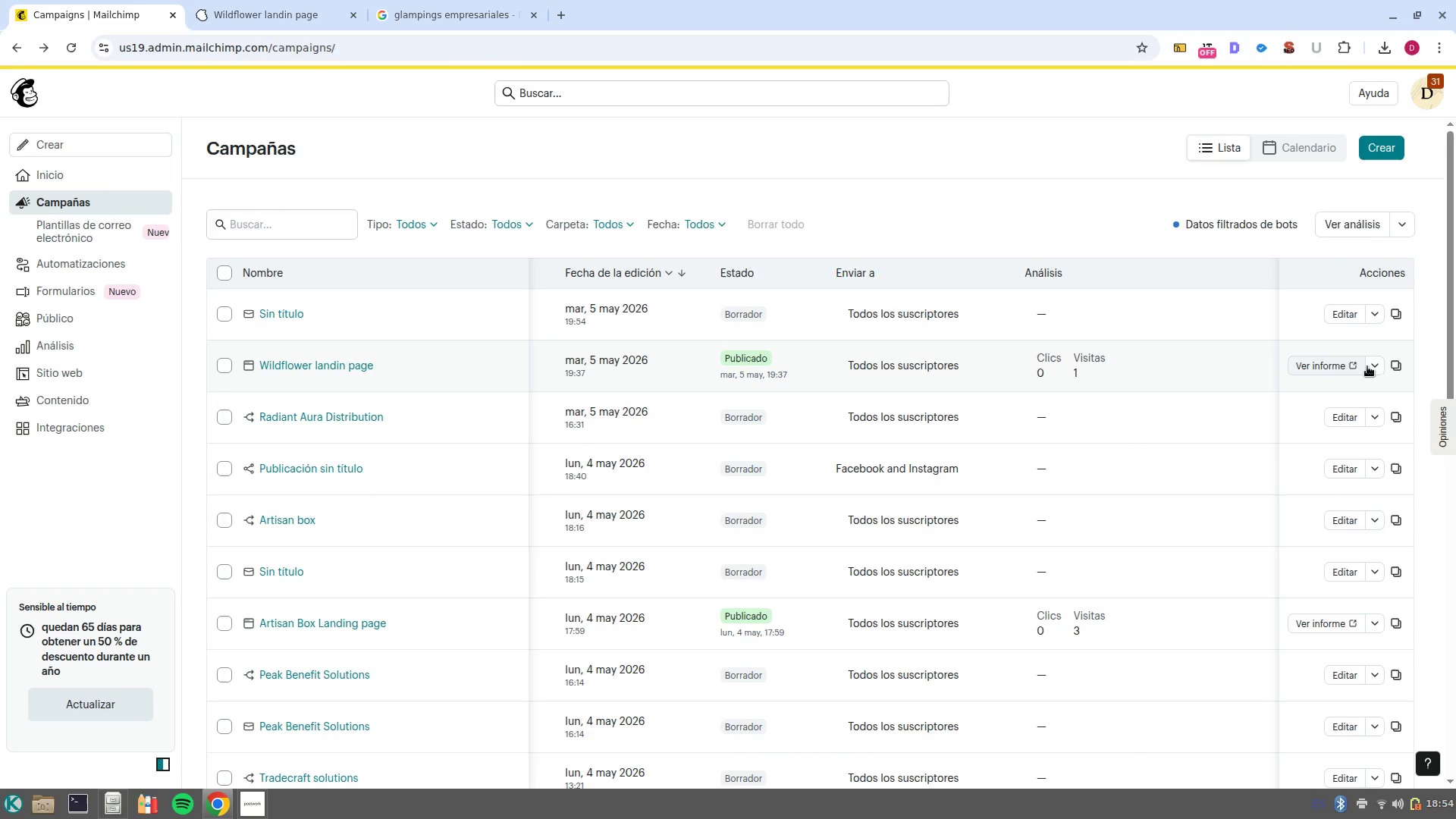 
left_click([1370, 363])
 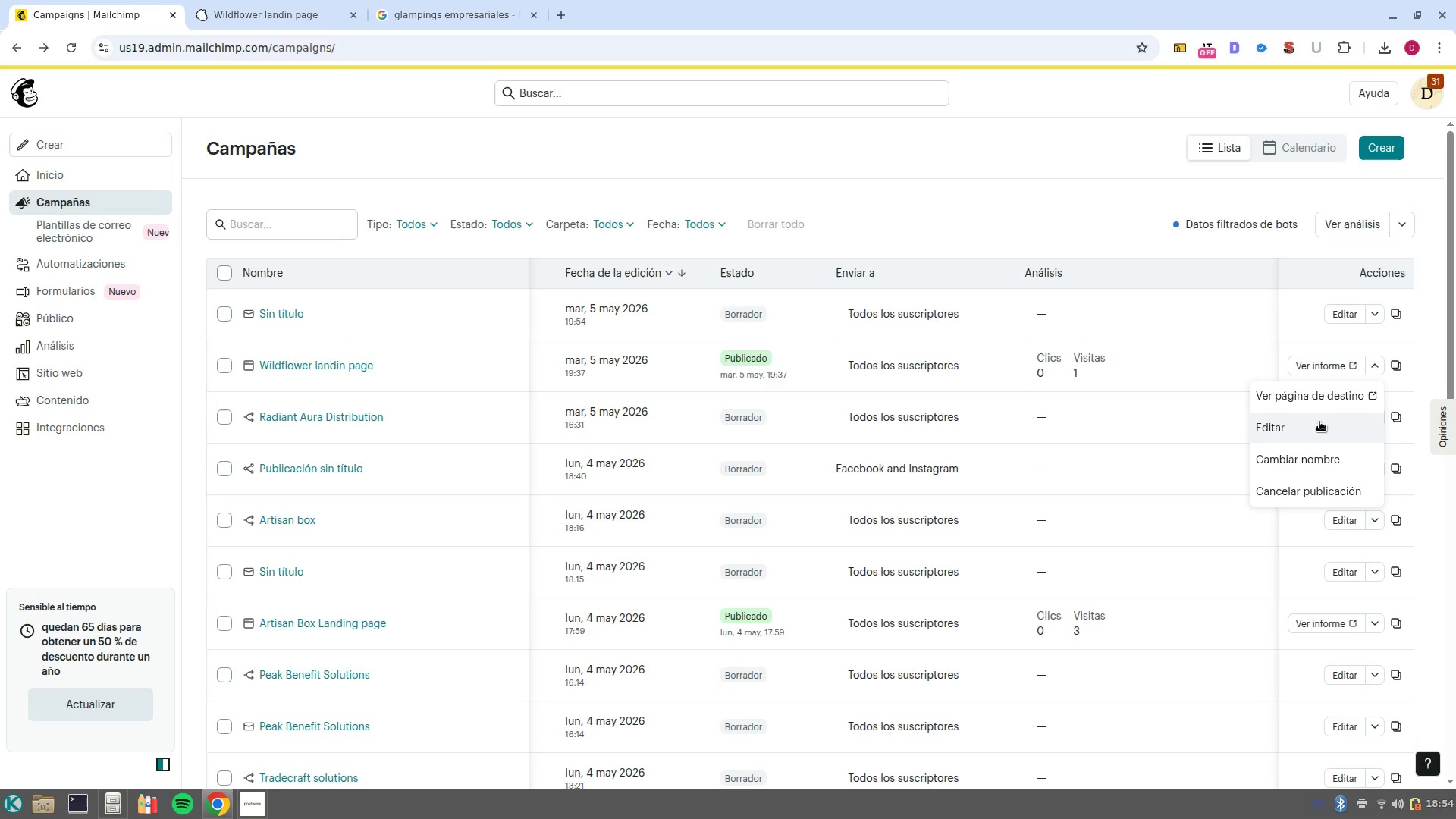 
left_click([1320, 422])
 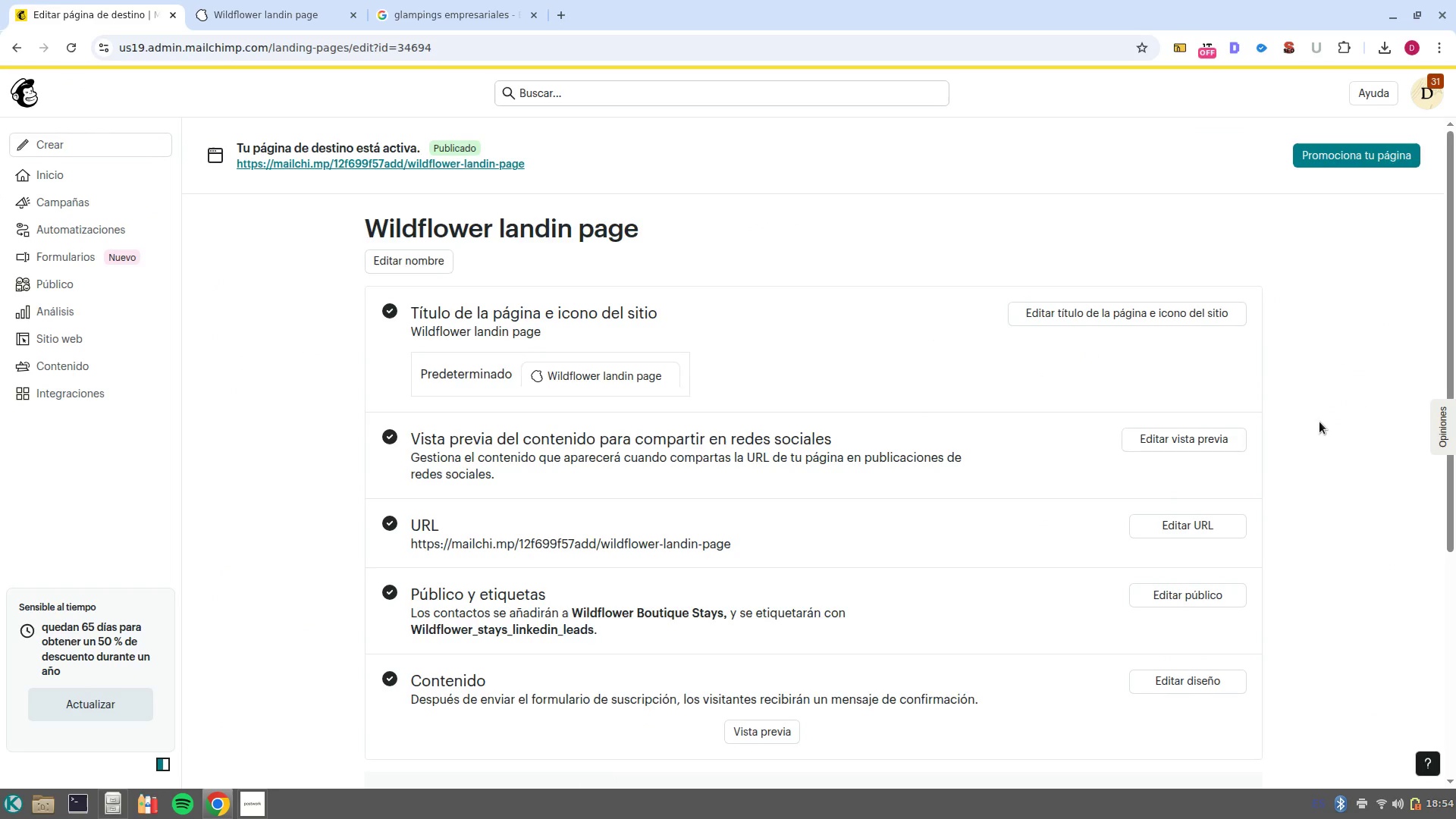 
left_click([1204, 687])
 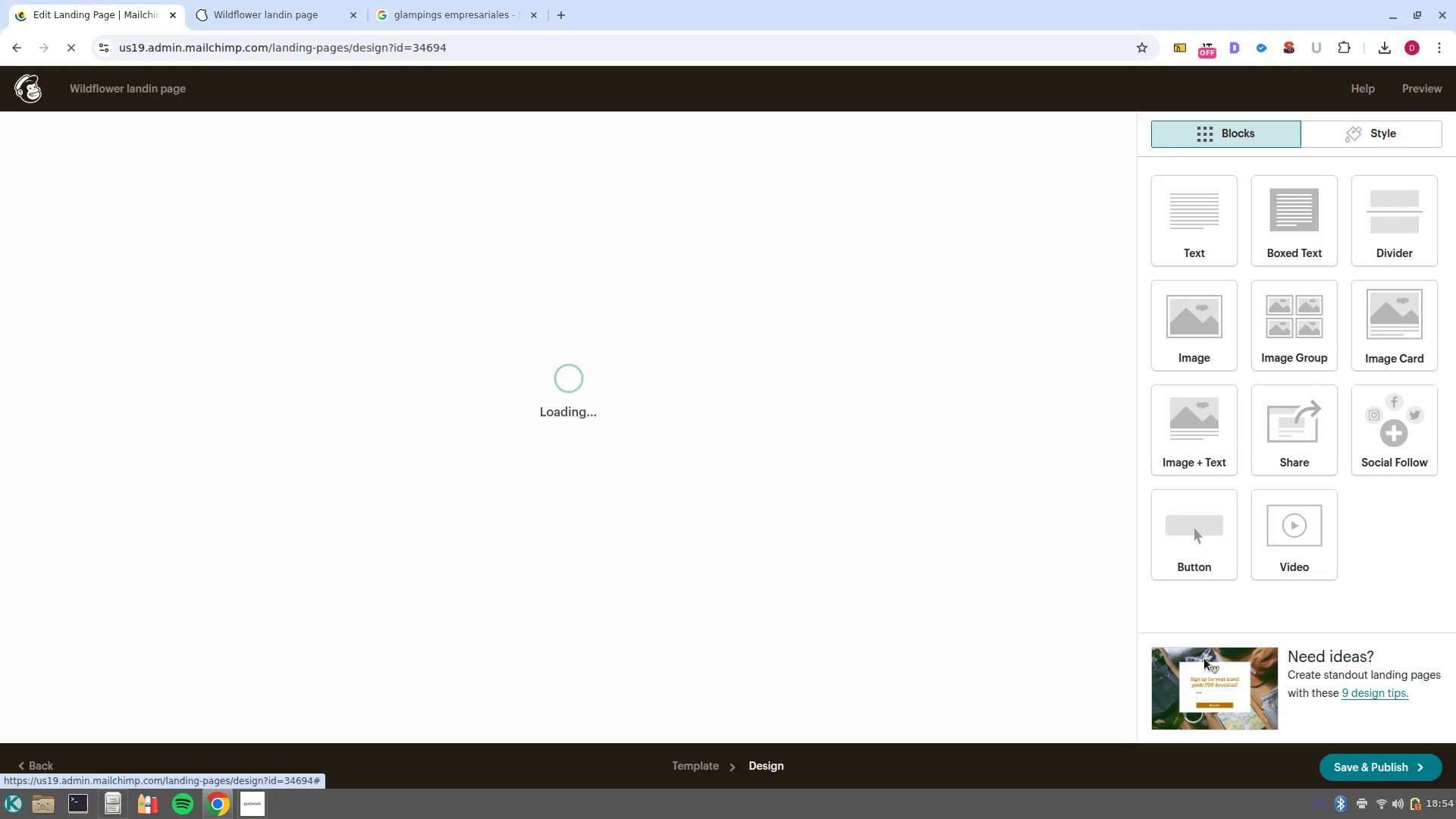 
scroll: coordinate [869, 539], scroll_direction: down, amount: 14.0
 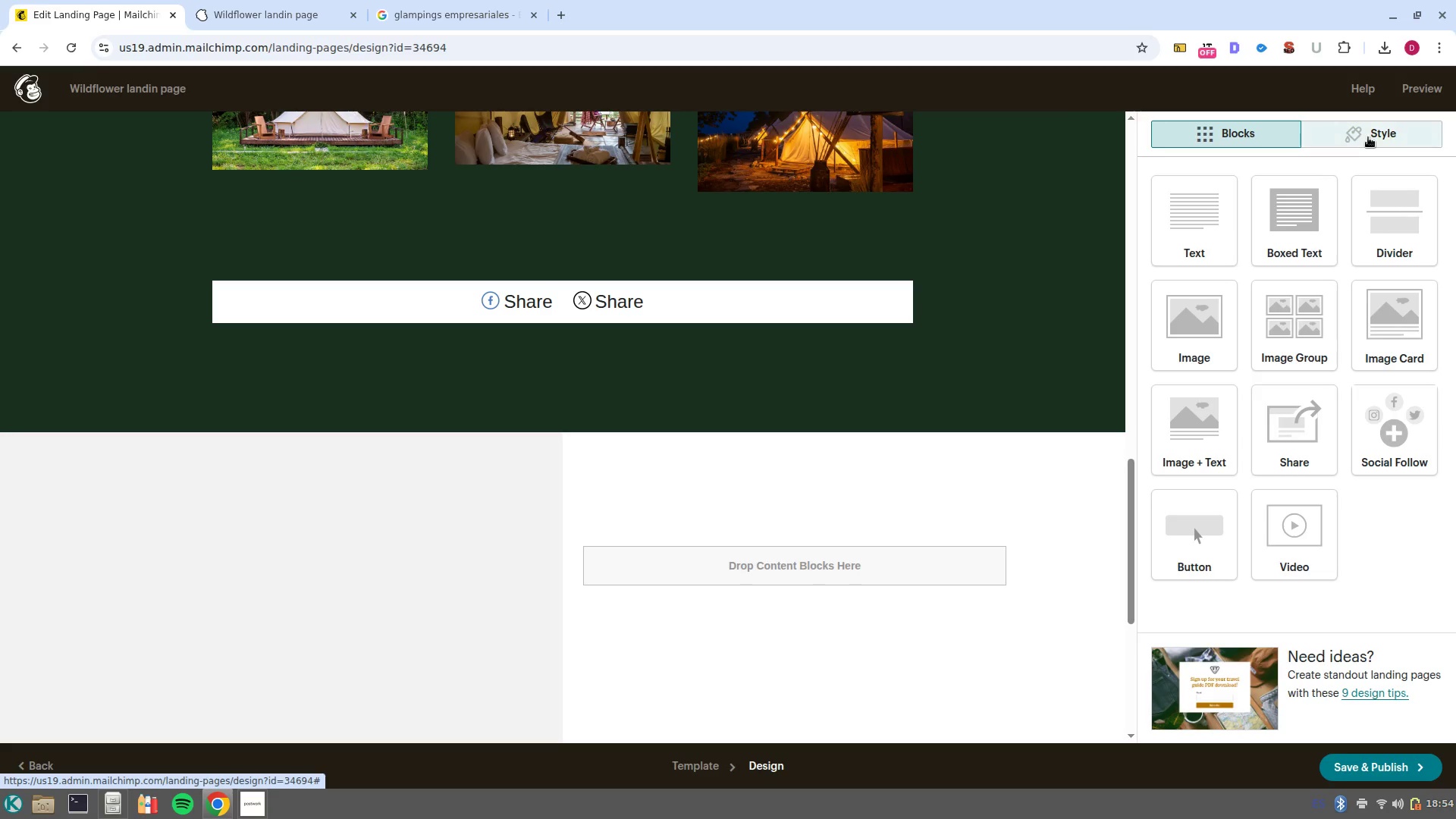 
left_click([1368, 137])
 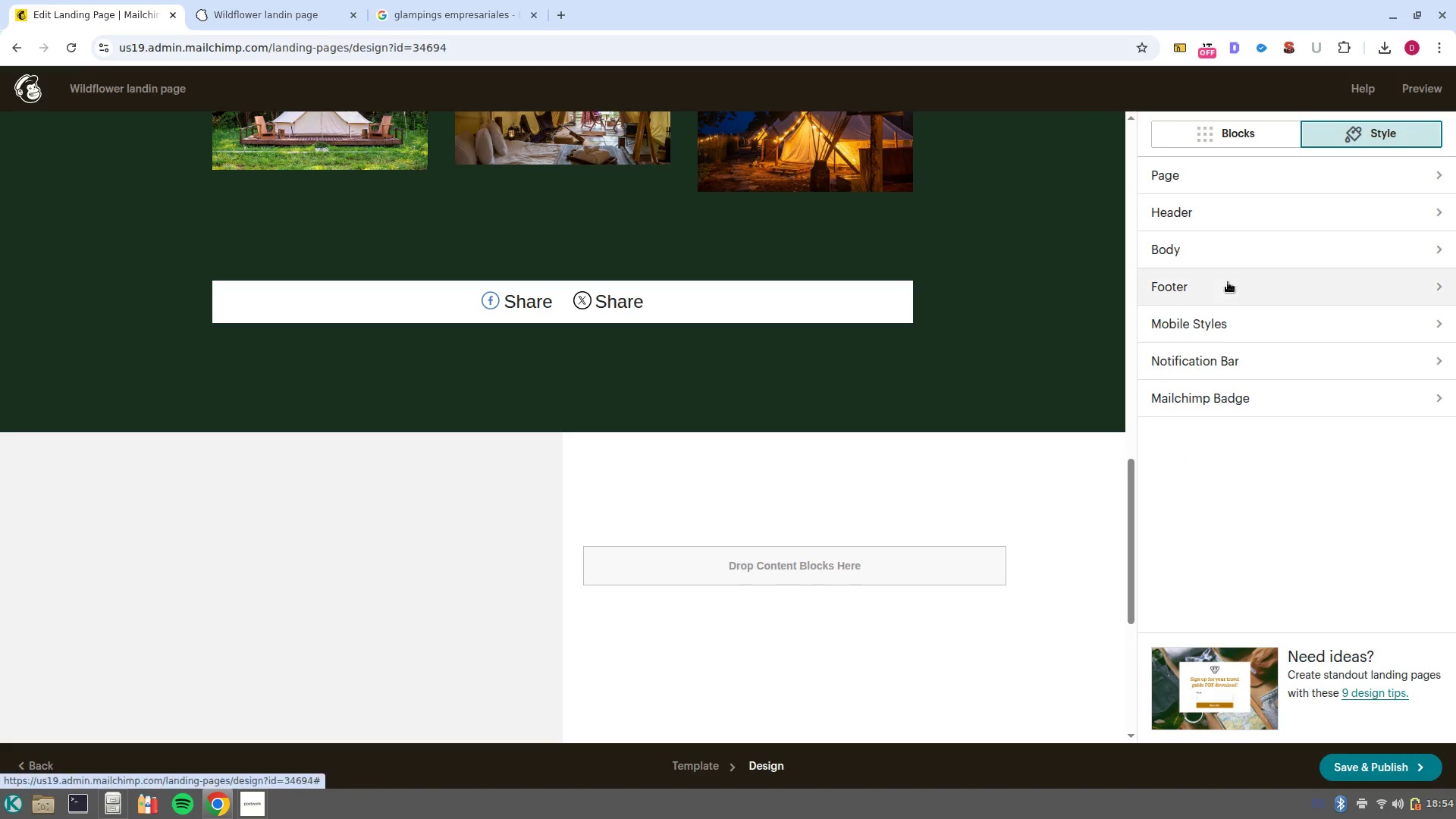 
left_click([1228, 282])
 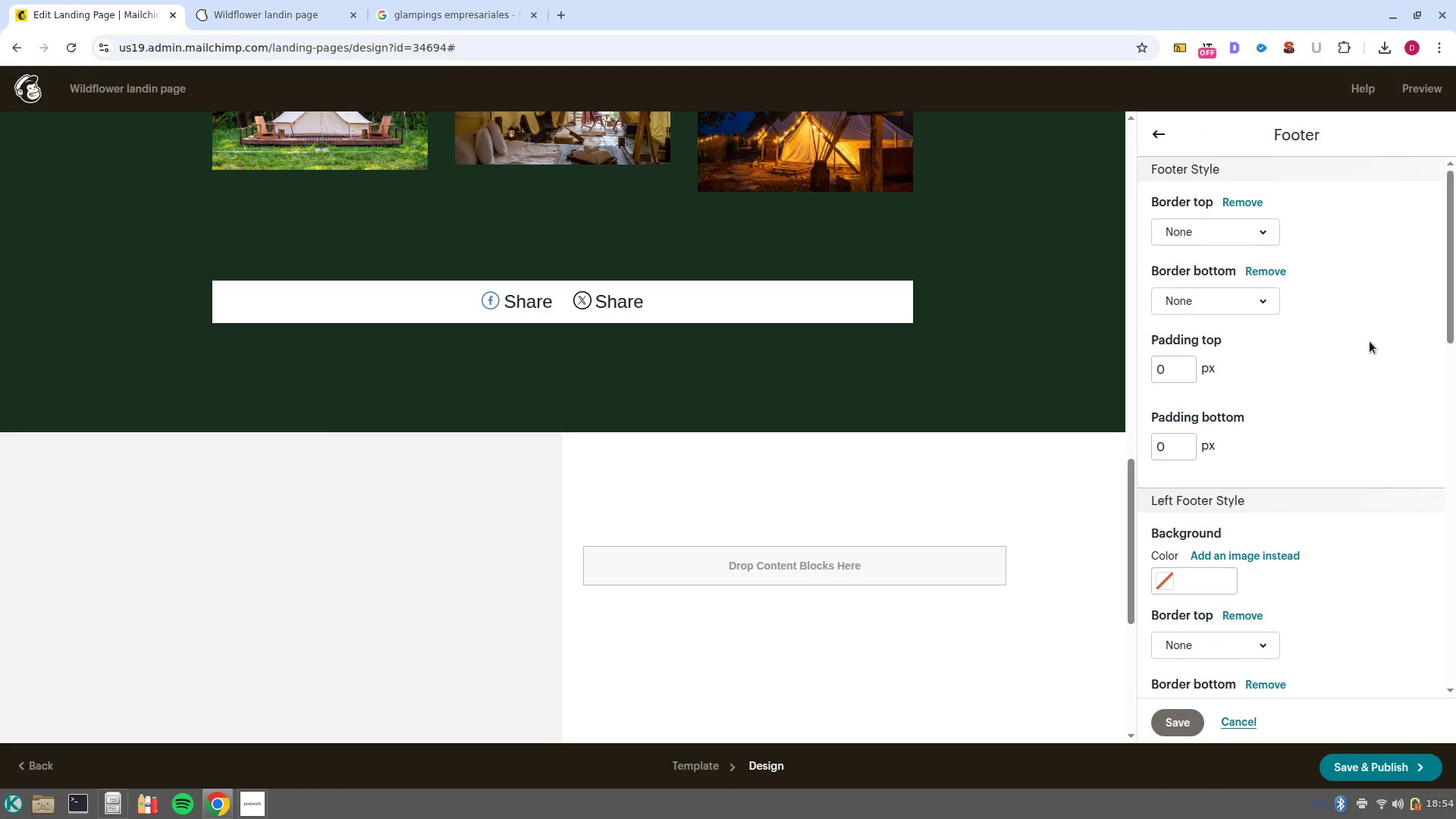 
scroll: coordinate [665, 381], scroll_direction: down, amount: 14.0
 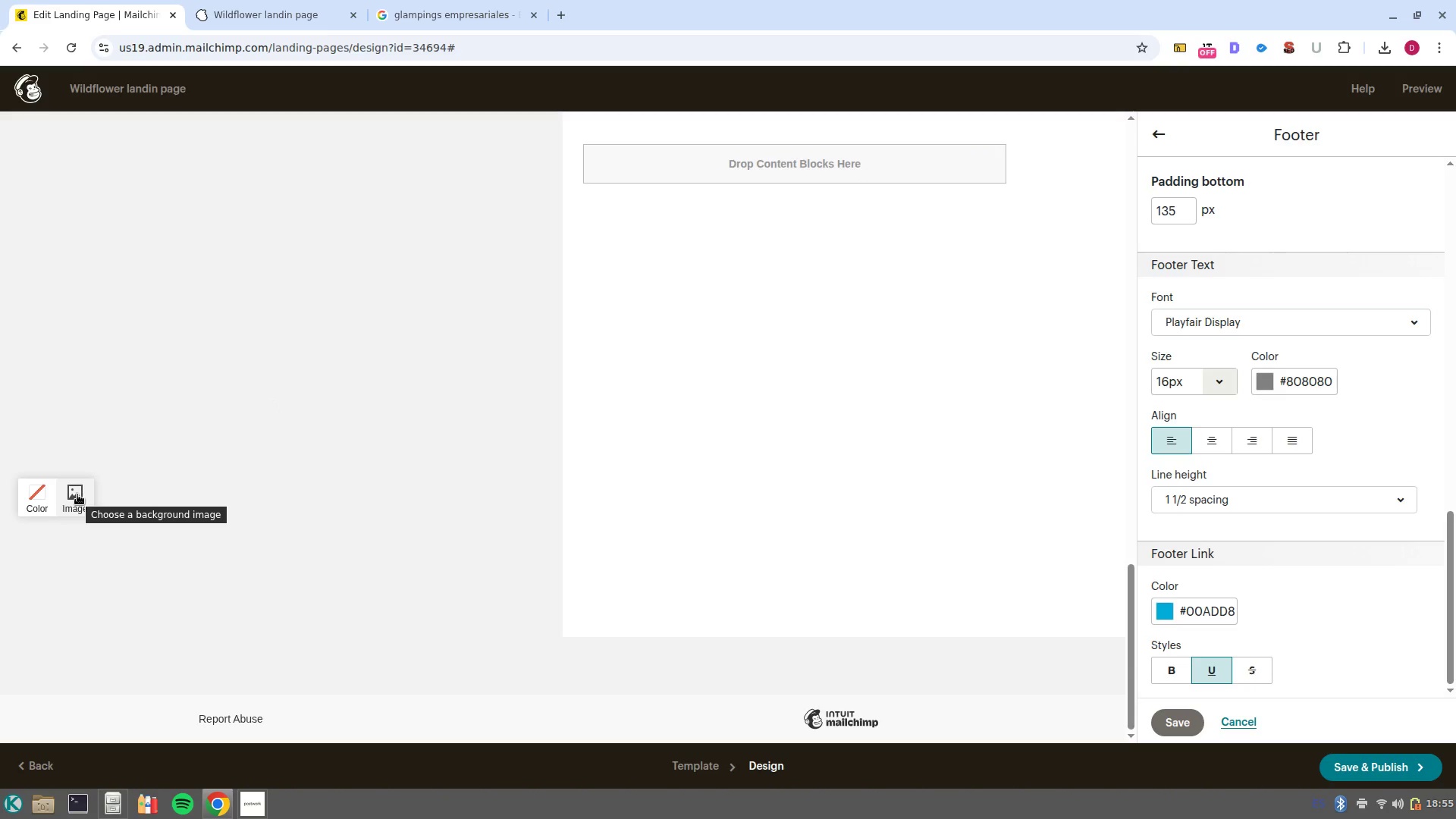 
scroll: coordinate [896, 328], scroll_direction: up, amount: 8.0
 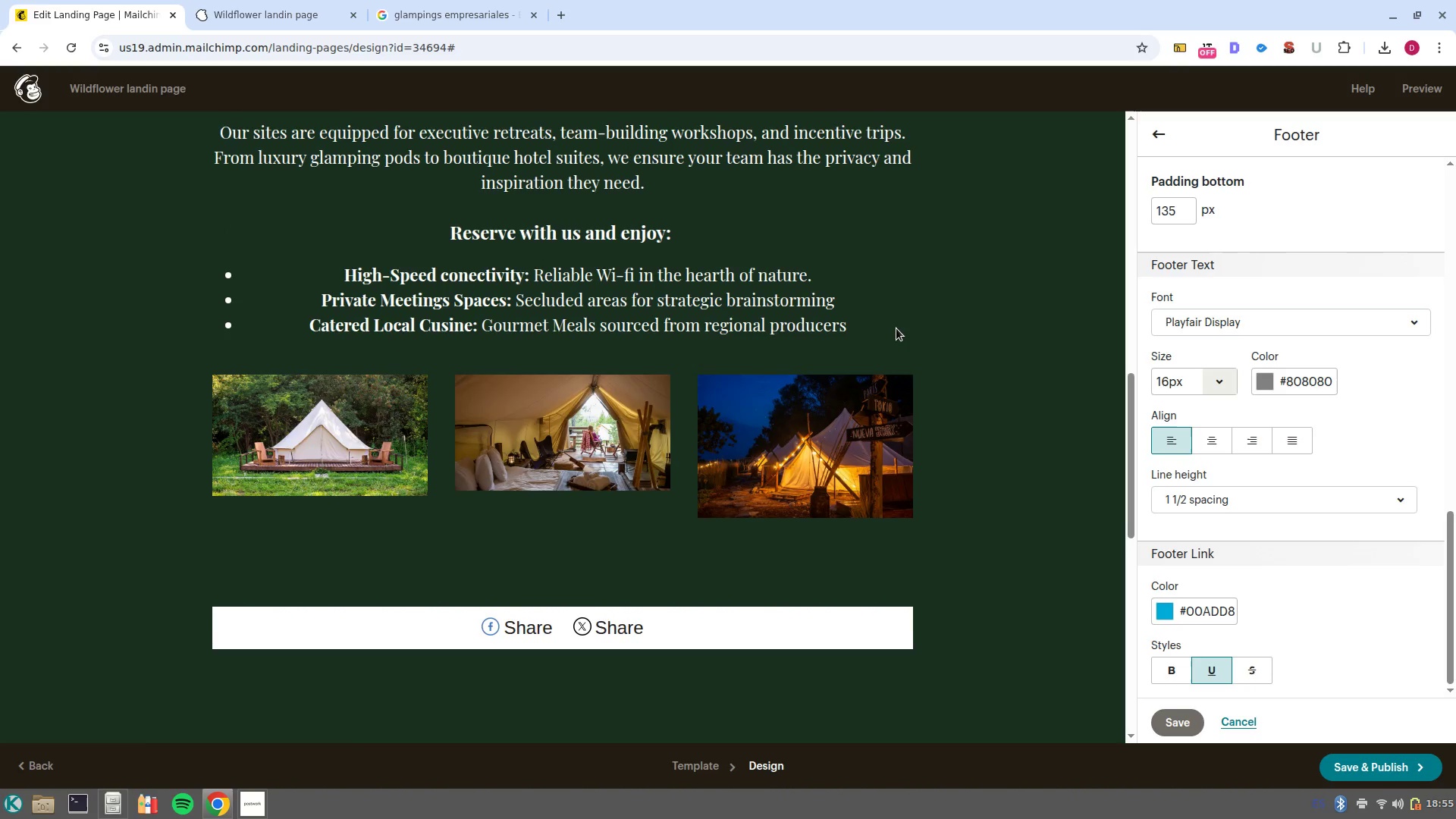 
scroll: coordinate [39, 554], scroll_direction: down, amount: 9.0
 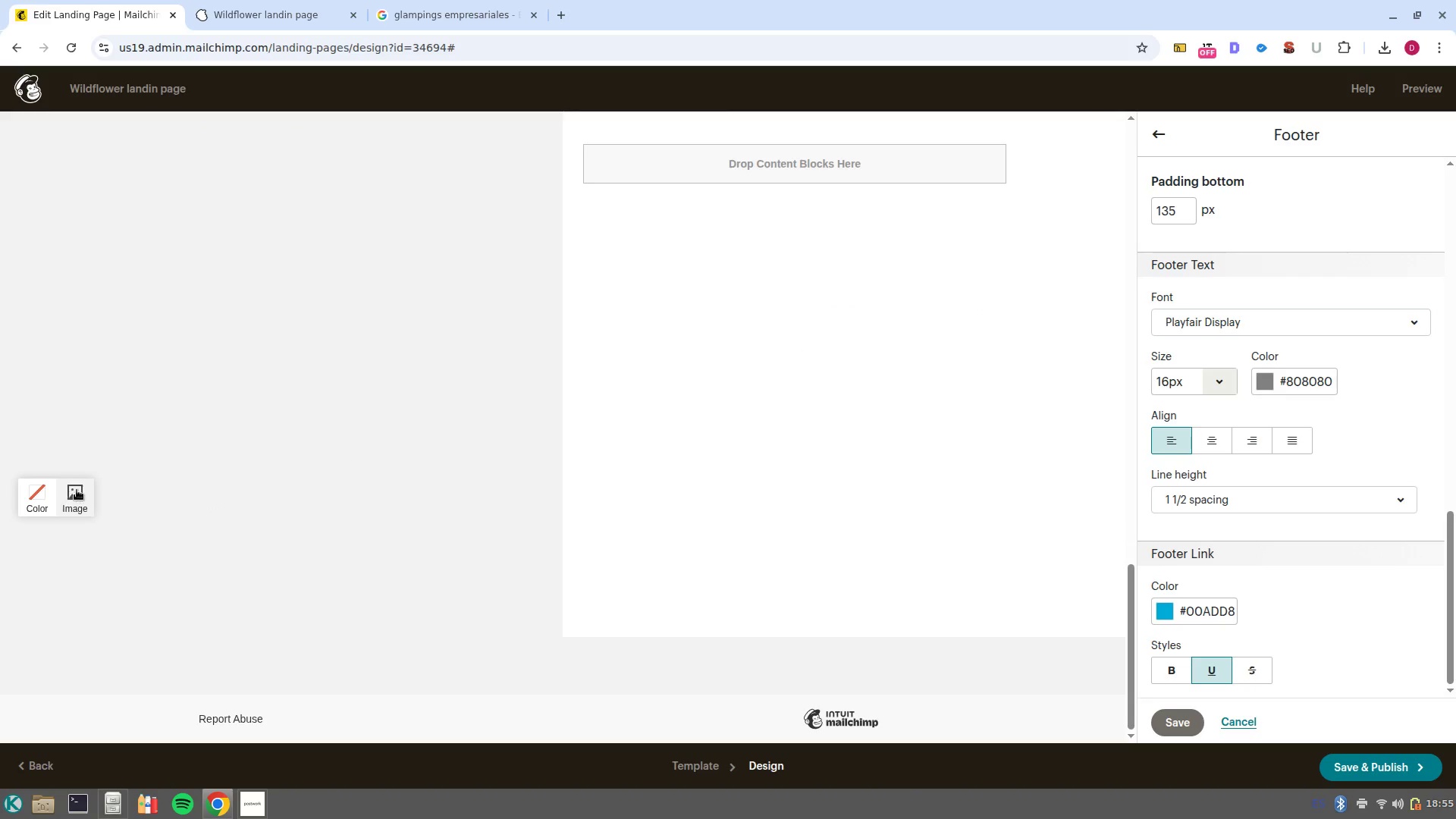 
left_click([78, 490])
 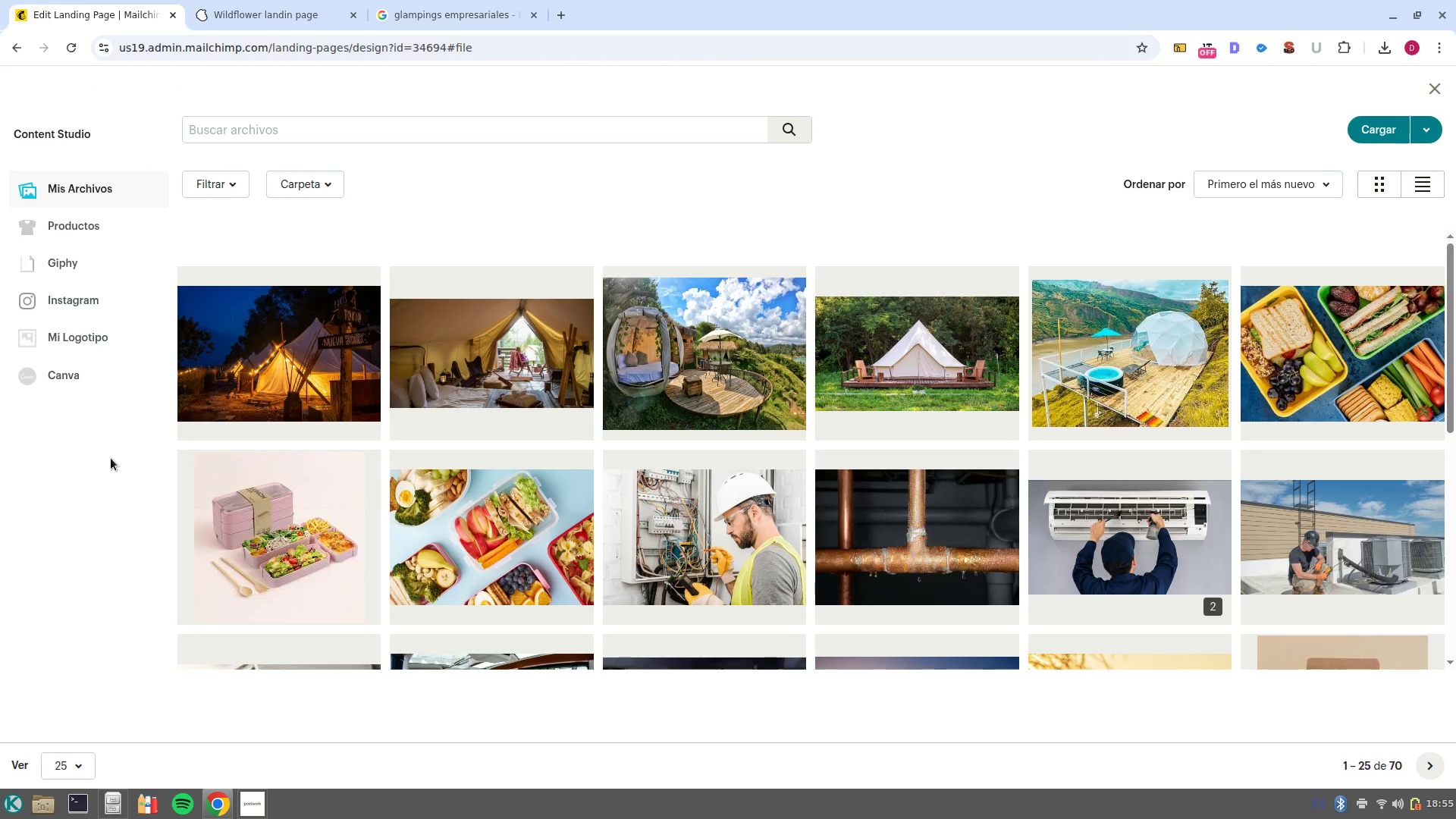 
wait(12.94)
 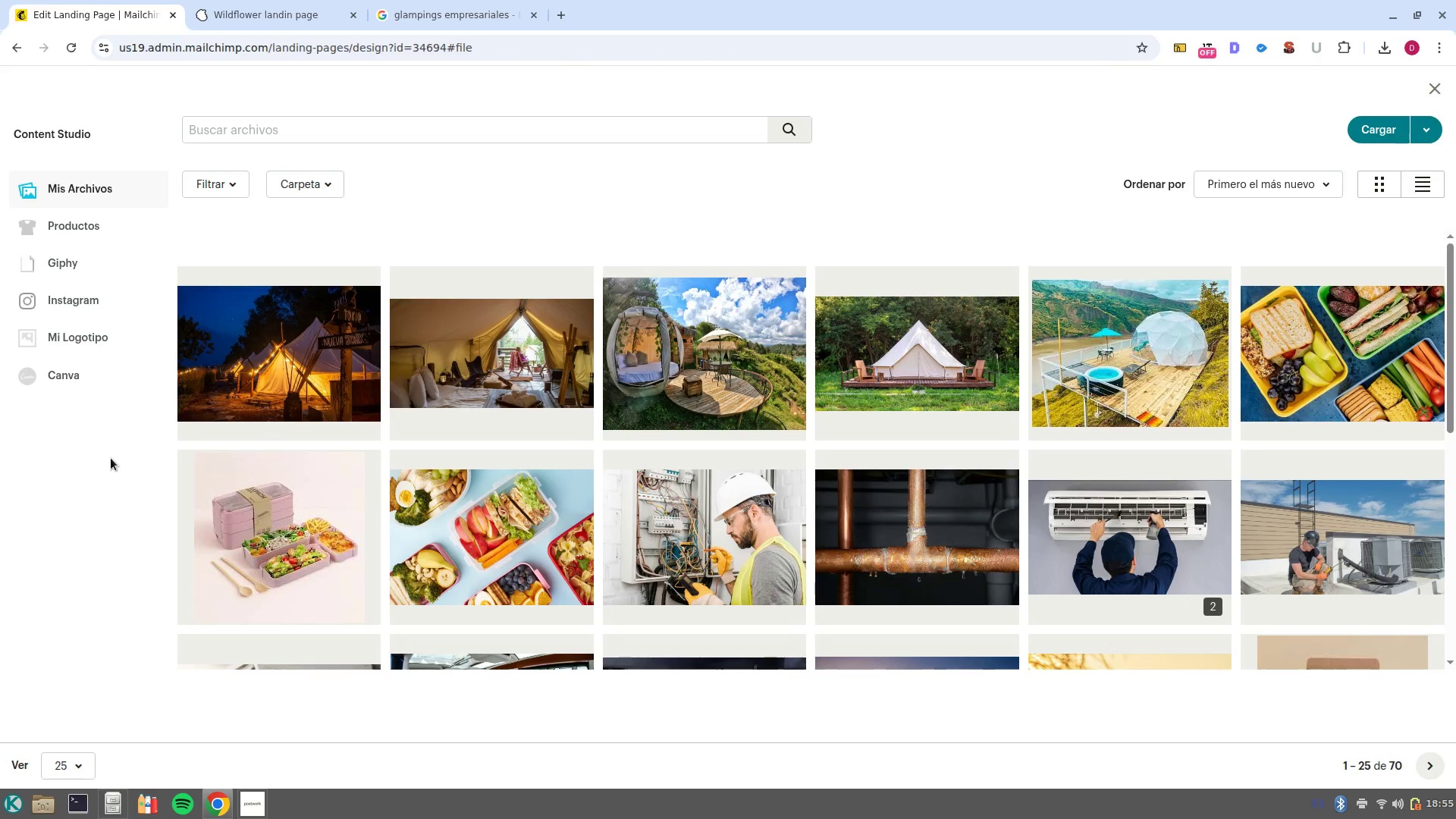 
left_click([917, 336])
 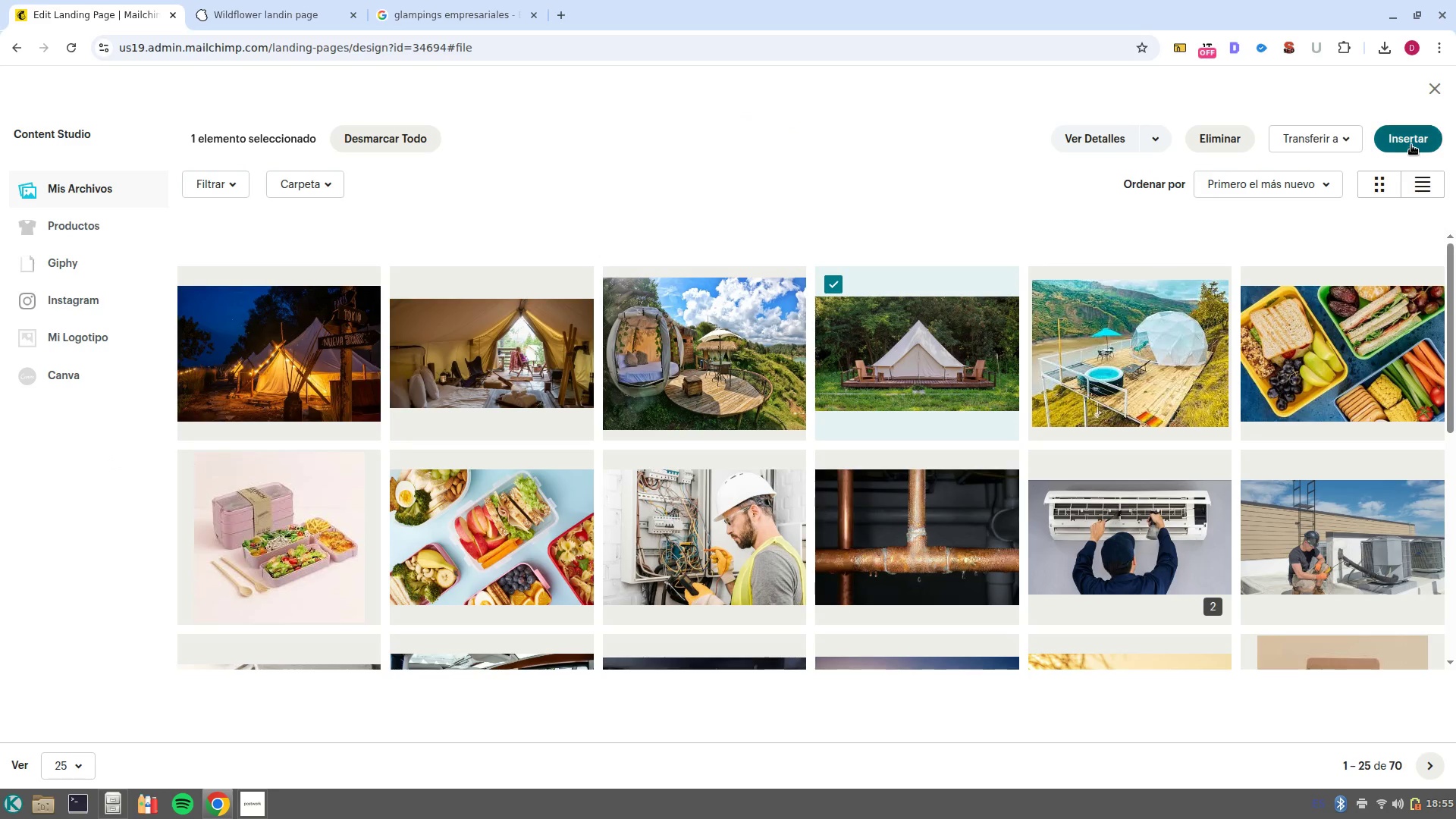 
left_click([1411, 144])
 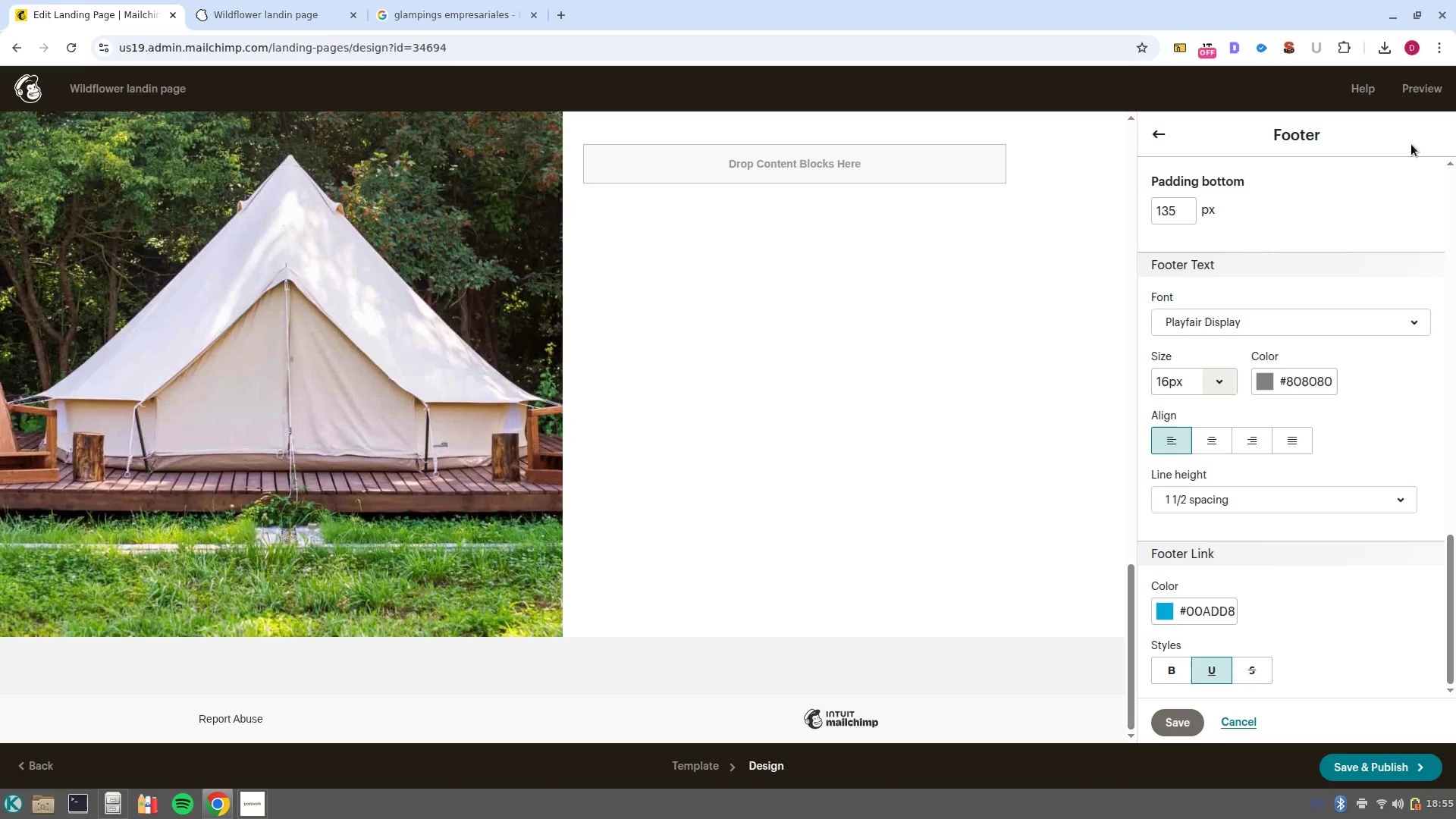 
wait(12.63)
 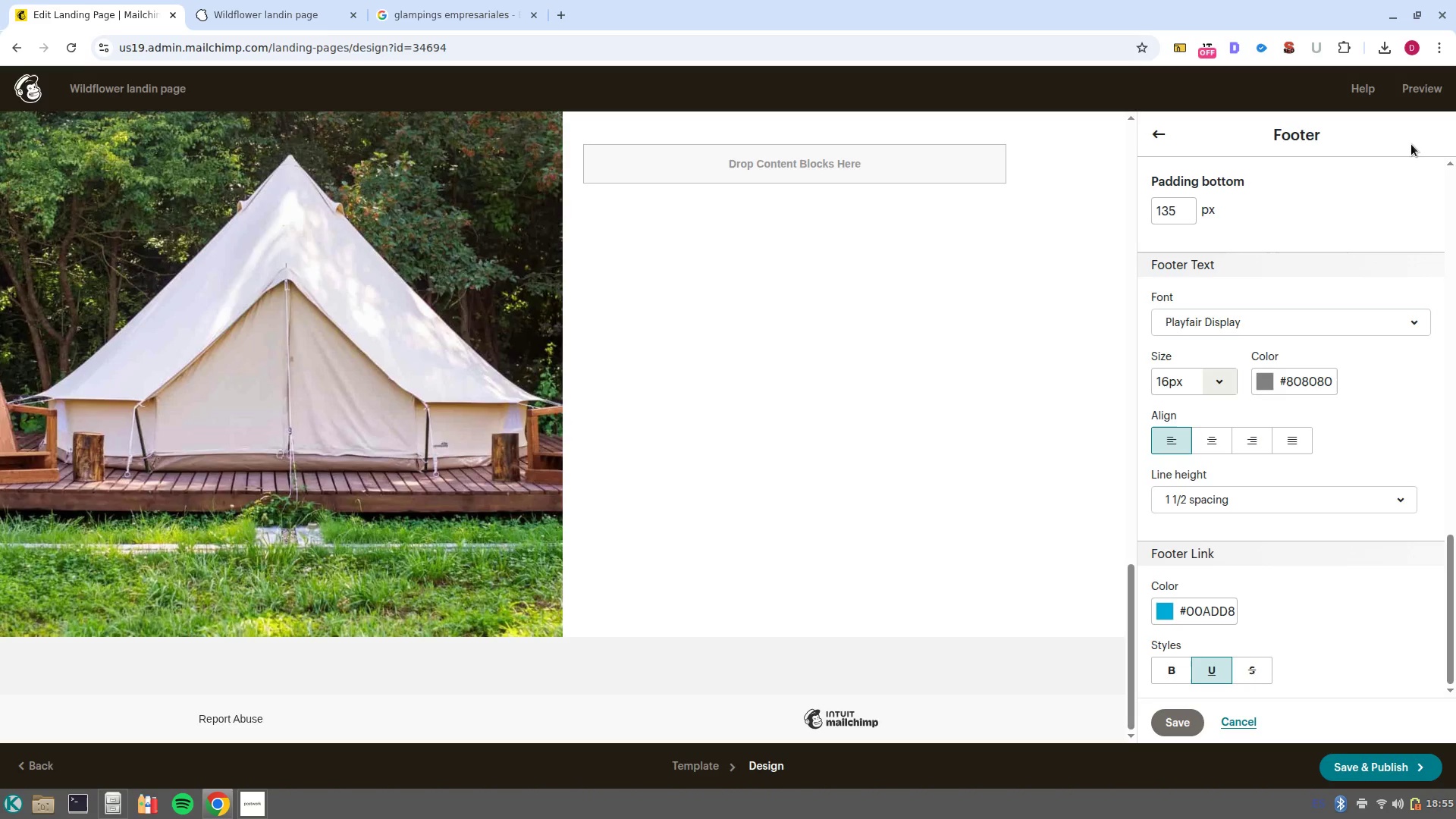 
scroll: coordinate [790, 518], scroll_direction: up, amount: 4.0
 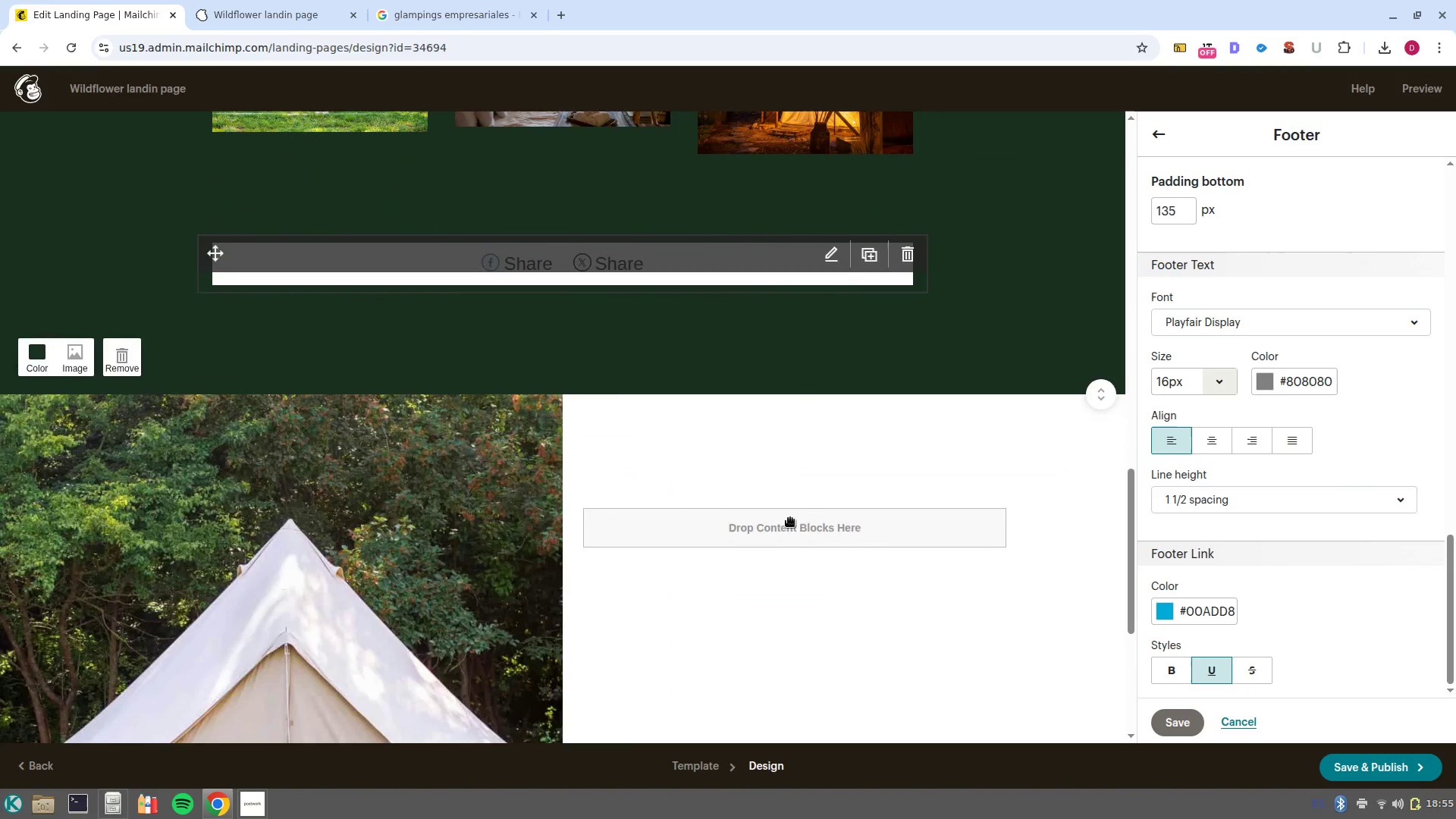 
scroll: coordinate [790, 518], scroll_direction: down, amount: 2.0
 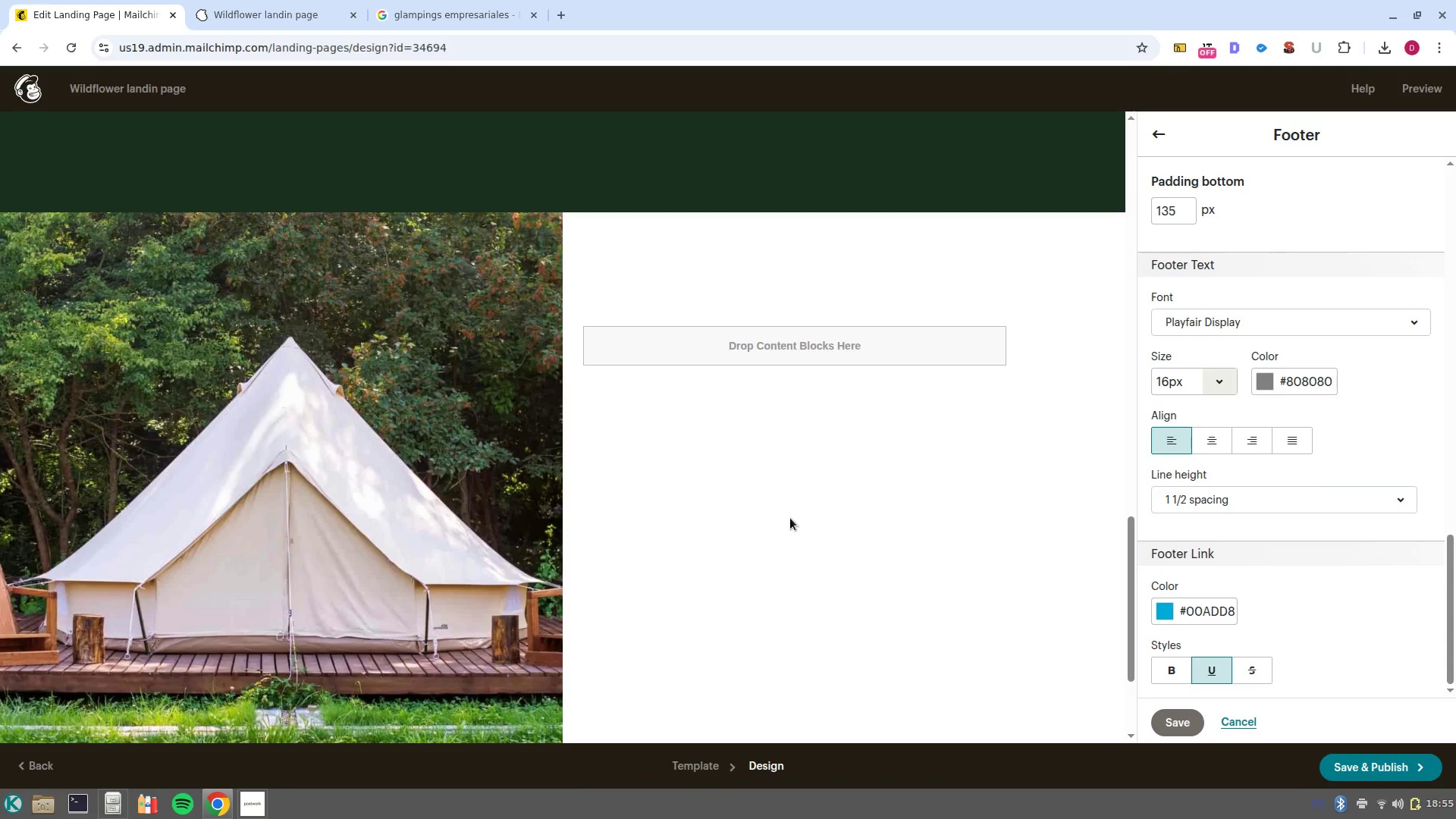 
scroll: coordinate [790, 518], scroll_direction: up, amount: 2.0
 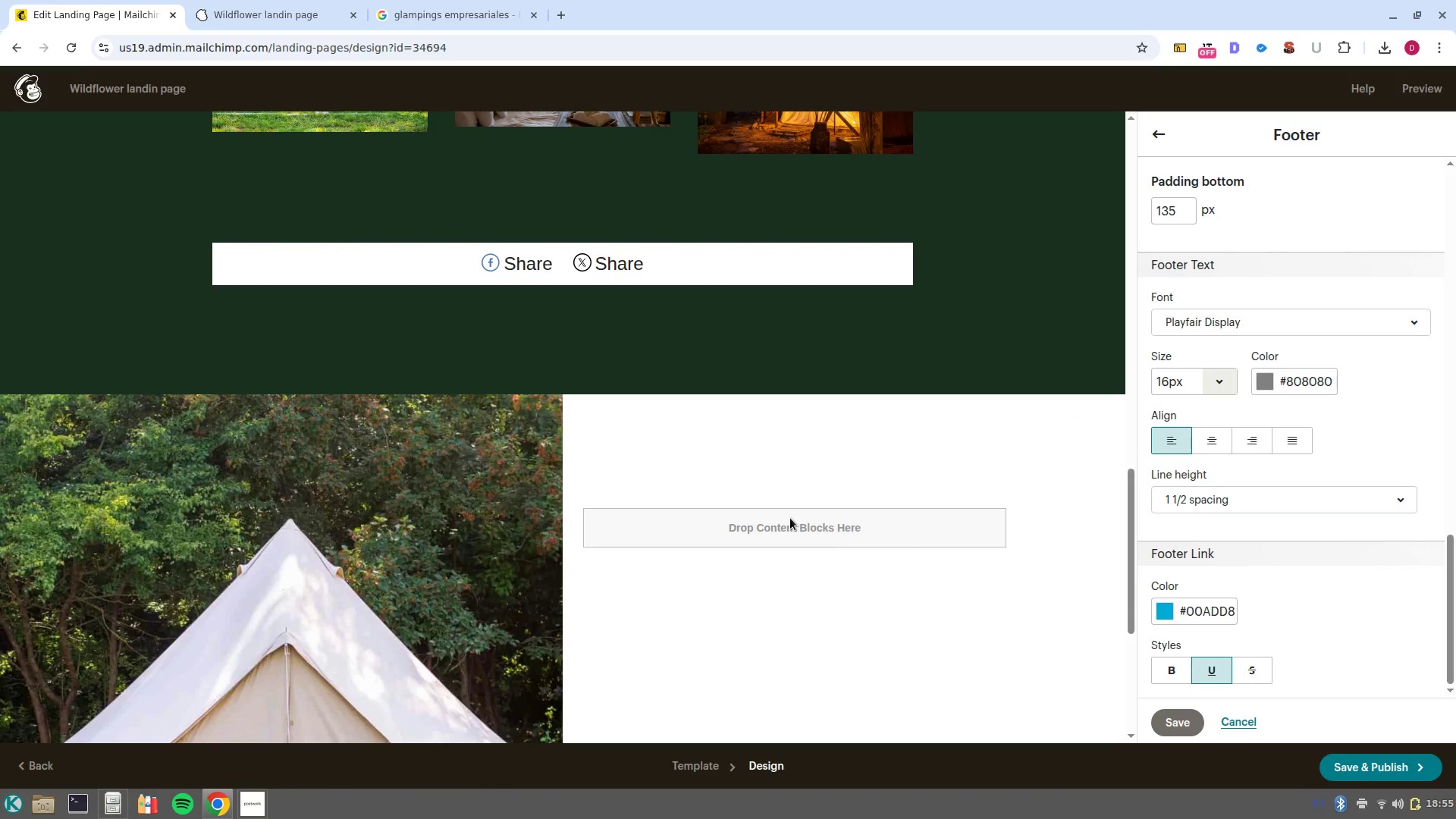 
scroll: coordinate [790, 518], scroll_direction: down, amount: 5.0
 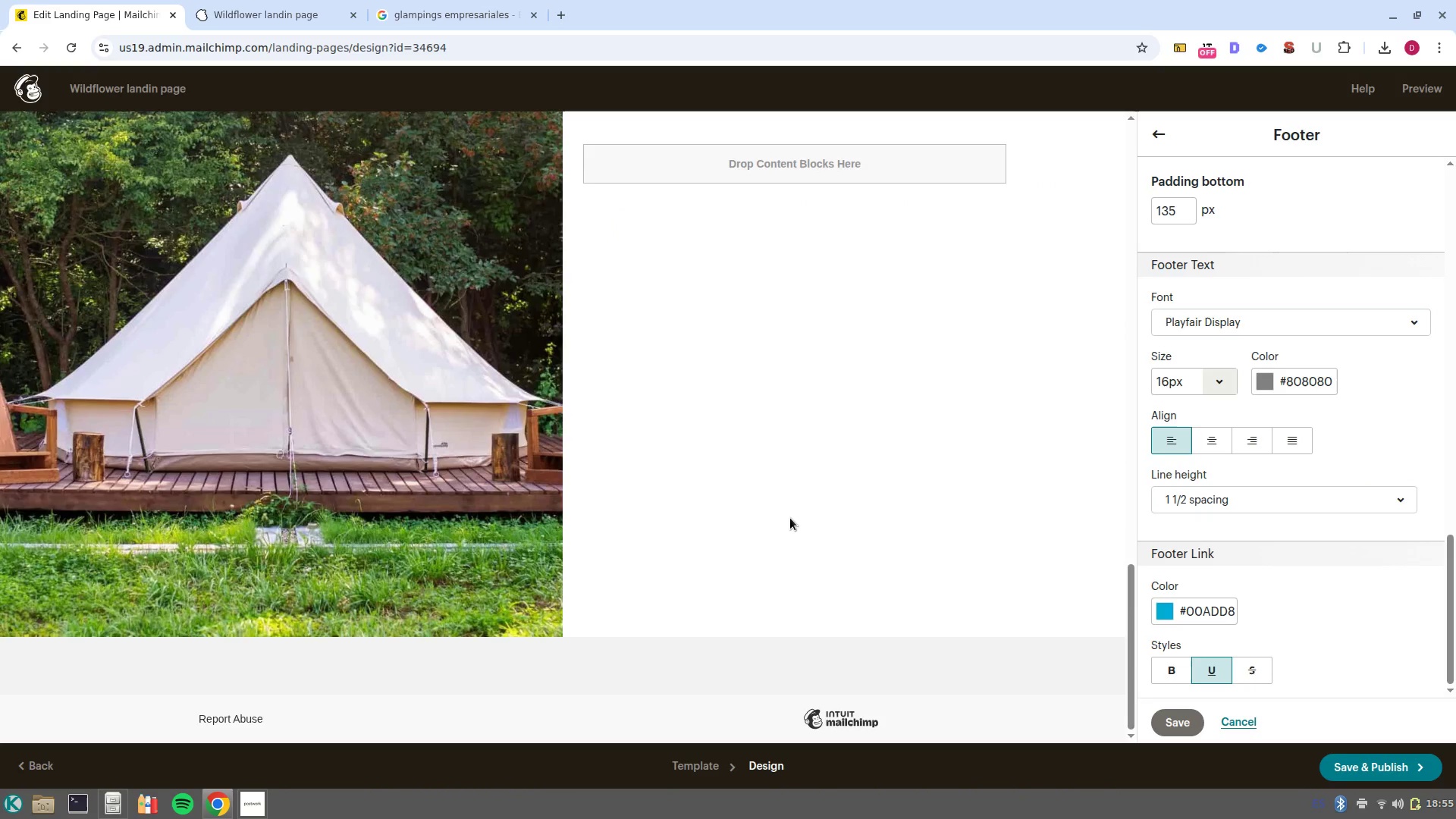 
scroll: coordinate [913, 444], scroll_direction: up, amount: 7.0
 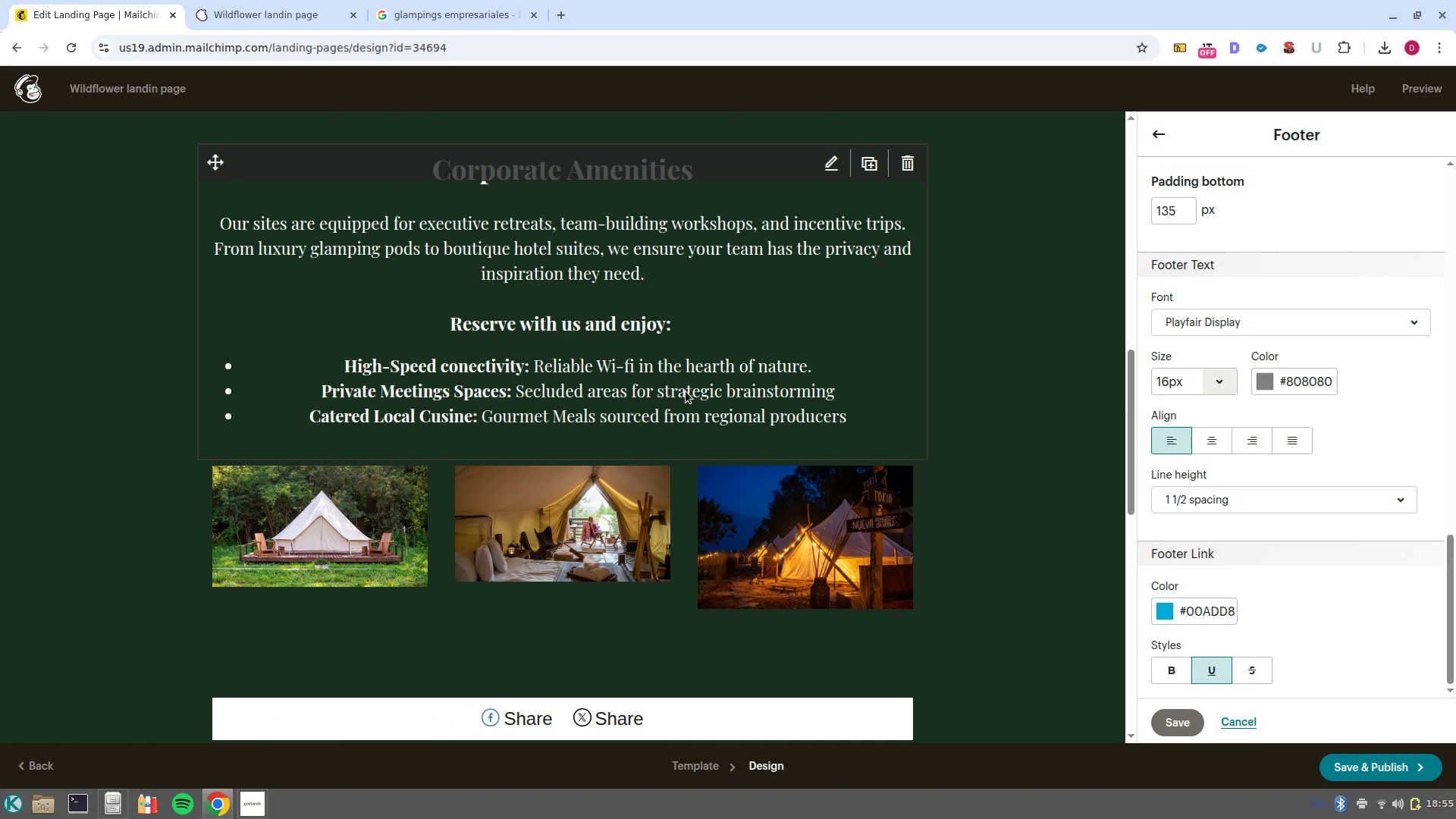 
left_click([689, 394])
 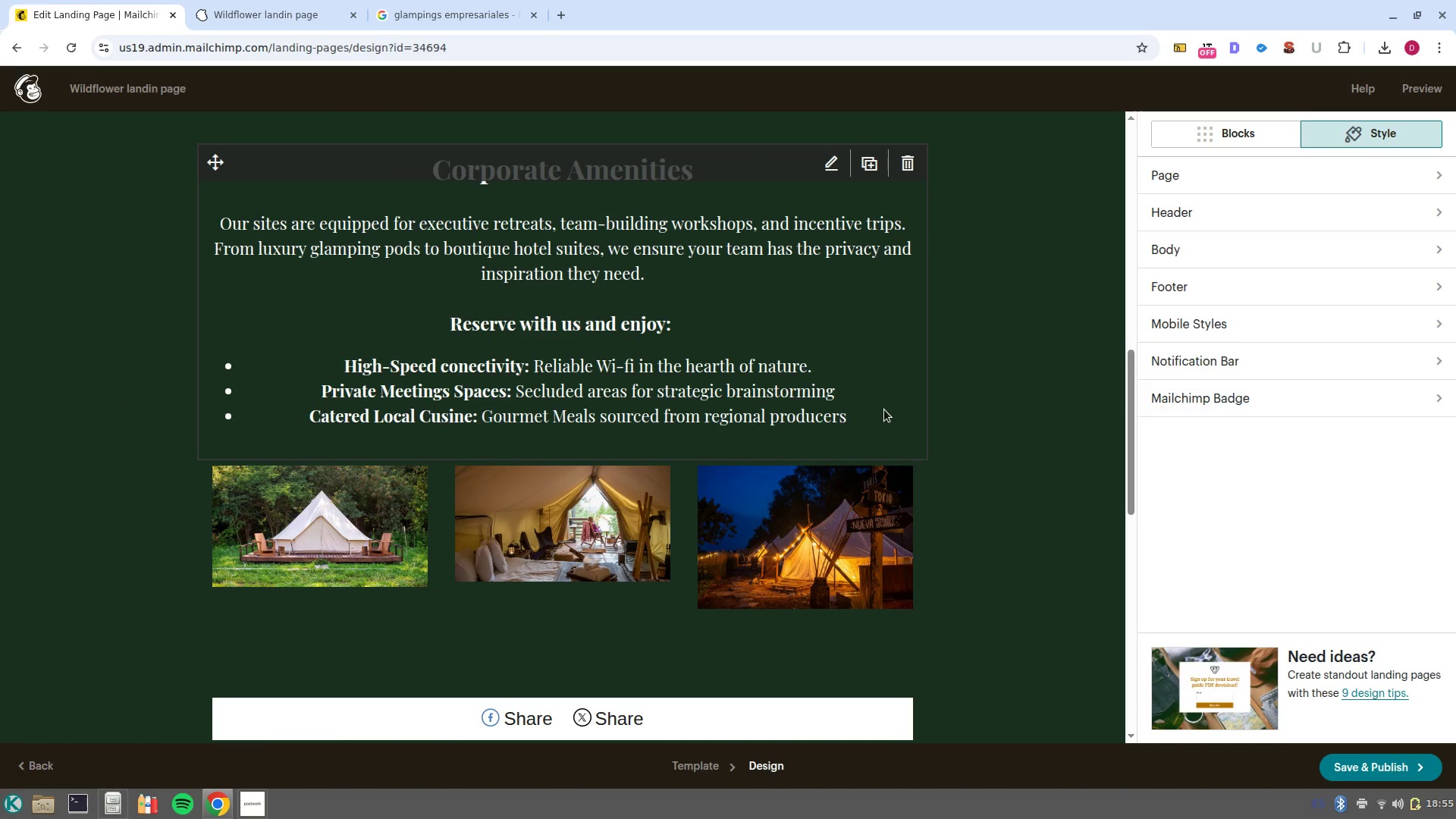 
left_click([880, 418])
 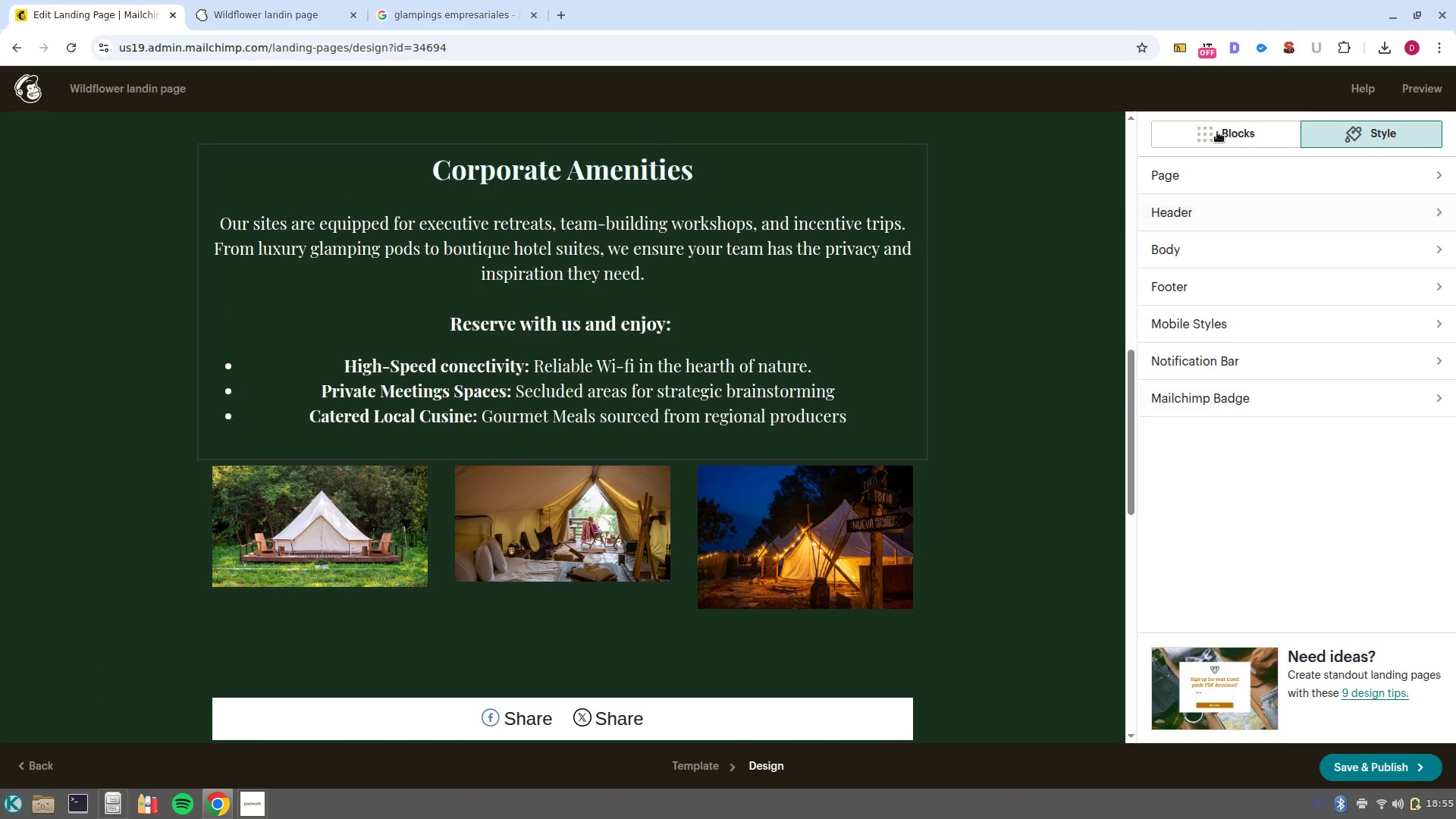 
left_click([1217, 131])
 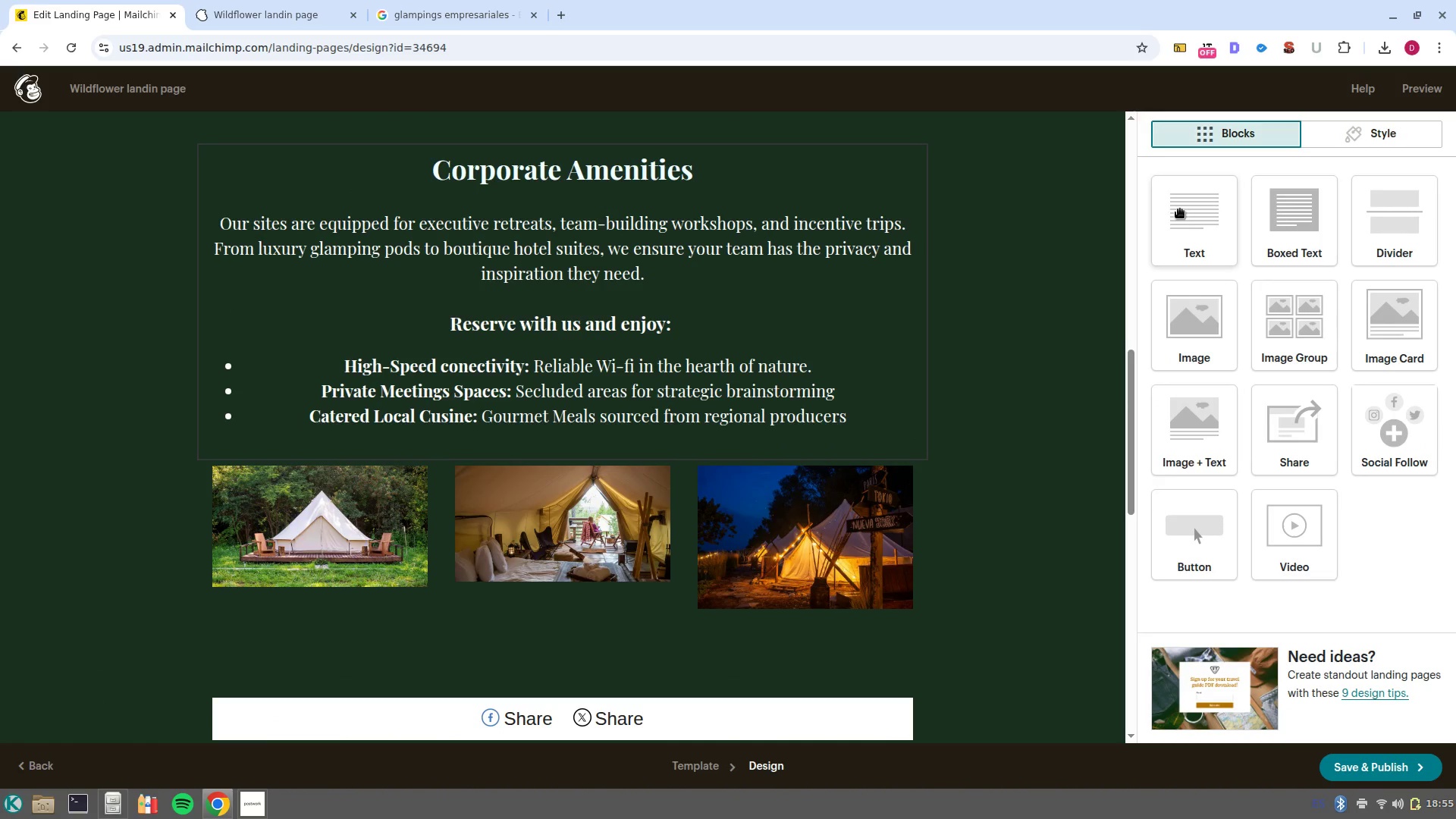 
left_click_drag(start_coordinate=[1179, 209], to_coordinate=[799, 525])
 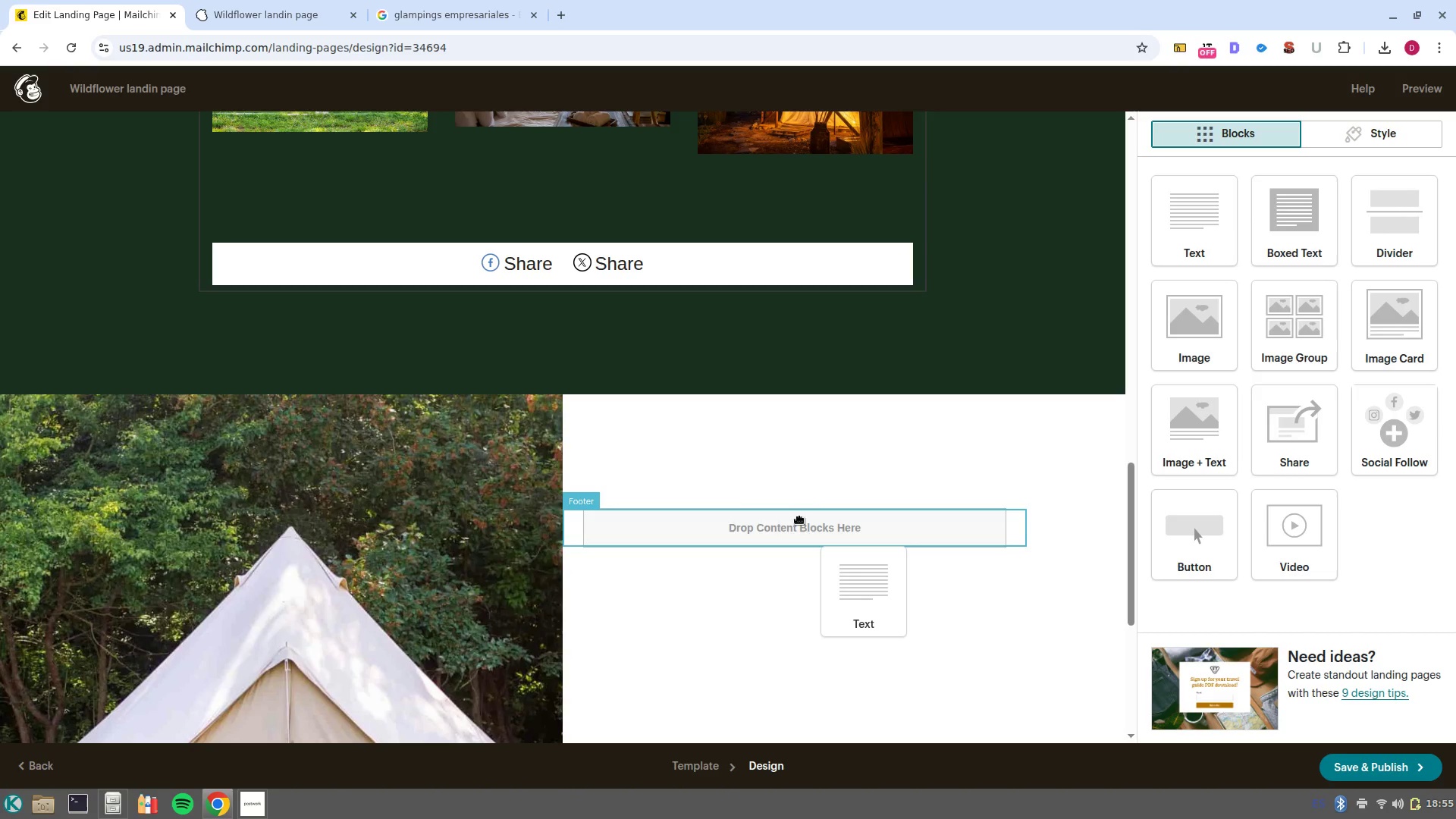 
scroll: coordinate [718, 431], scroll_direction: down, amount: 5.0
 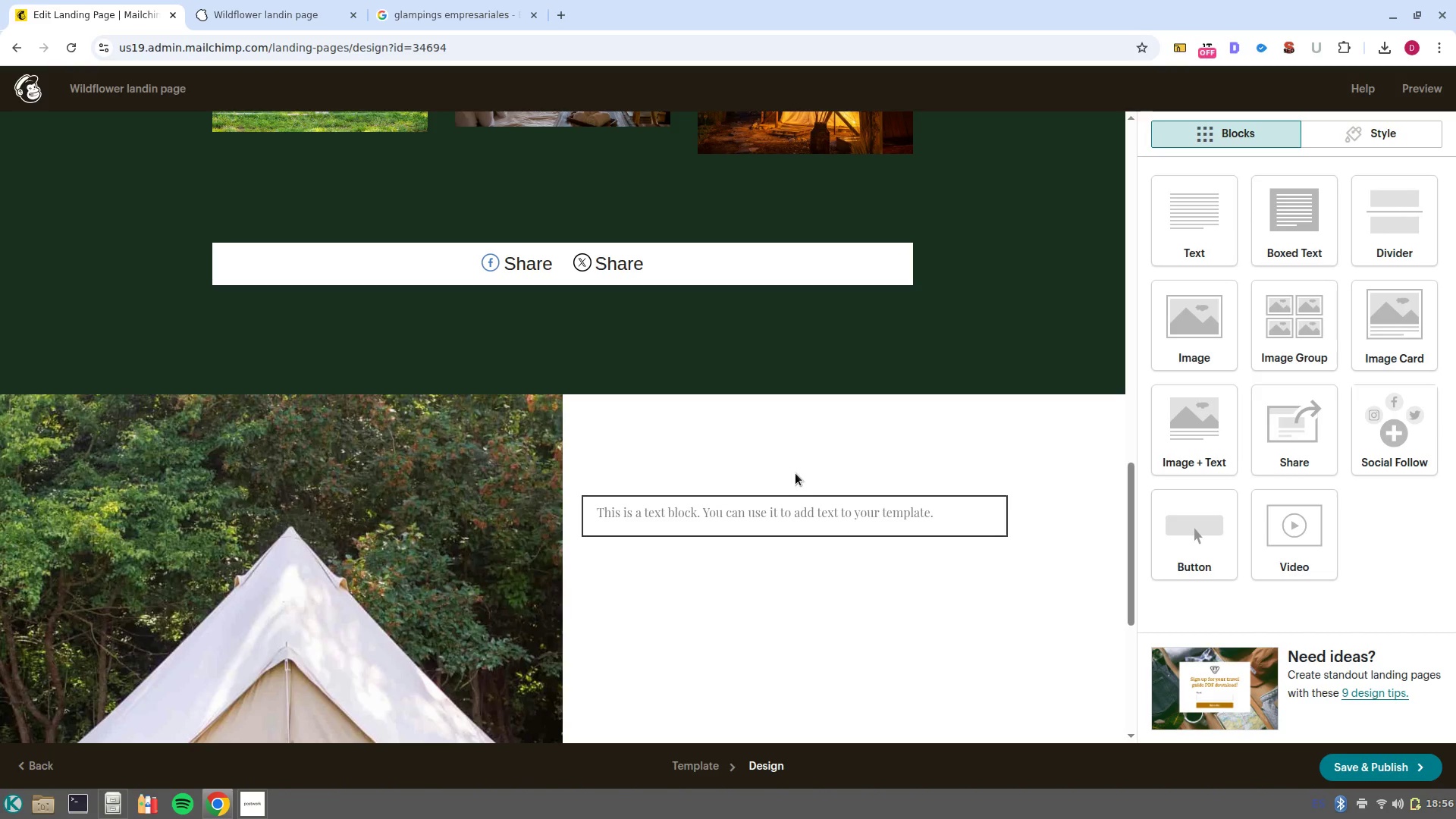 
scroll: coordinate [668, 403], scroll_direction: up, amount: 6.0
 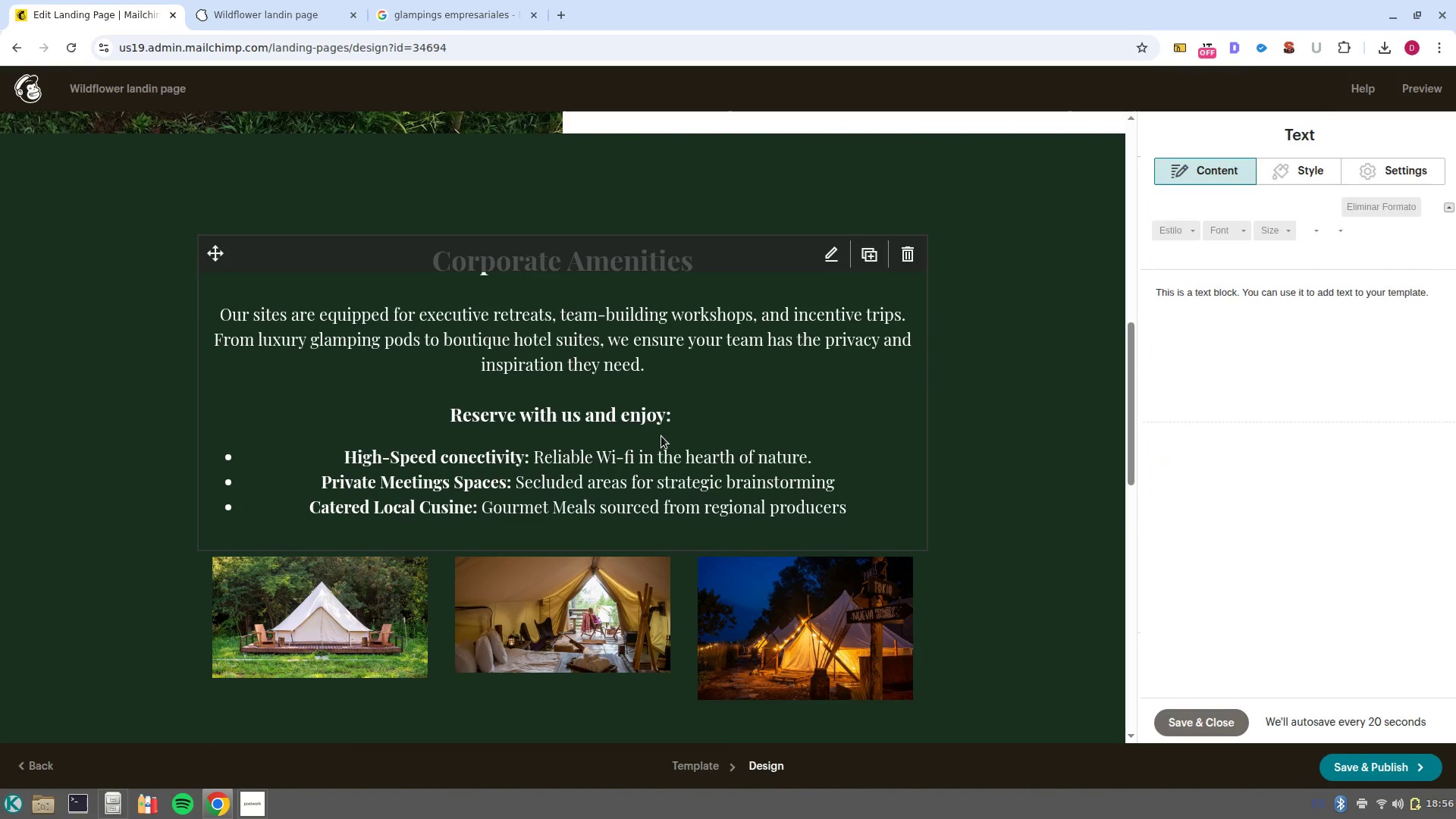 
left_click([661, 436])
 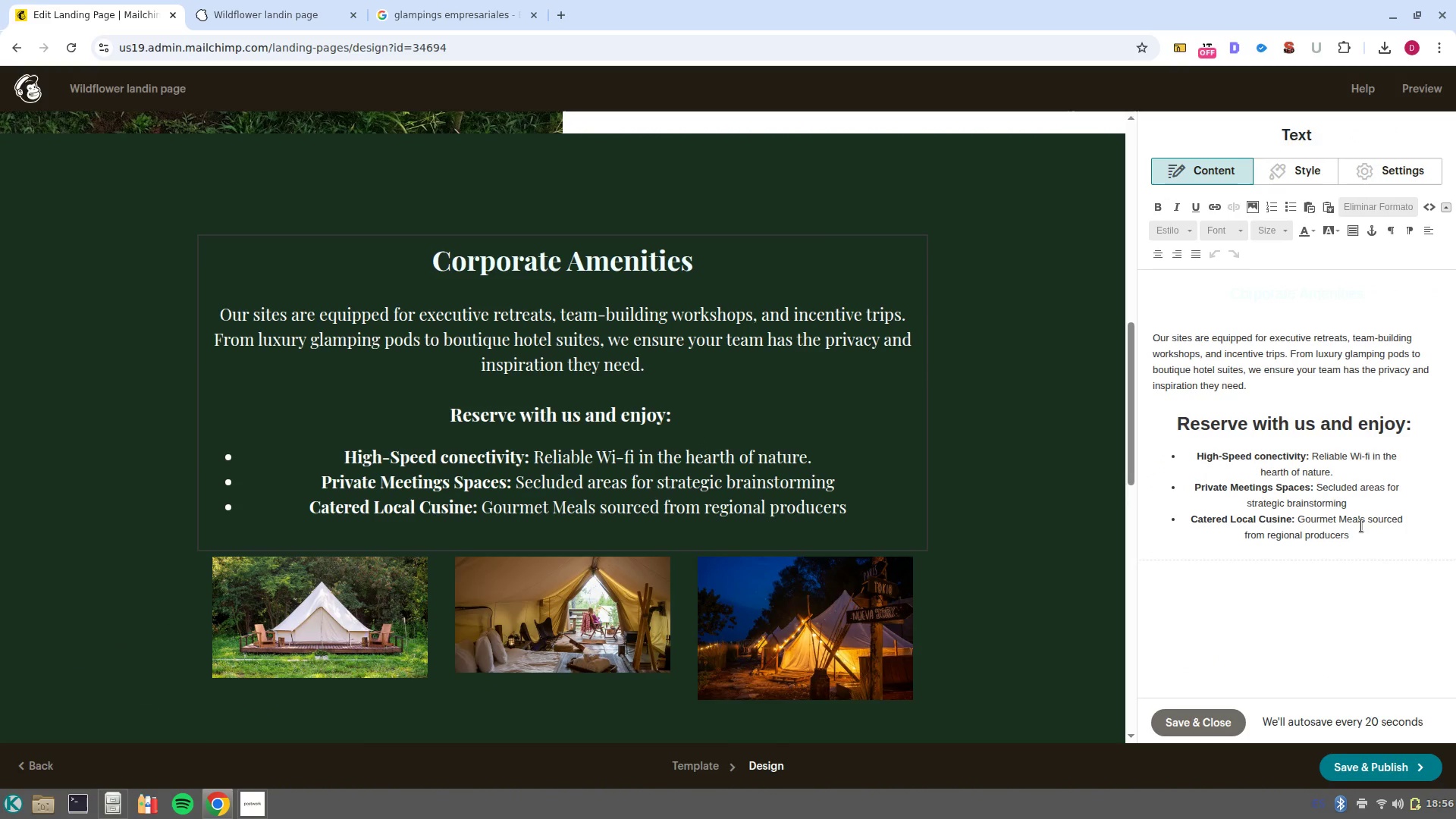 
left_click_drag(start_coordinate=[1365, 535], to_coordinate=[1172, 426])
 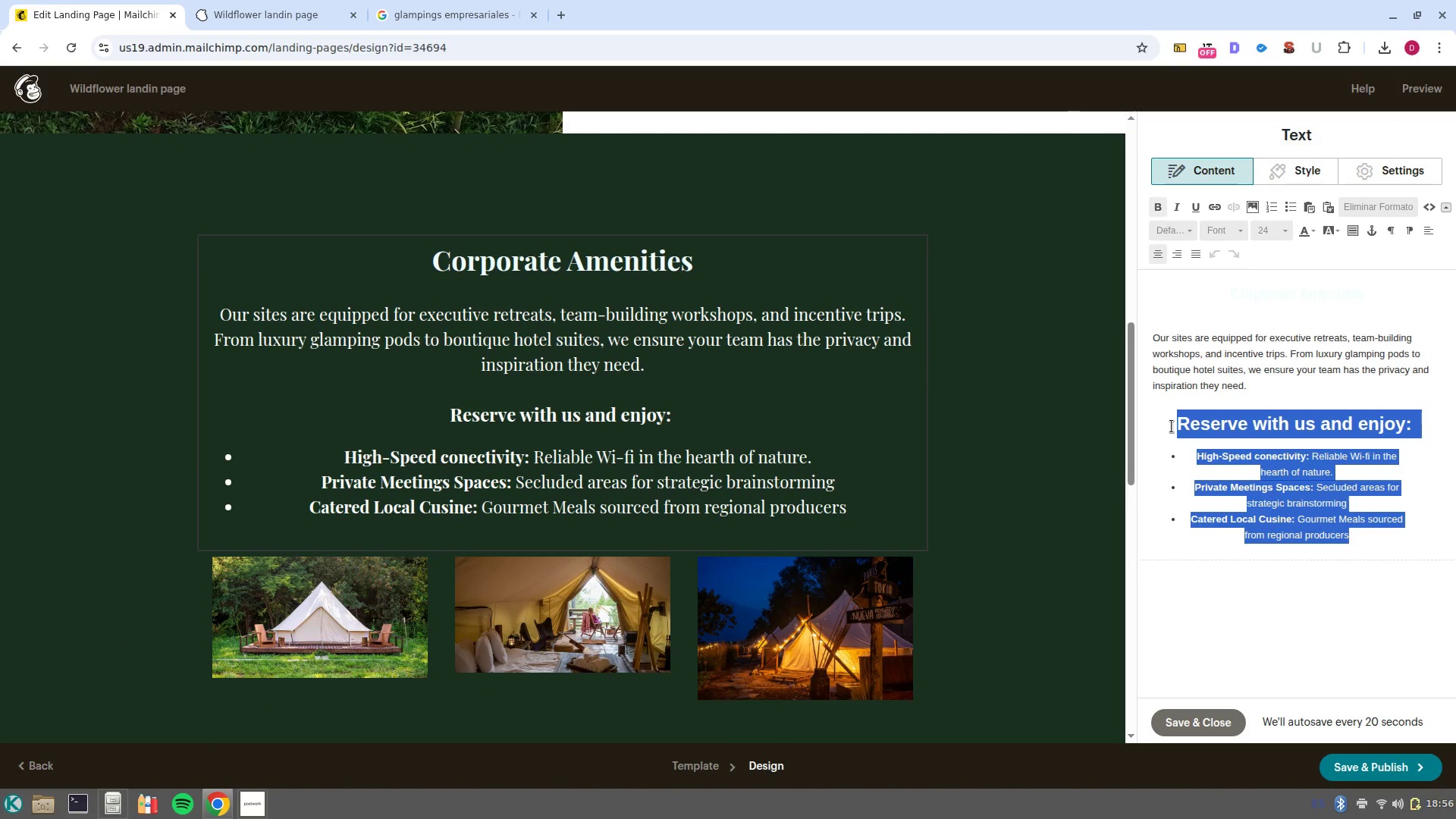 
key(Control+X)
 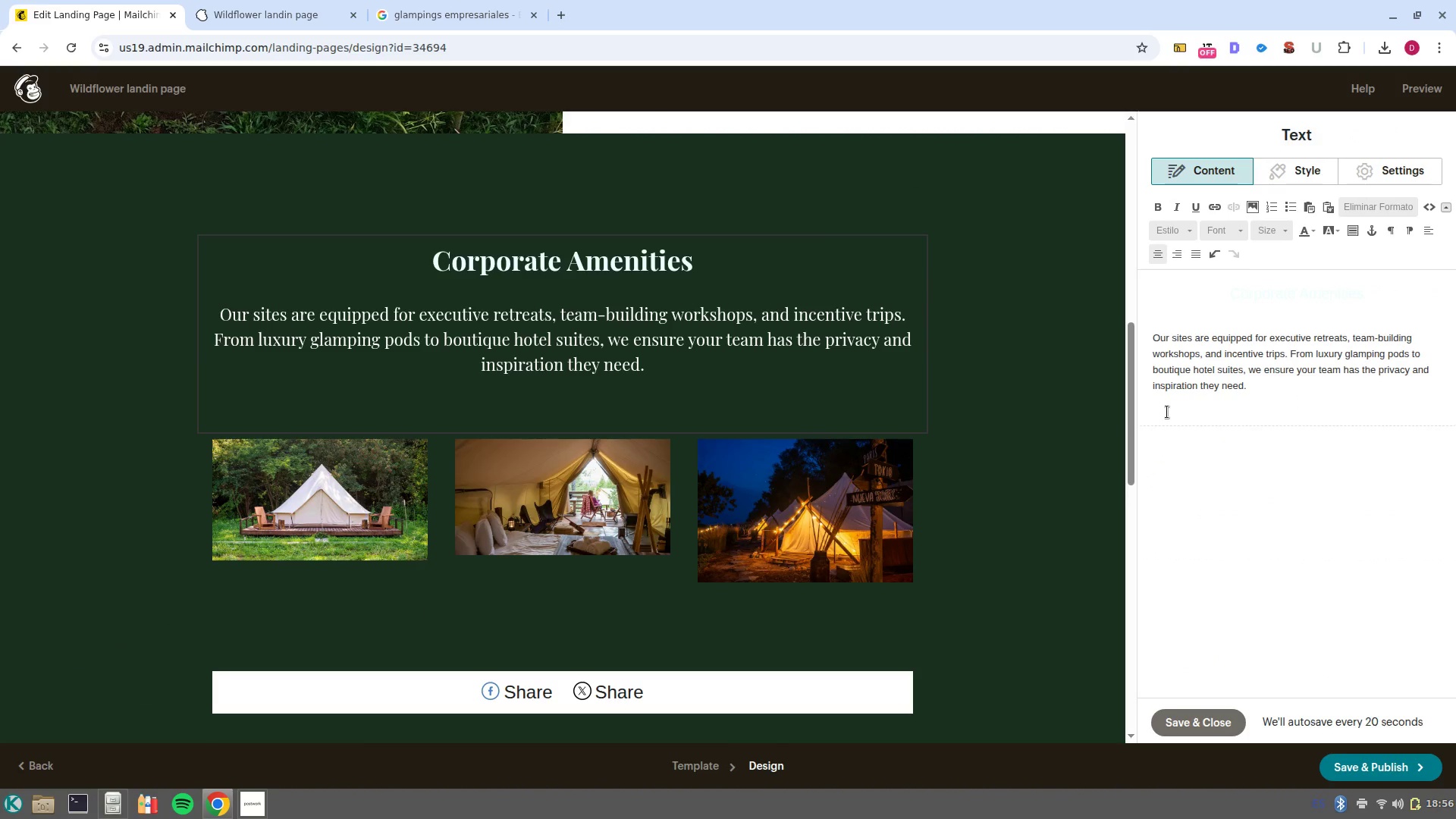 
left_click([1170, 413])
 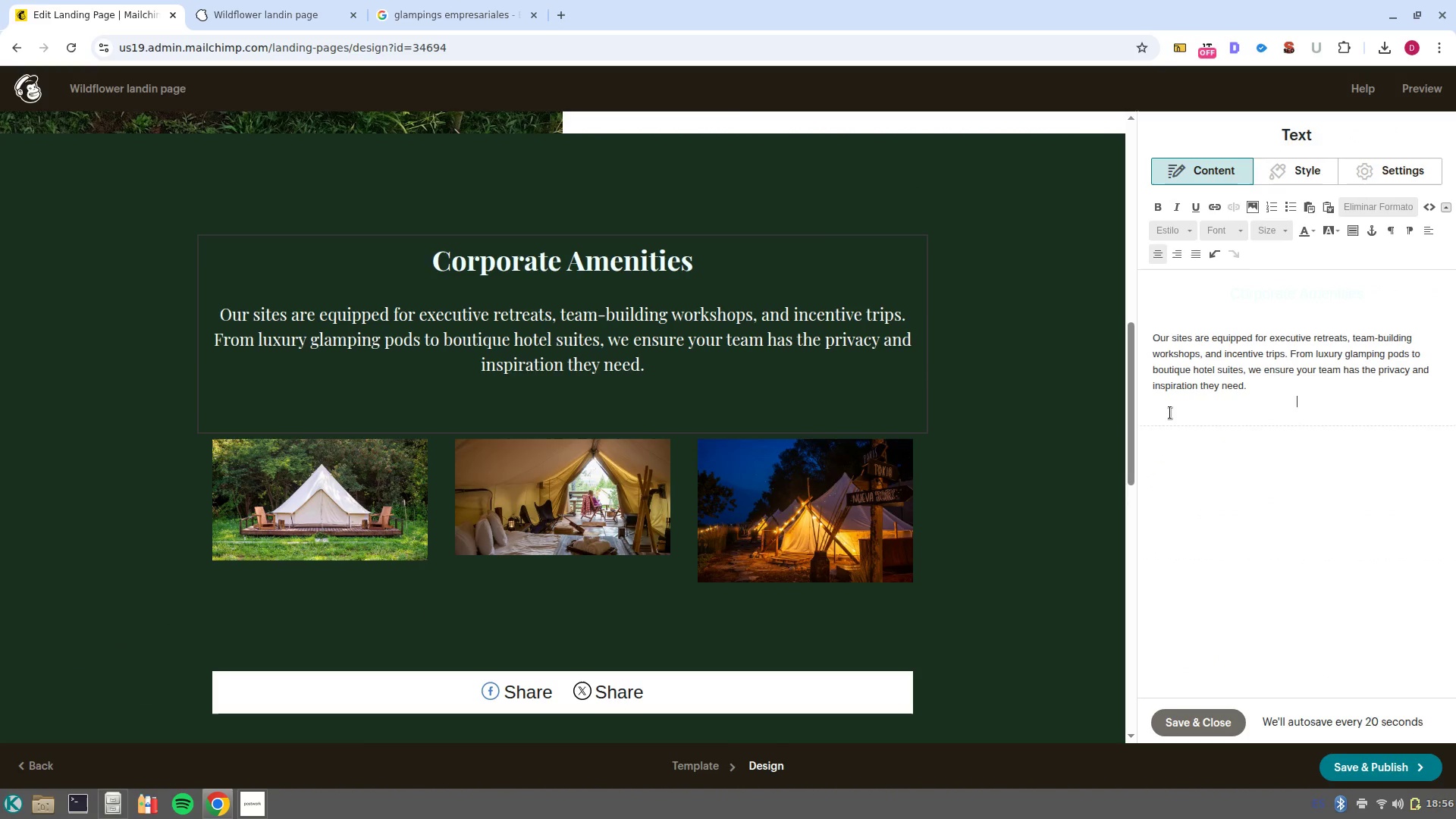 
key(Backspace)
 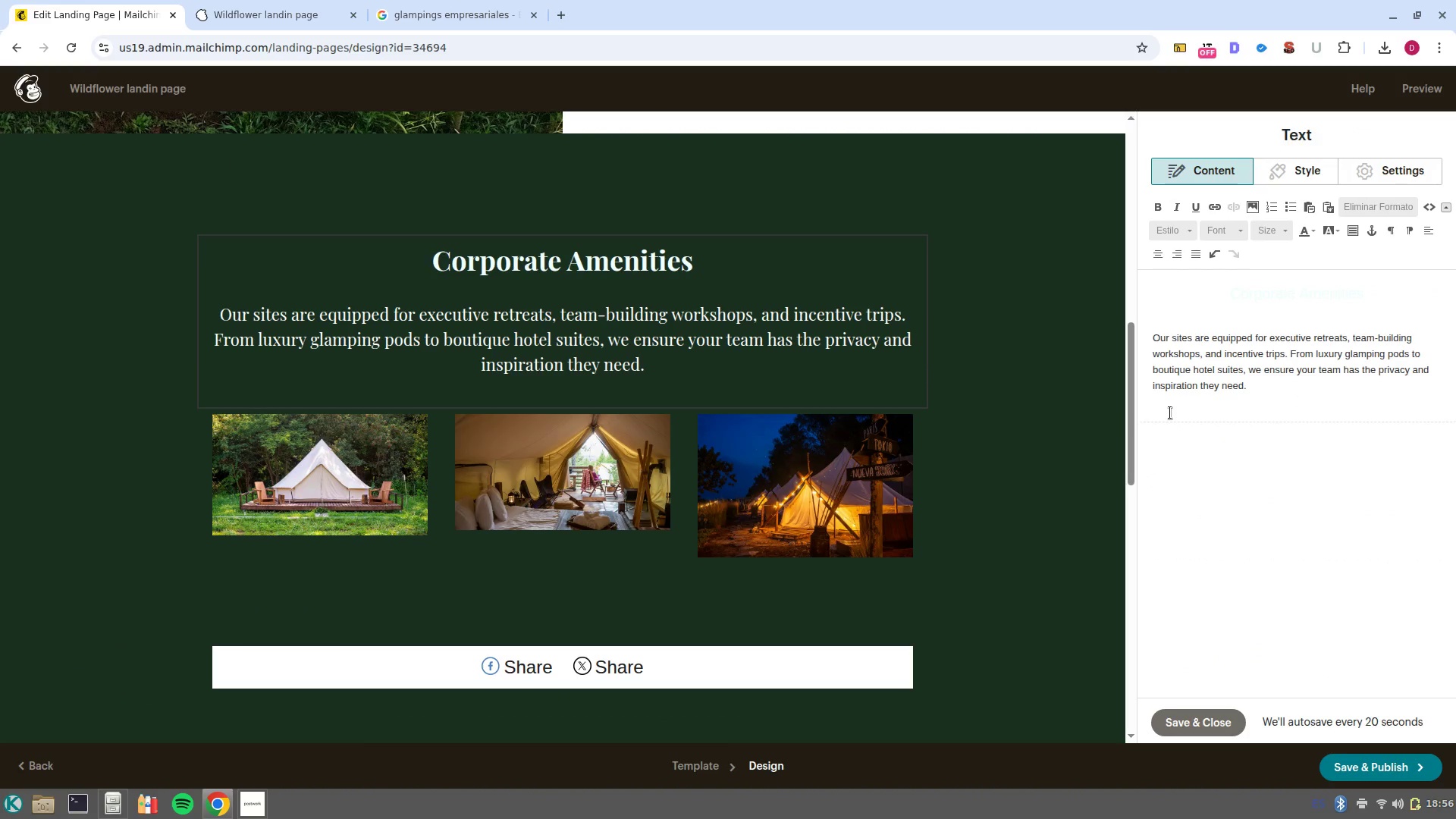 
scroll: coordinate [715, 394], scroll_direction: down, amount: 6.0
 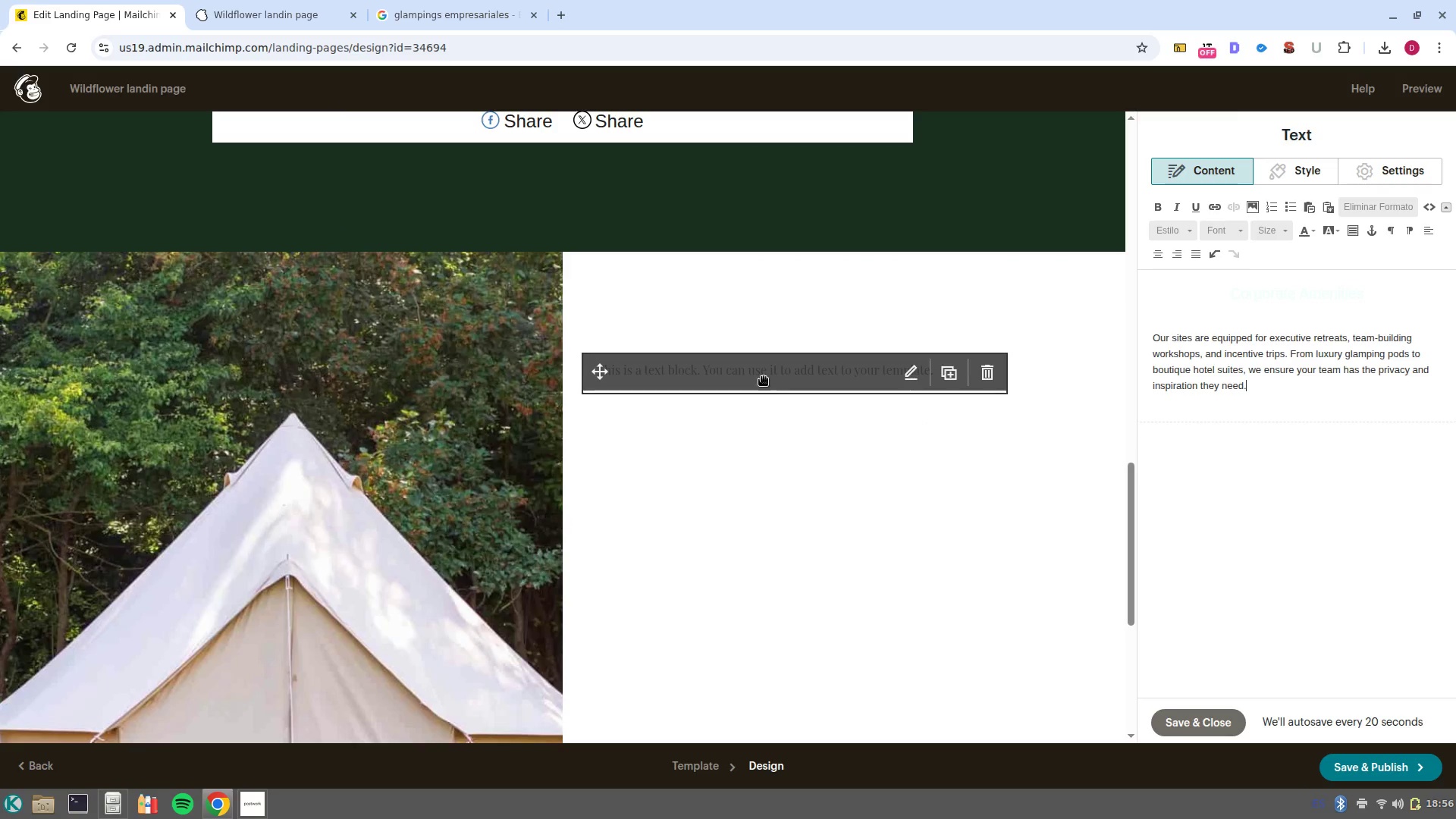 
left_click([763, 377])
 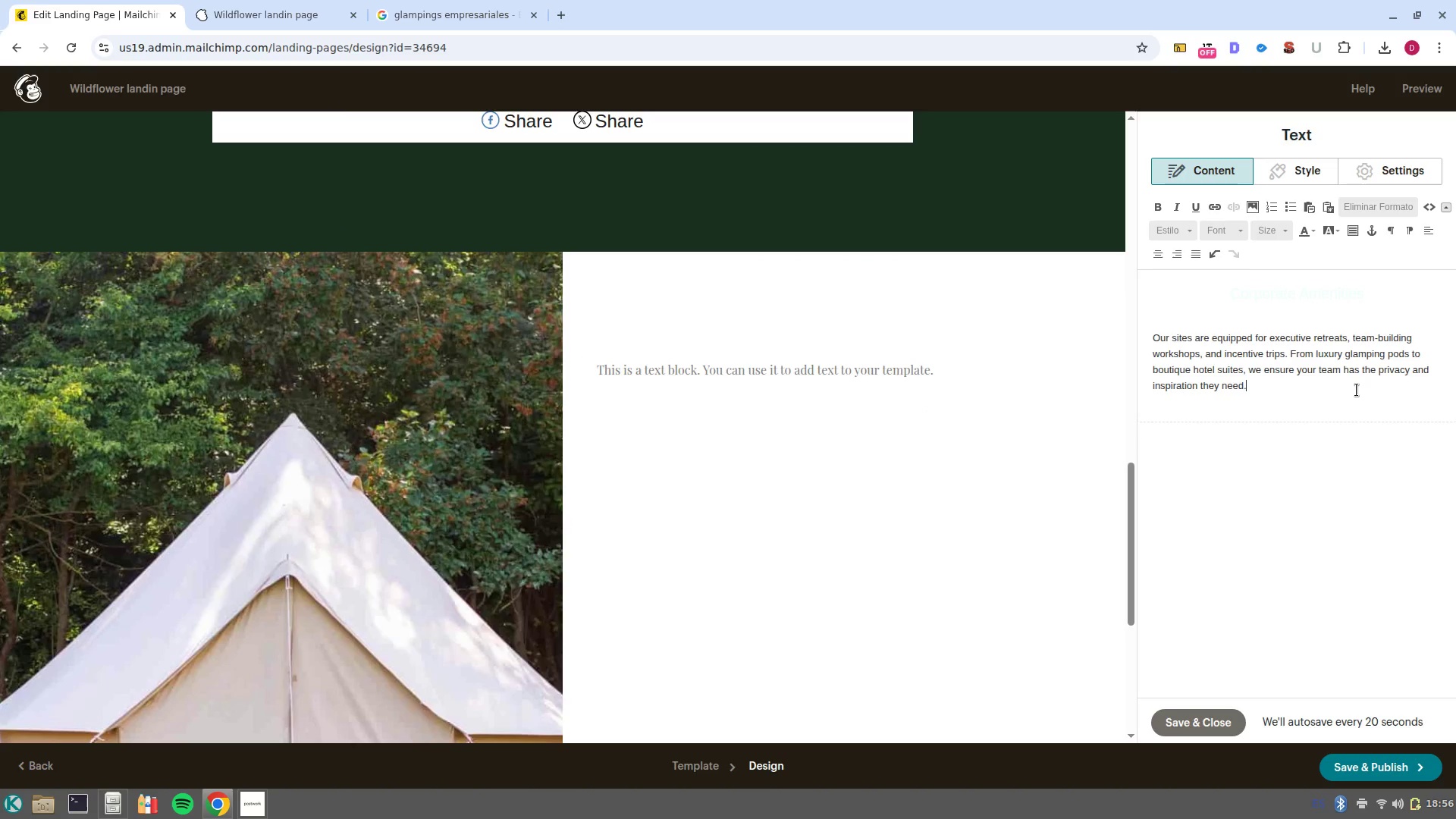 
left_click_drag(start_coordinate=[1333, 403], to_coordinate=[1053, 290])
 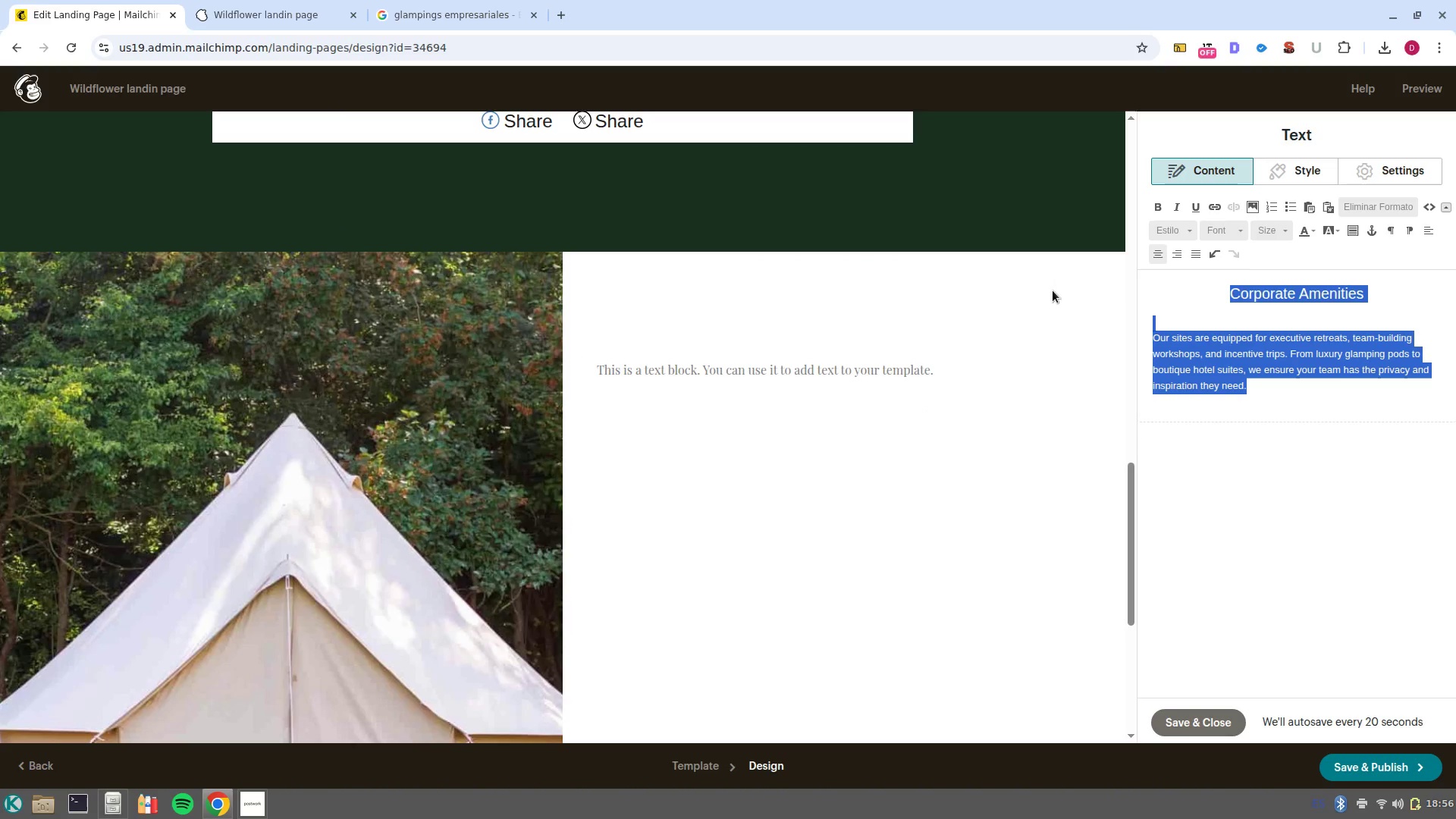 
key(Control+Shift+V)
 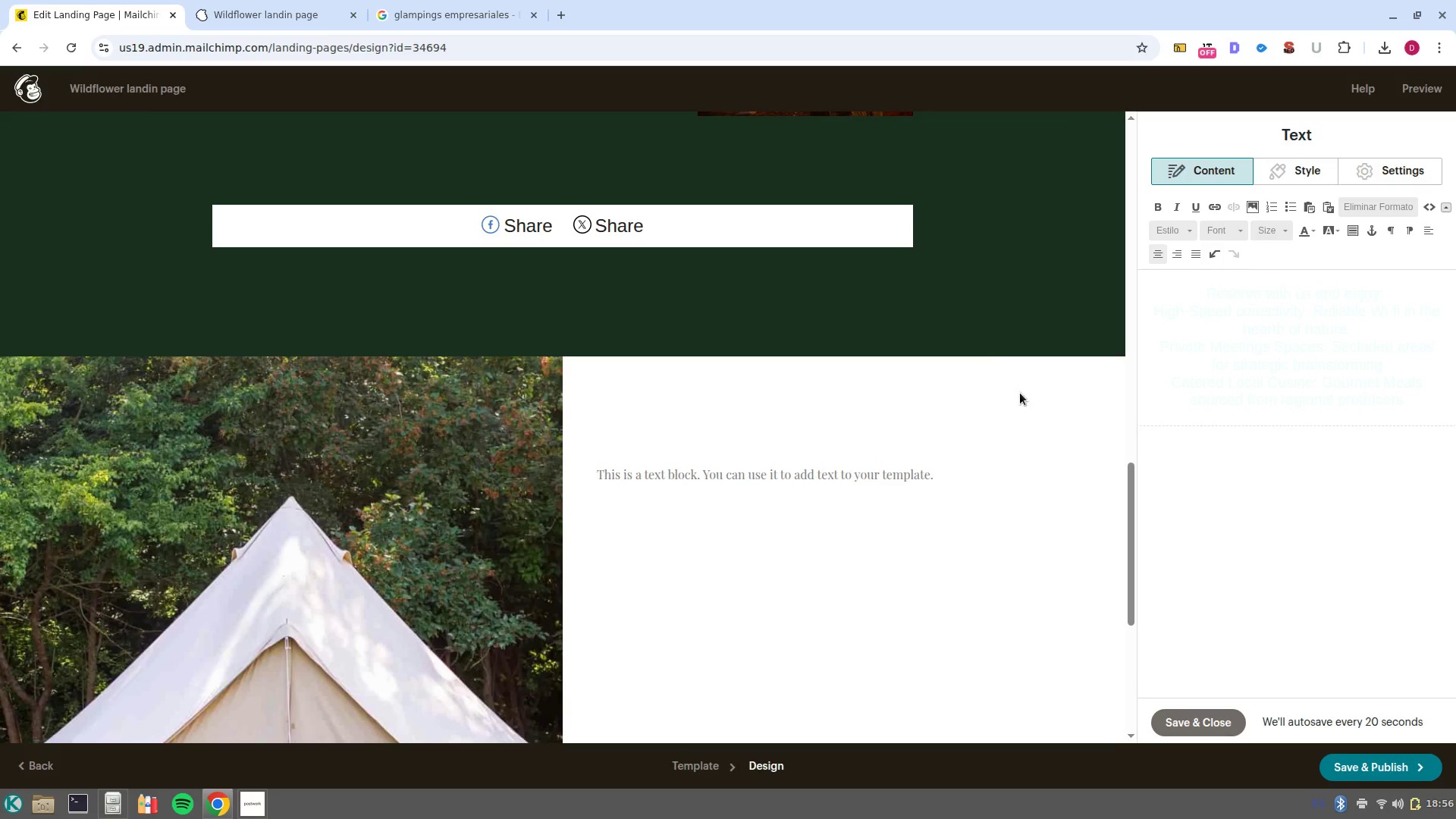 
key(Control+Z)
 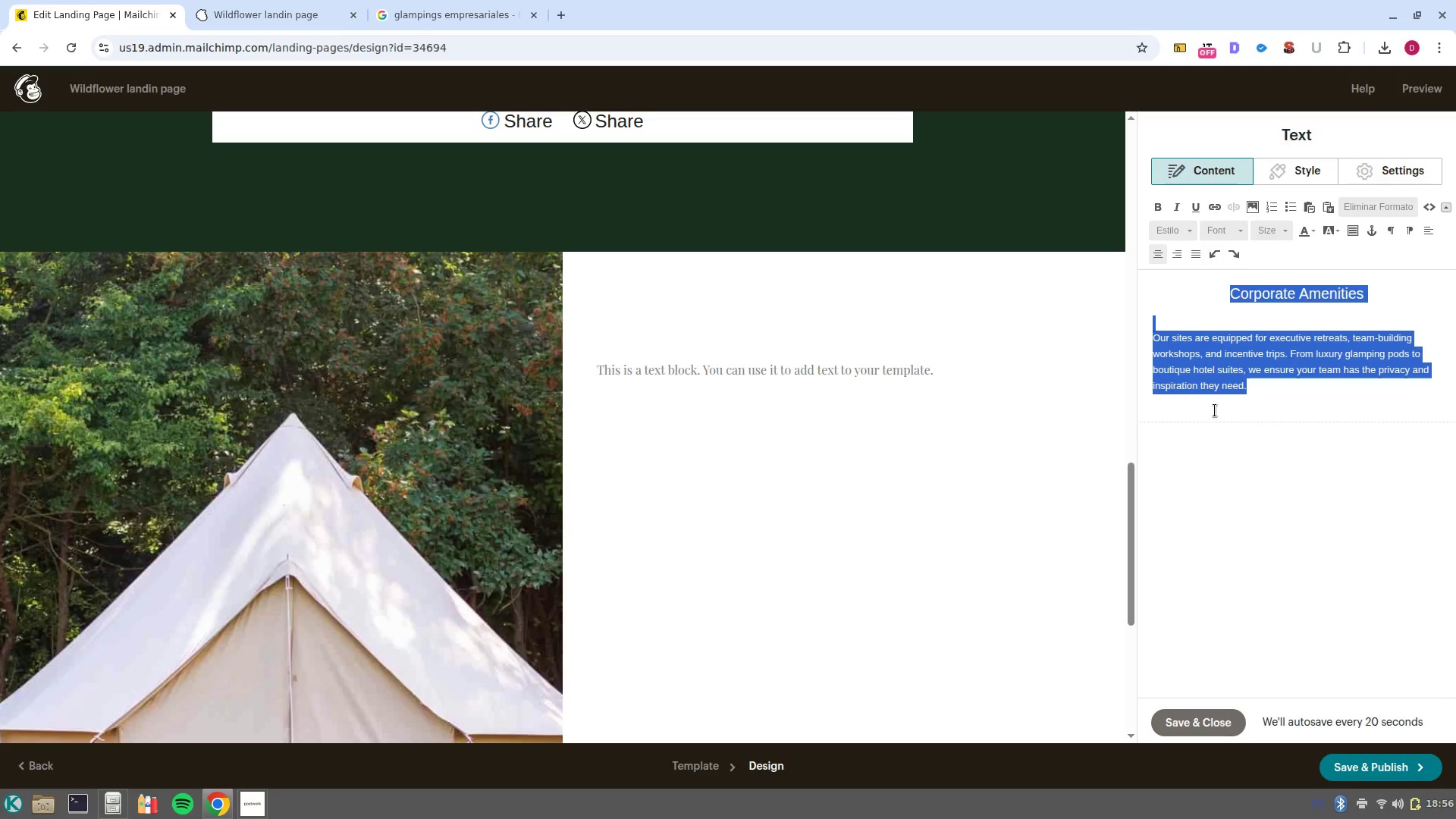 
key(Control+V)
 